 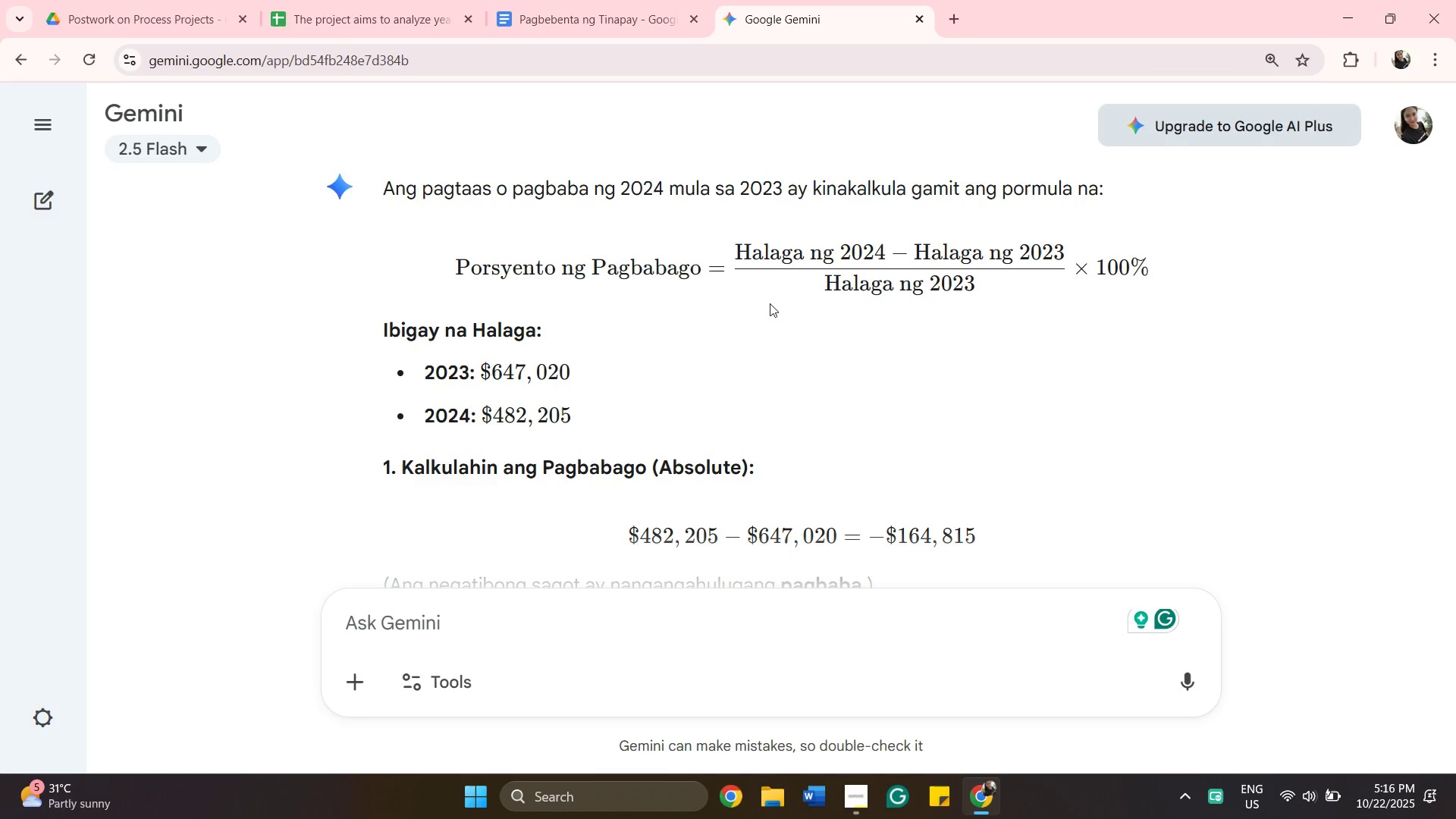 
left_click([626, 1])
 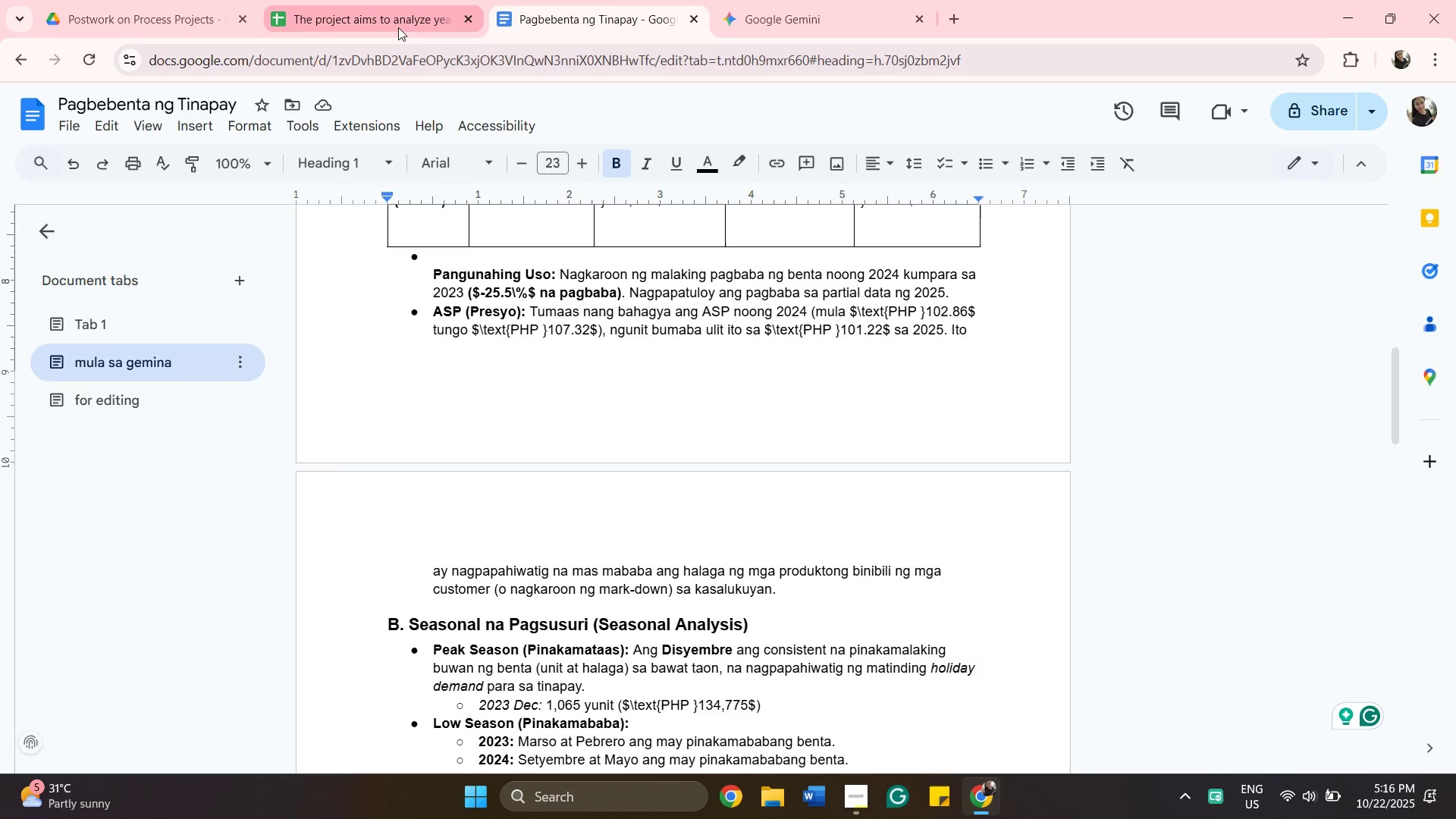 
left_click([398, 27])
 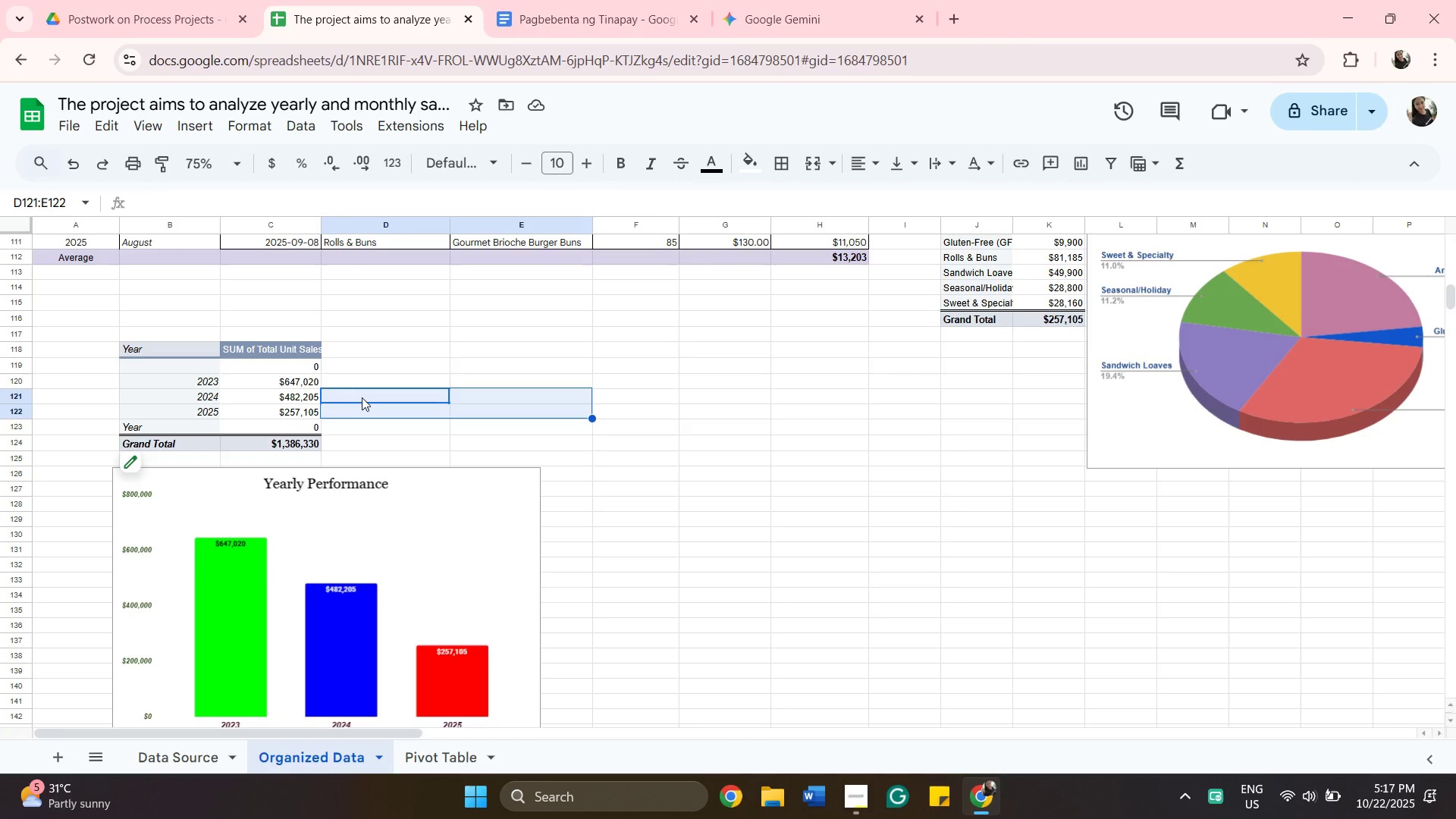 
left_click([362, 397])
 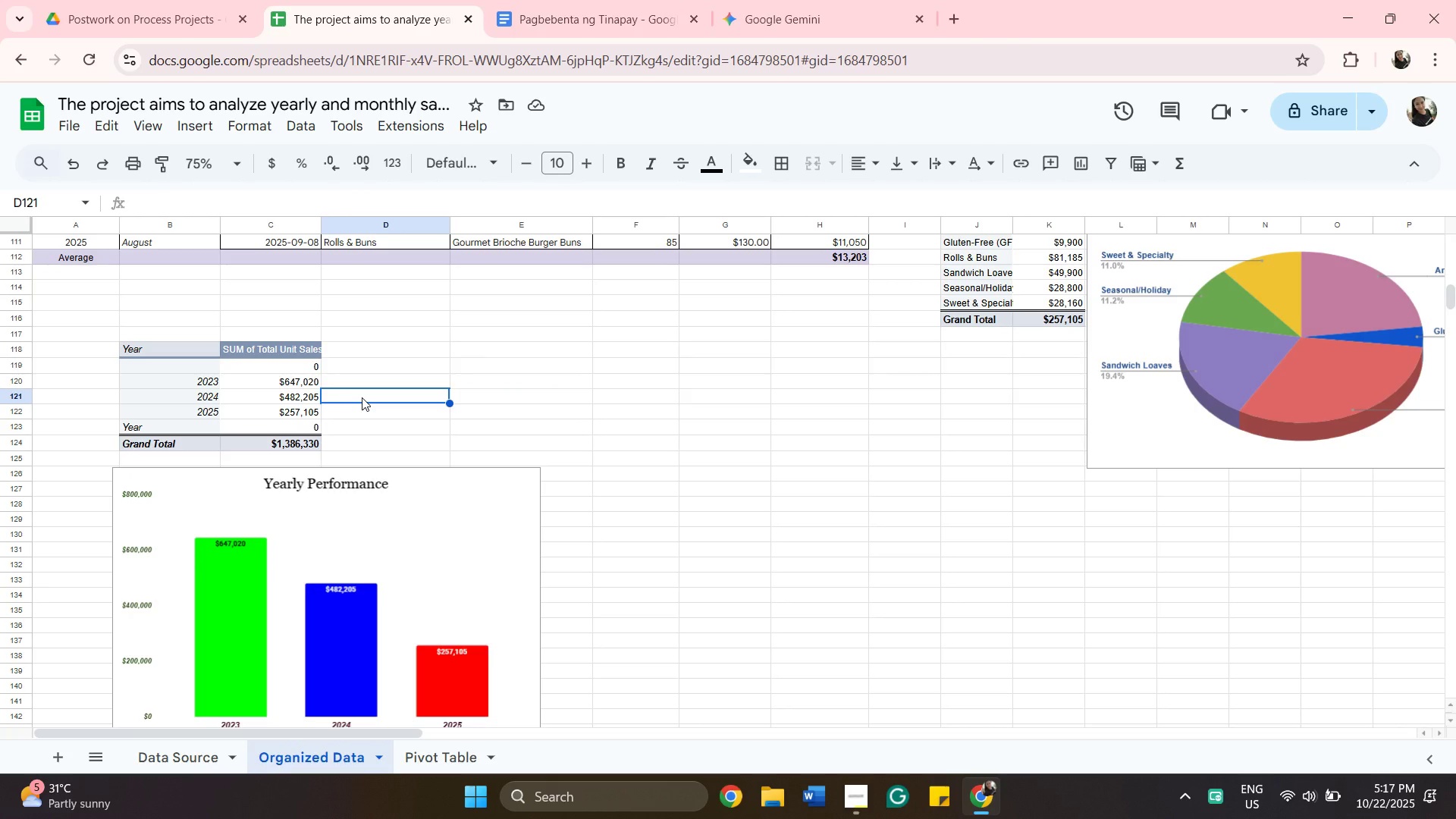 
wait(7.43)
 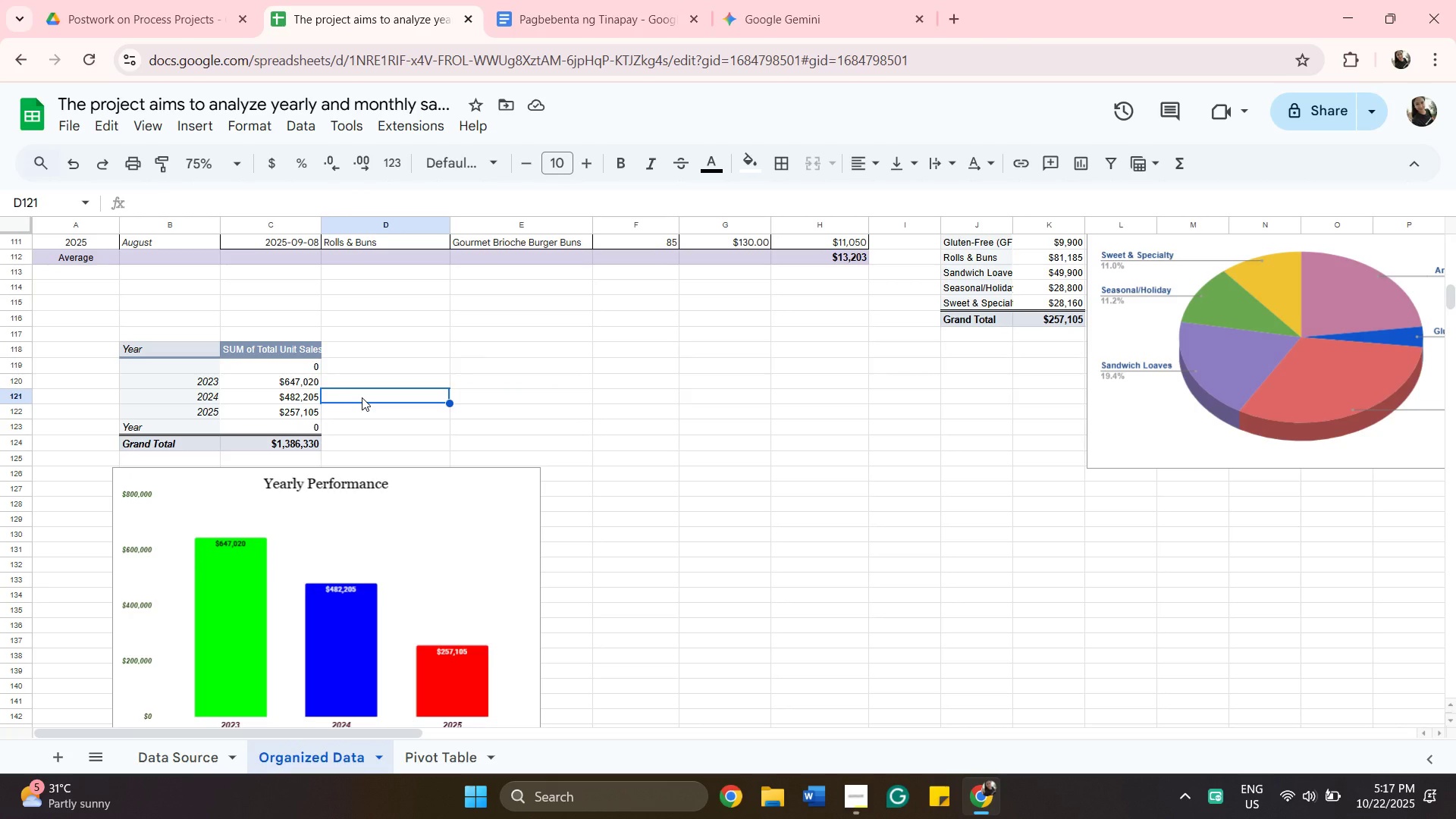 
left_click([757, 5])
 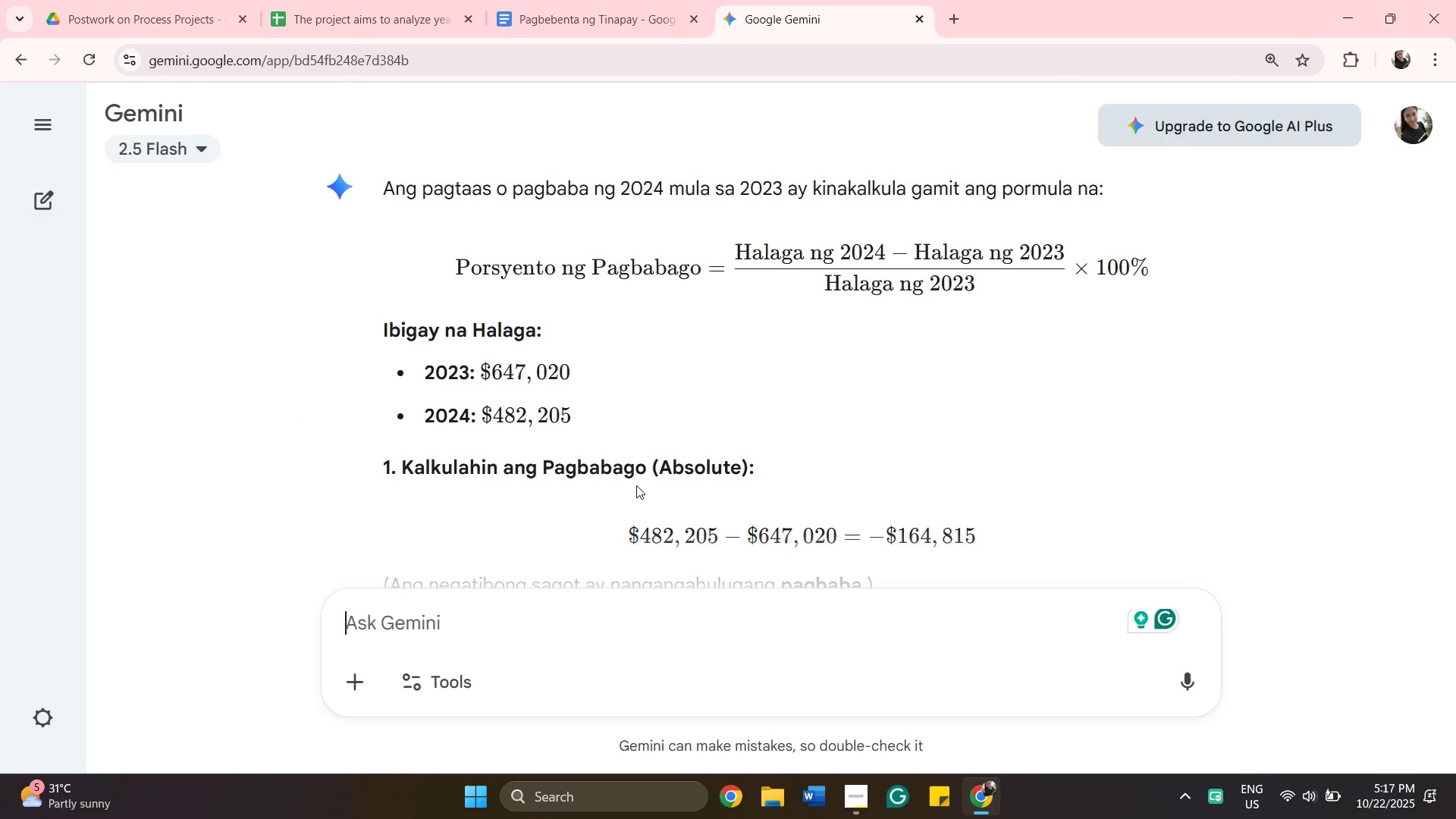 
scroll: coordinate [636, 485], scroll_direction: down, amount: 1.0
 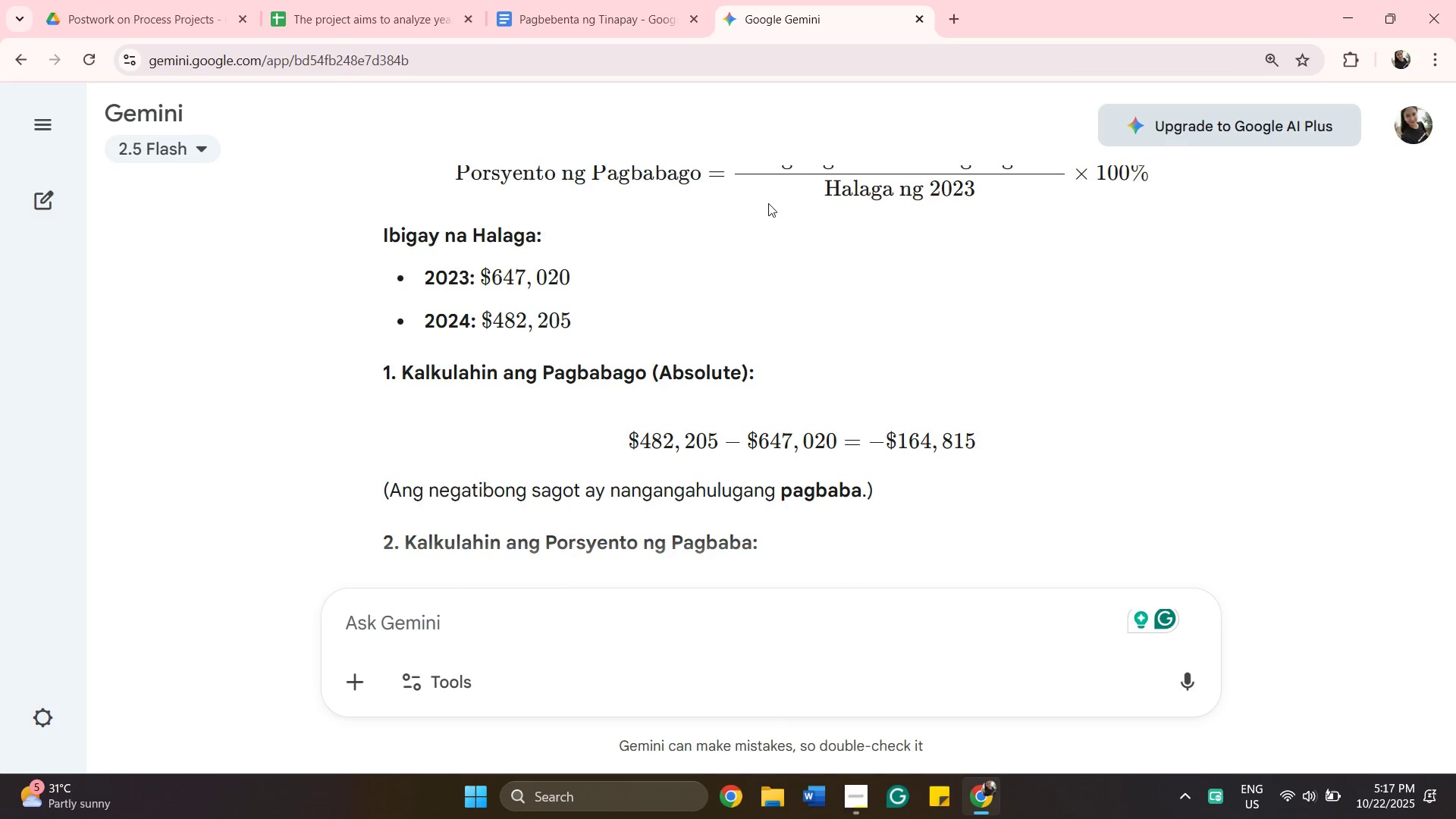 
scroll: coordinate [794, 228], scroll_direction: up, amount: 1.0
 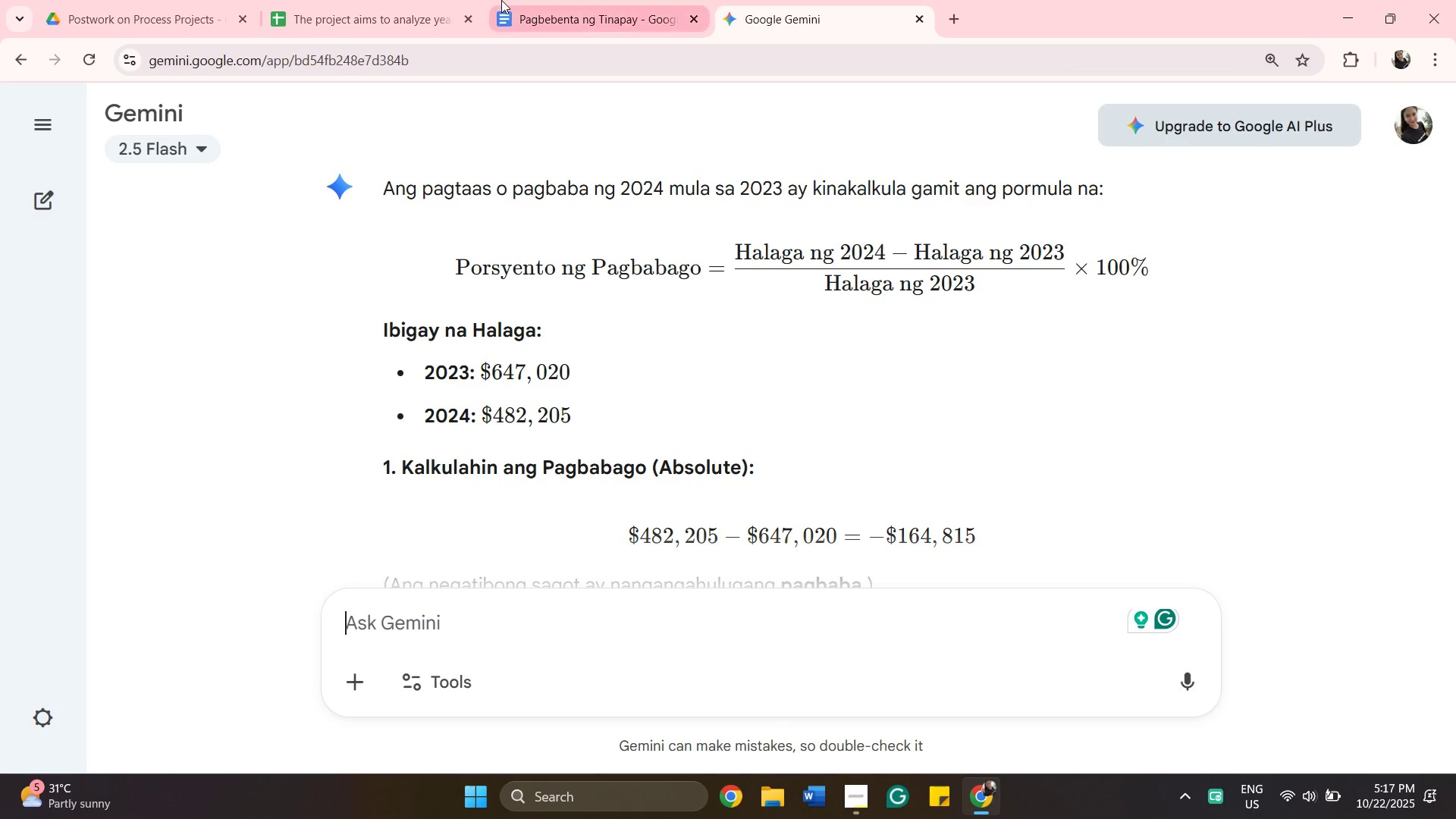 
left_click([570, 8])
 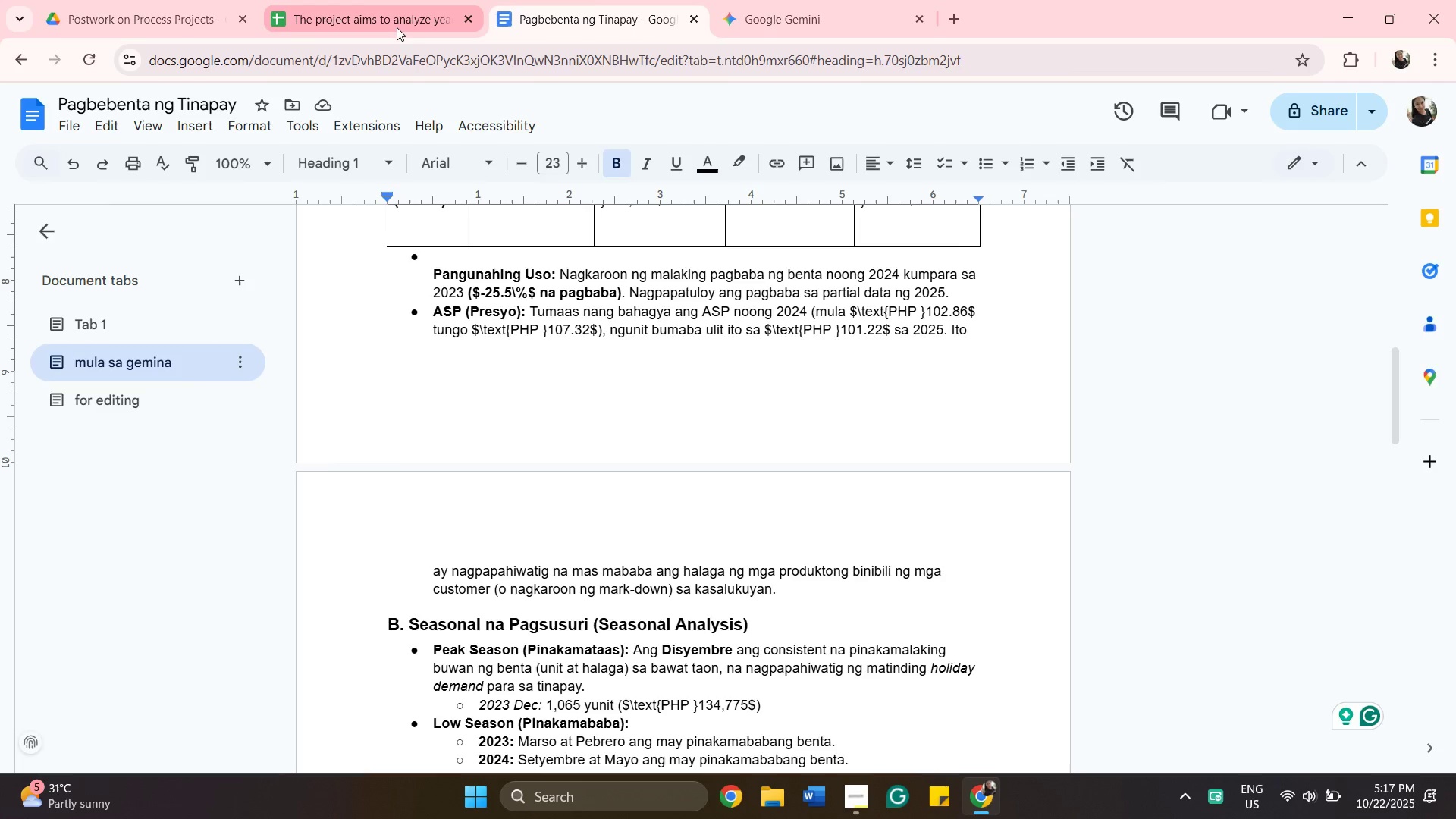 
left_click([397, 27])
 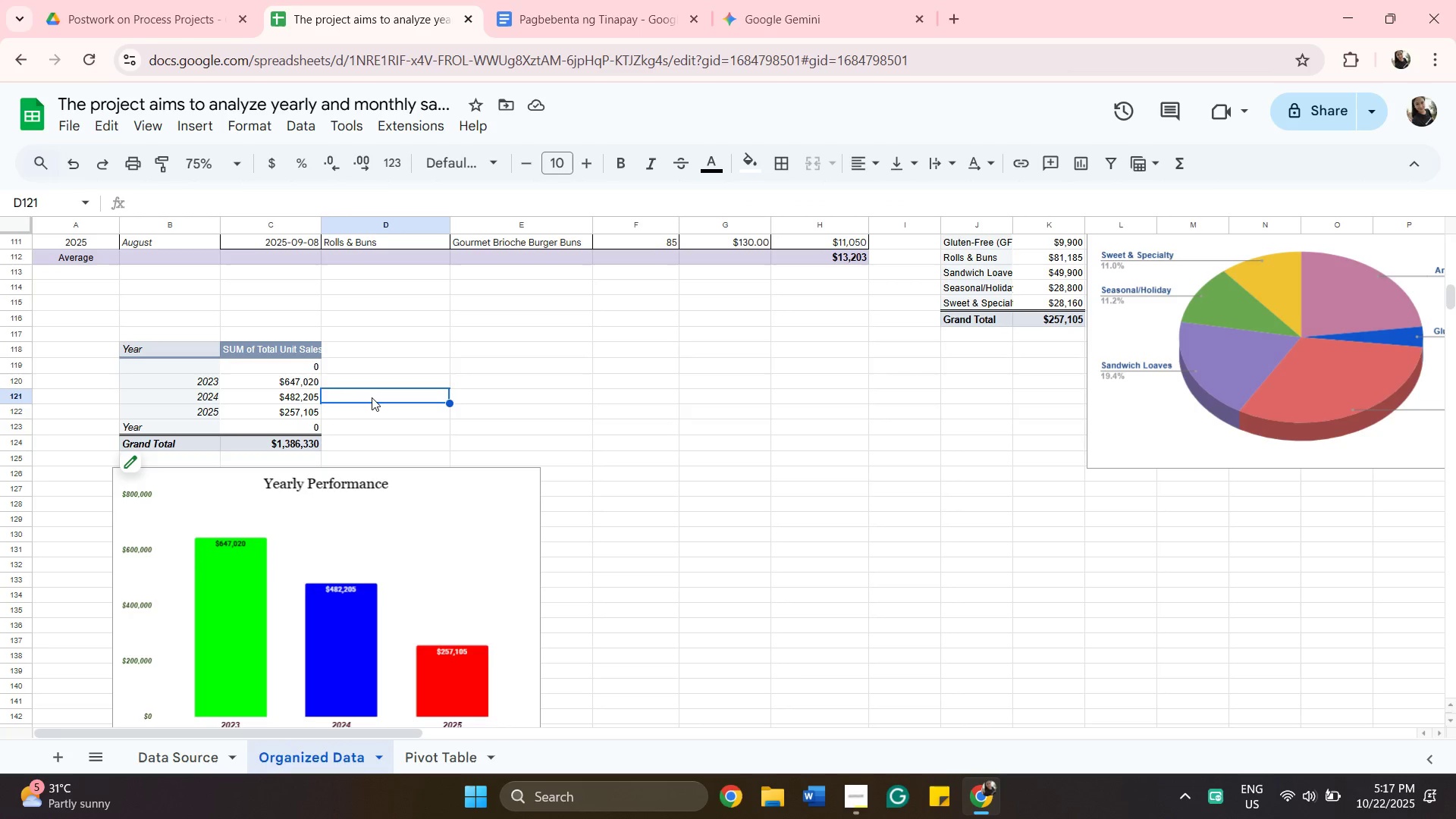 
wait(7.97)
 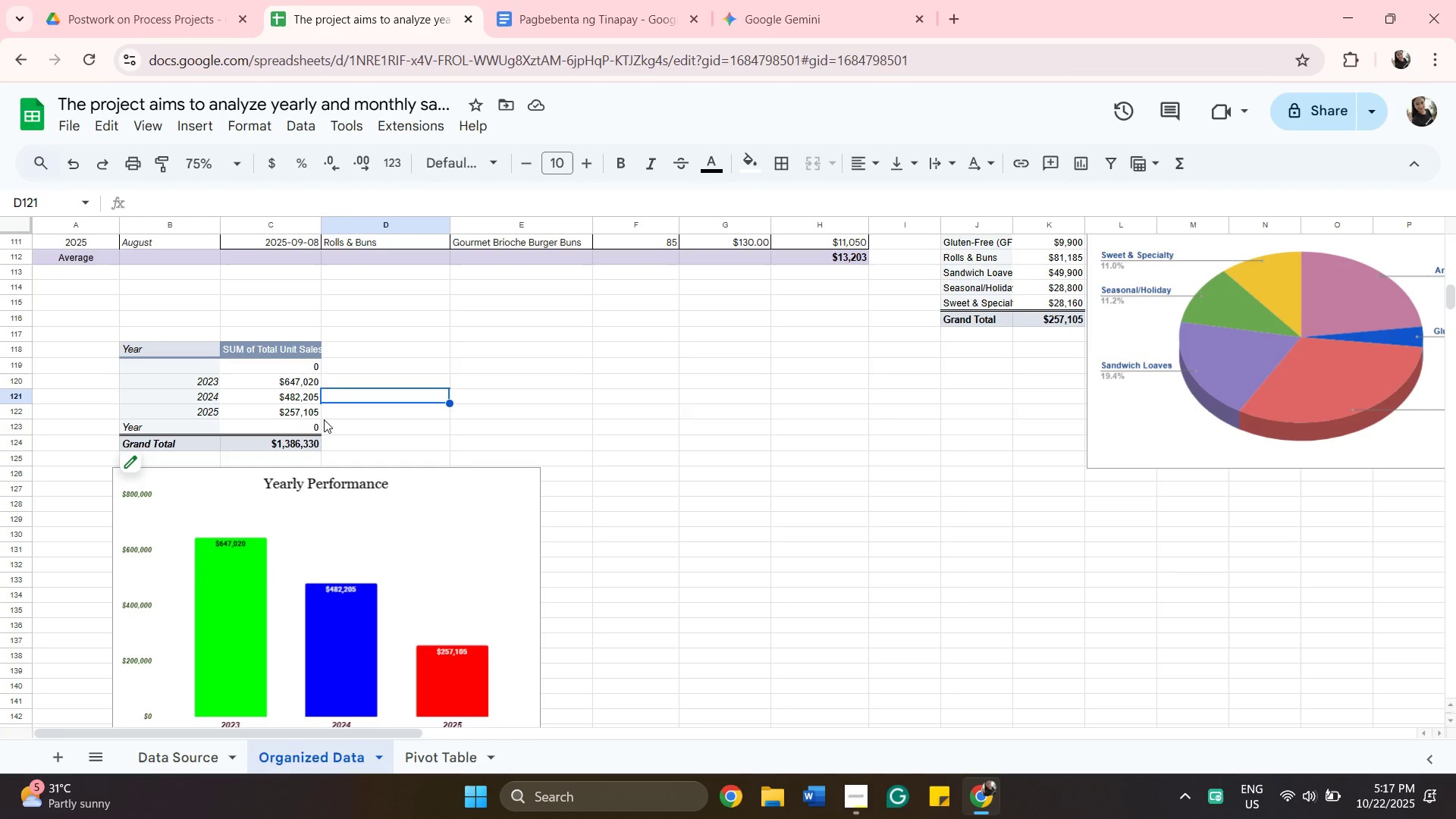 
type(=minu)
 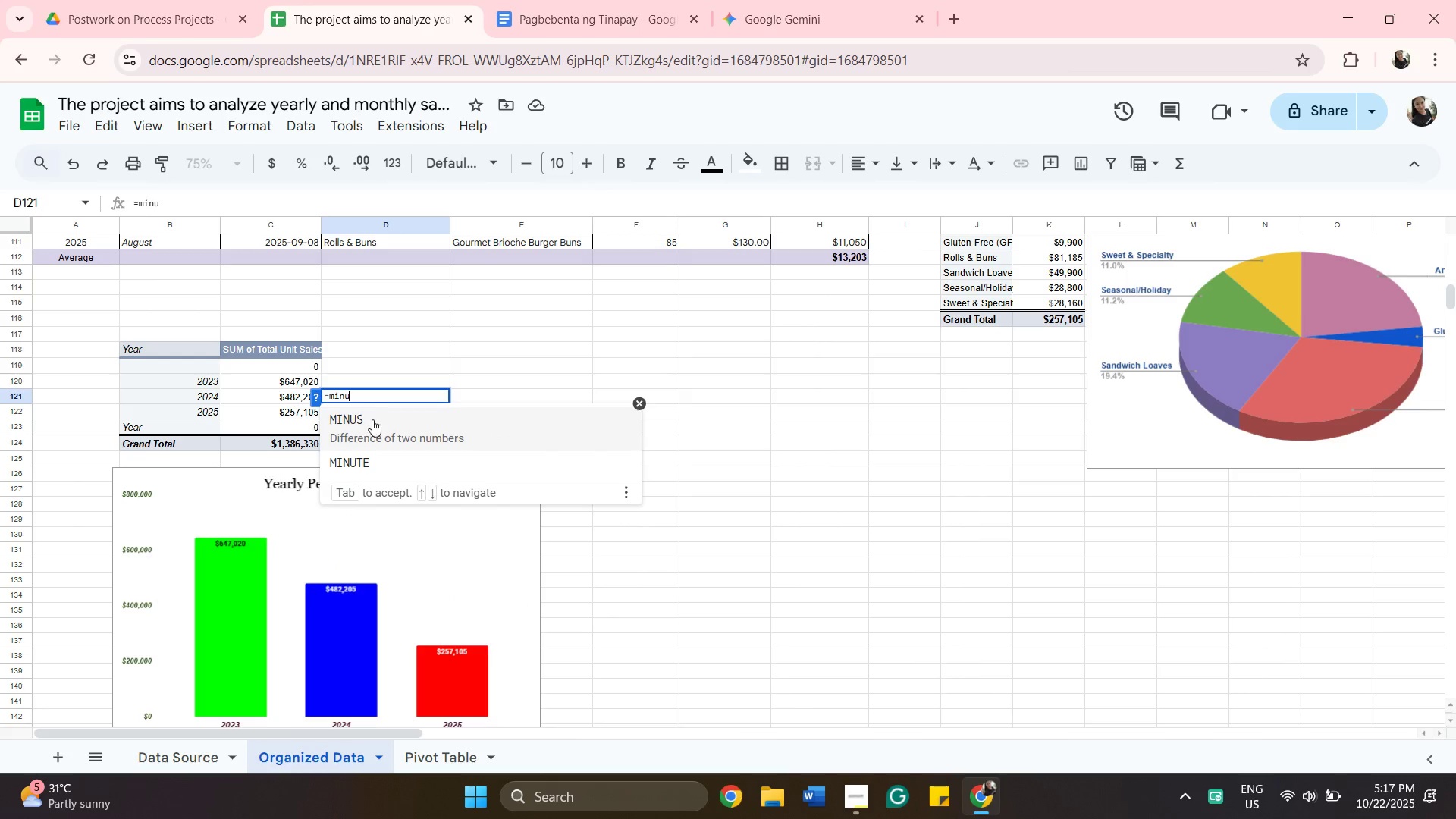 
left_click([375, 422])
 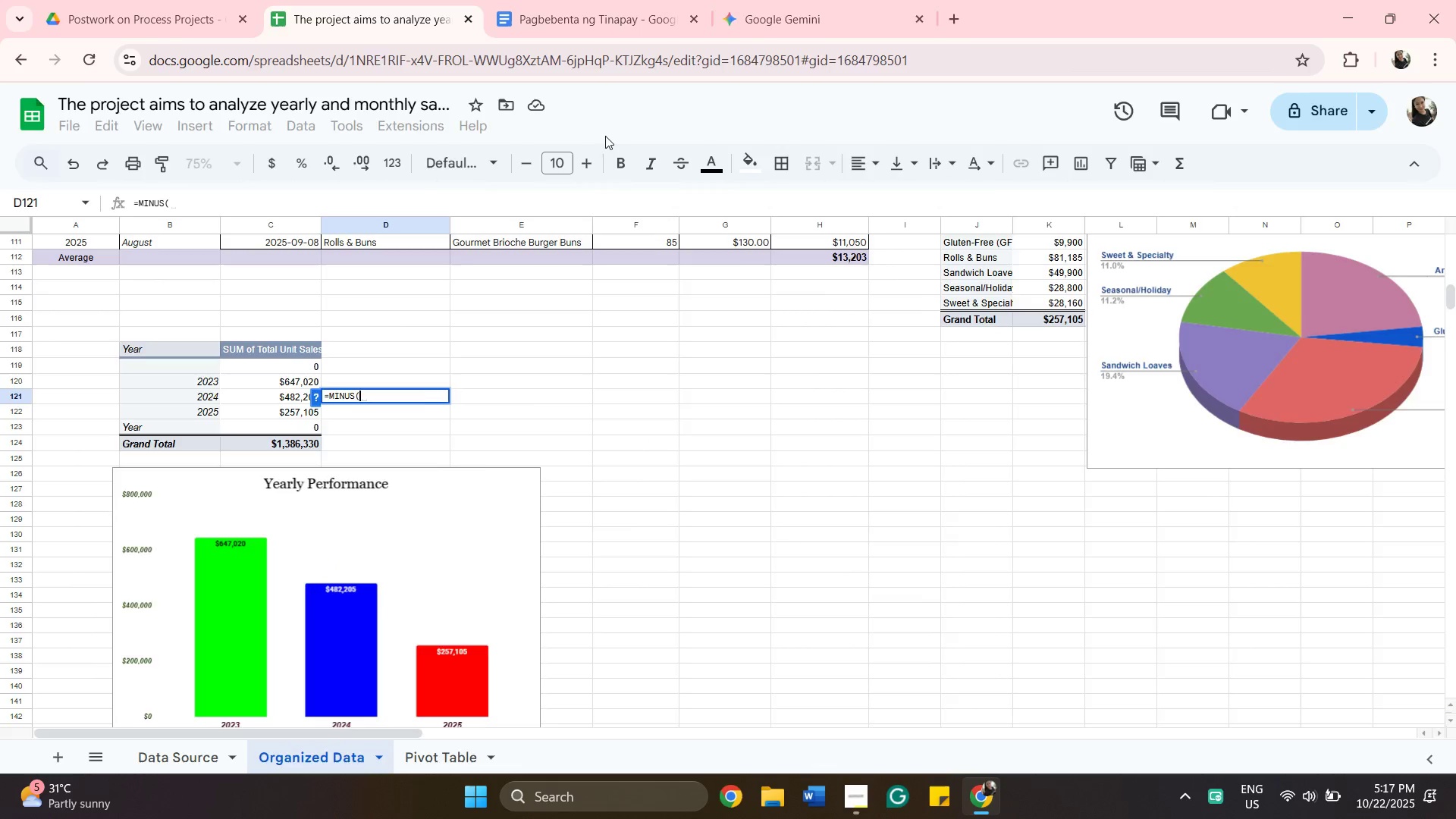 
left_click([752, 14])
 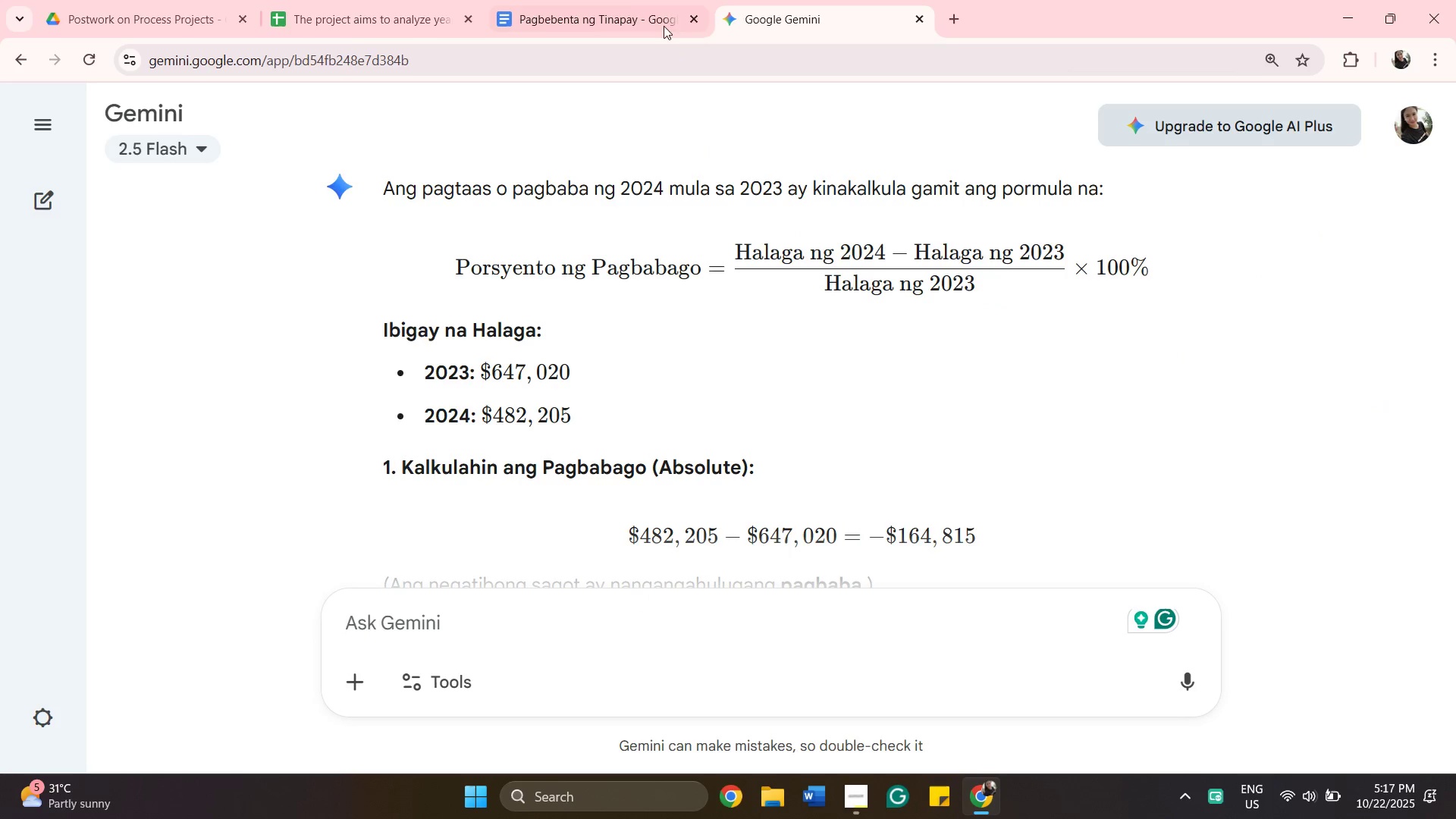 
left_click_drag(start_coordinate=[630, 8], to_coordinate=[635, 8])
 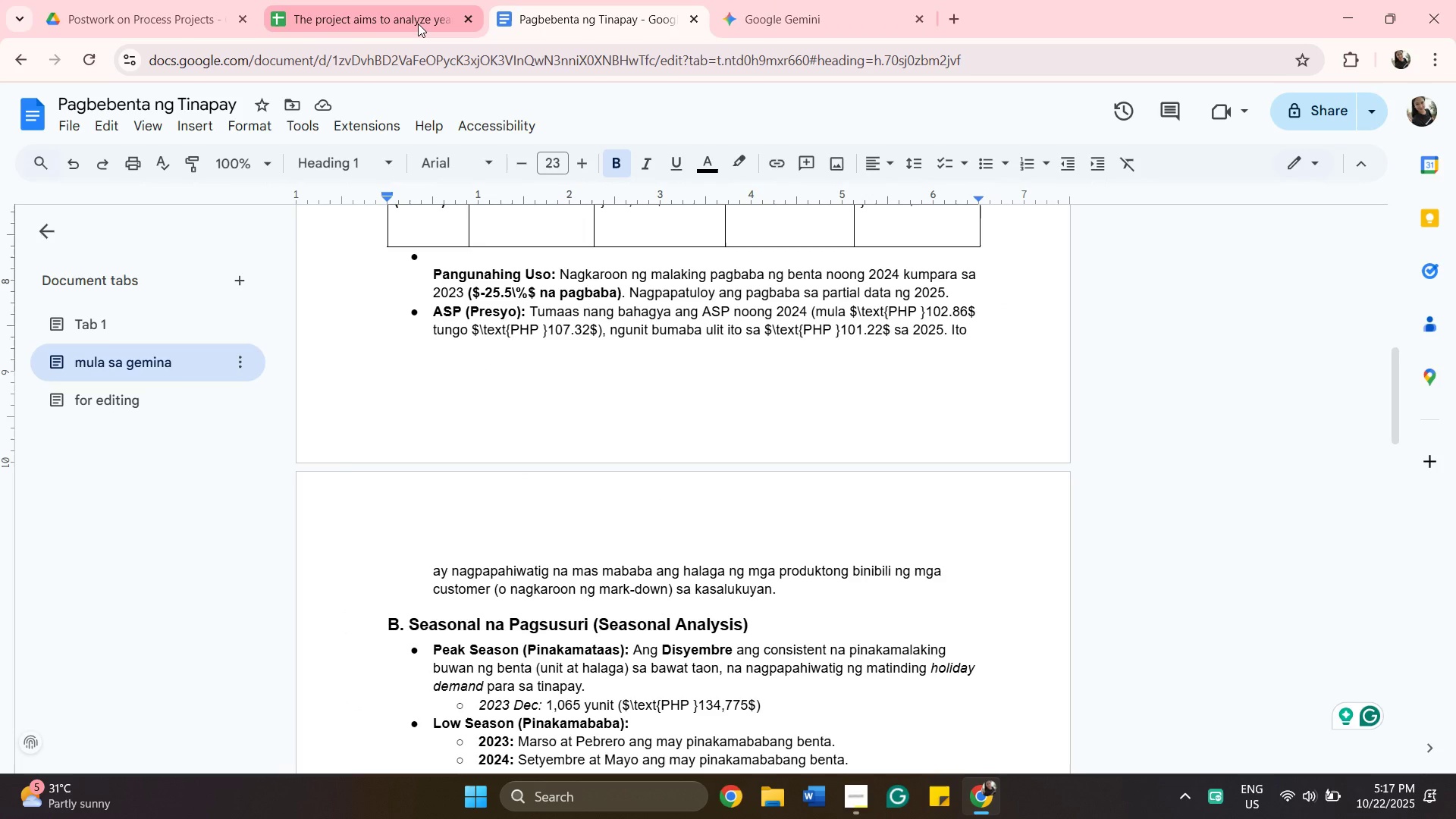 
left_click([418, 24])
 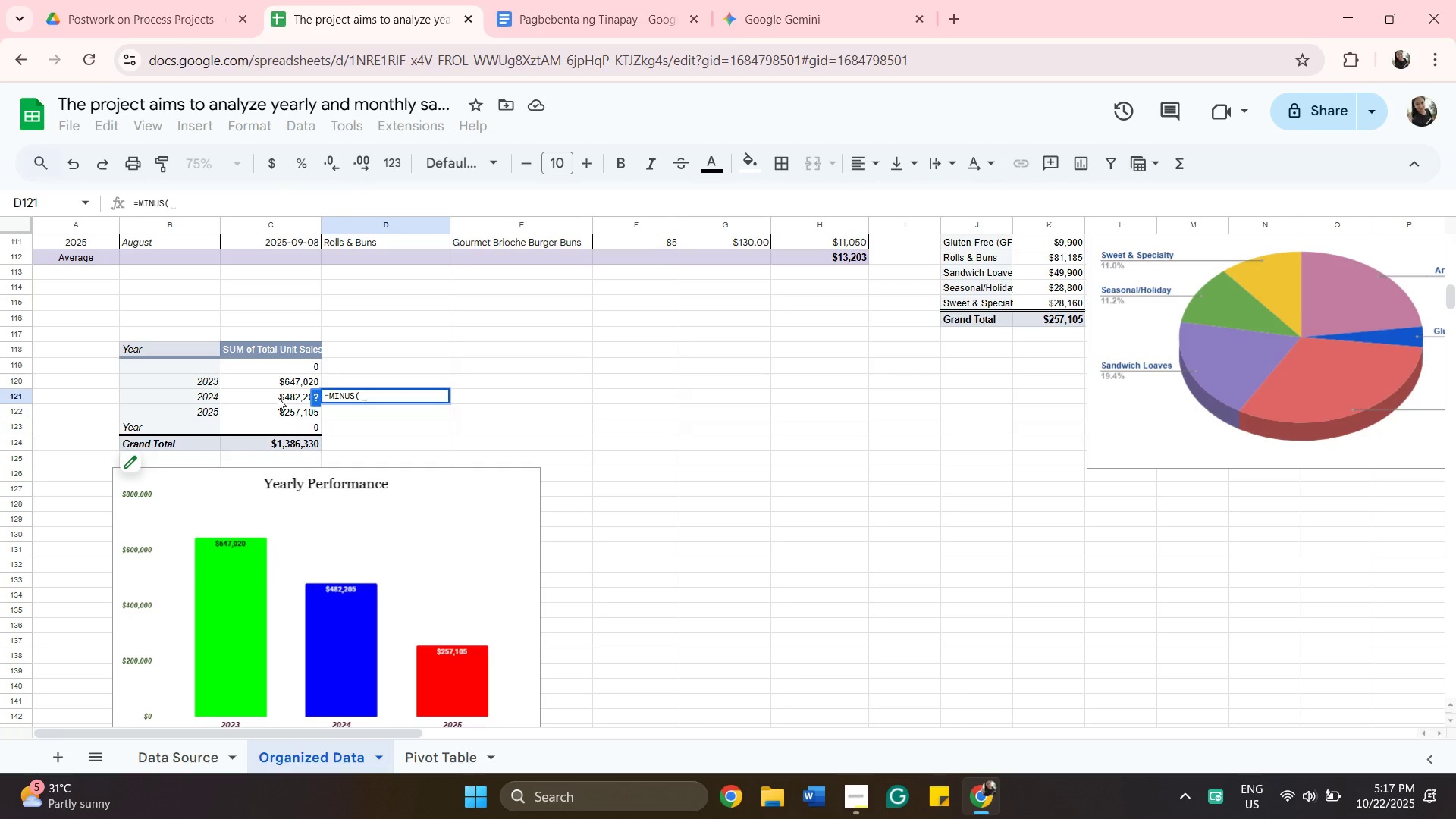 
left_click([278, 397])
 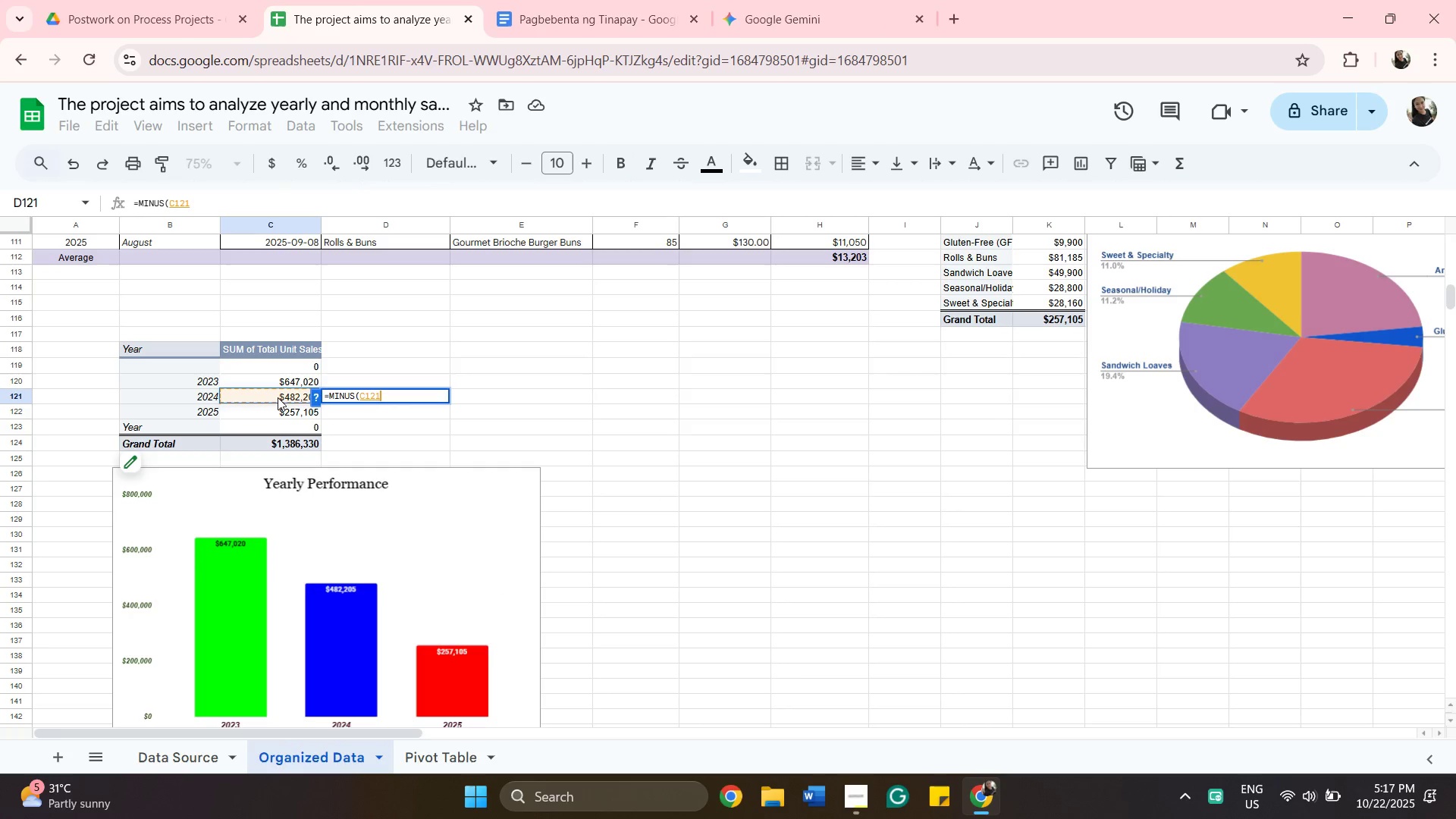 
key(Comma)
 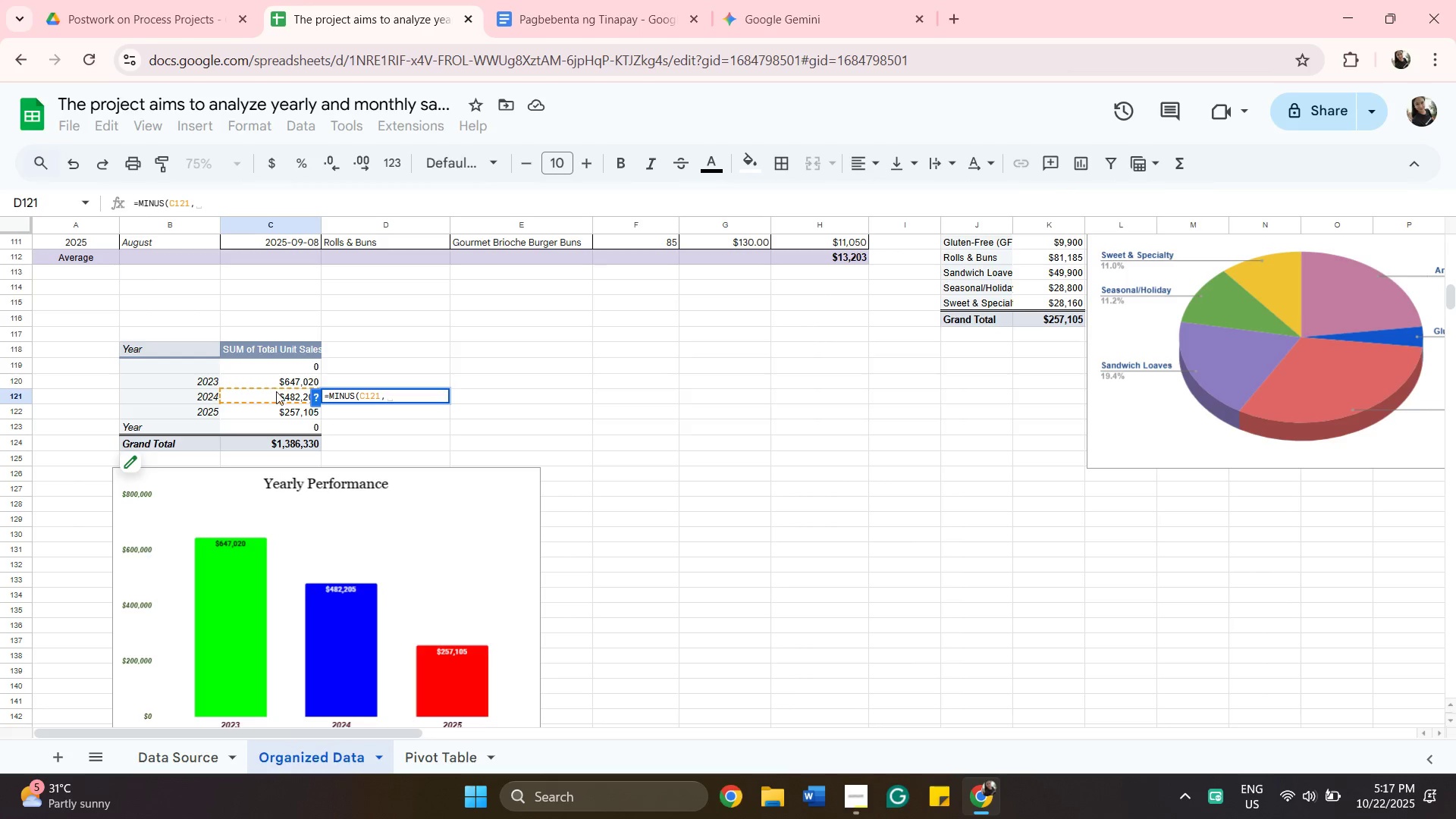 
left_click([265, 384])
 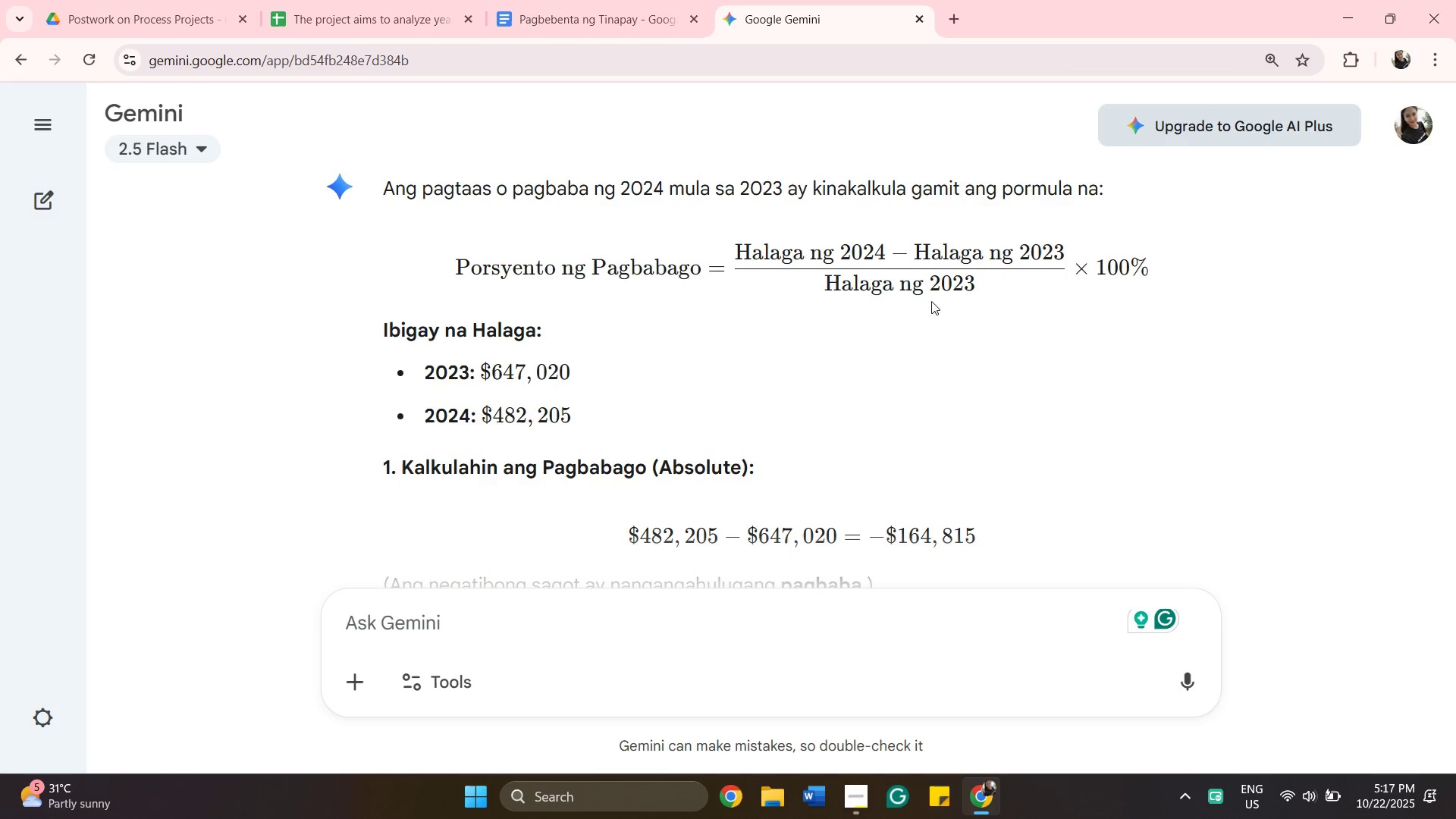 
wait(6.07)
 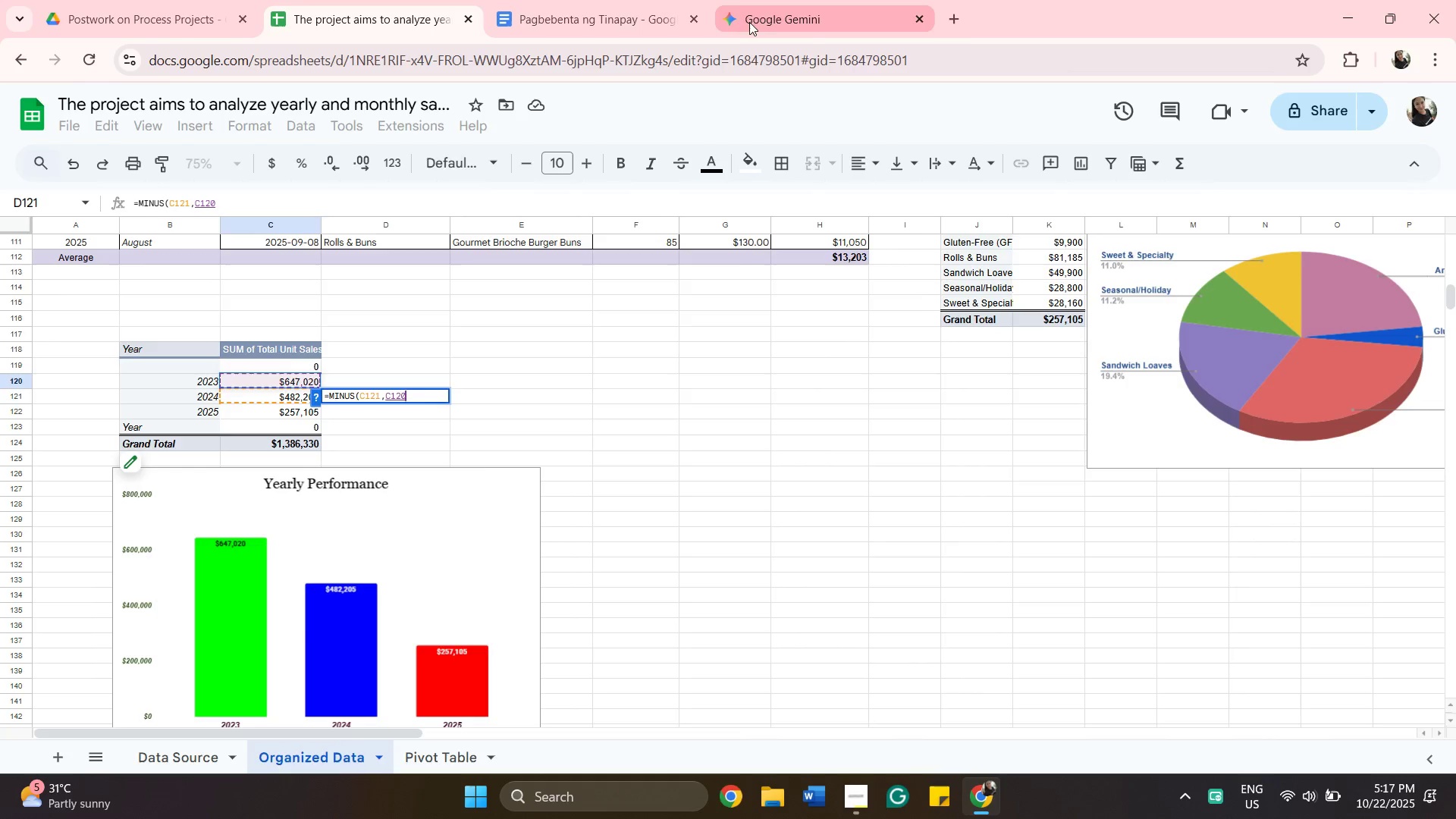 
left_click([584, 32])
 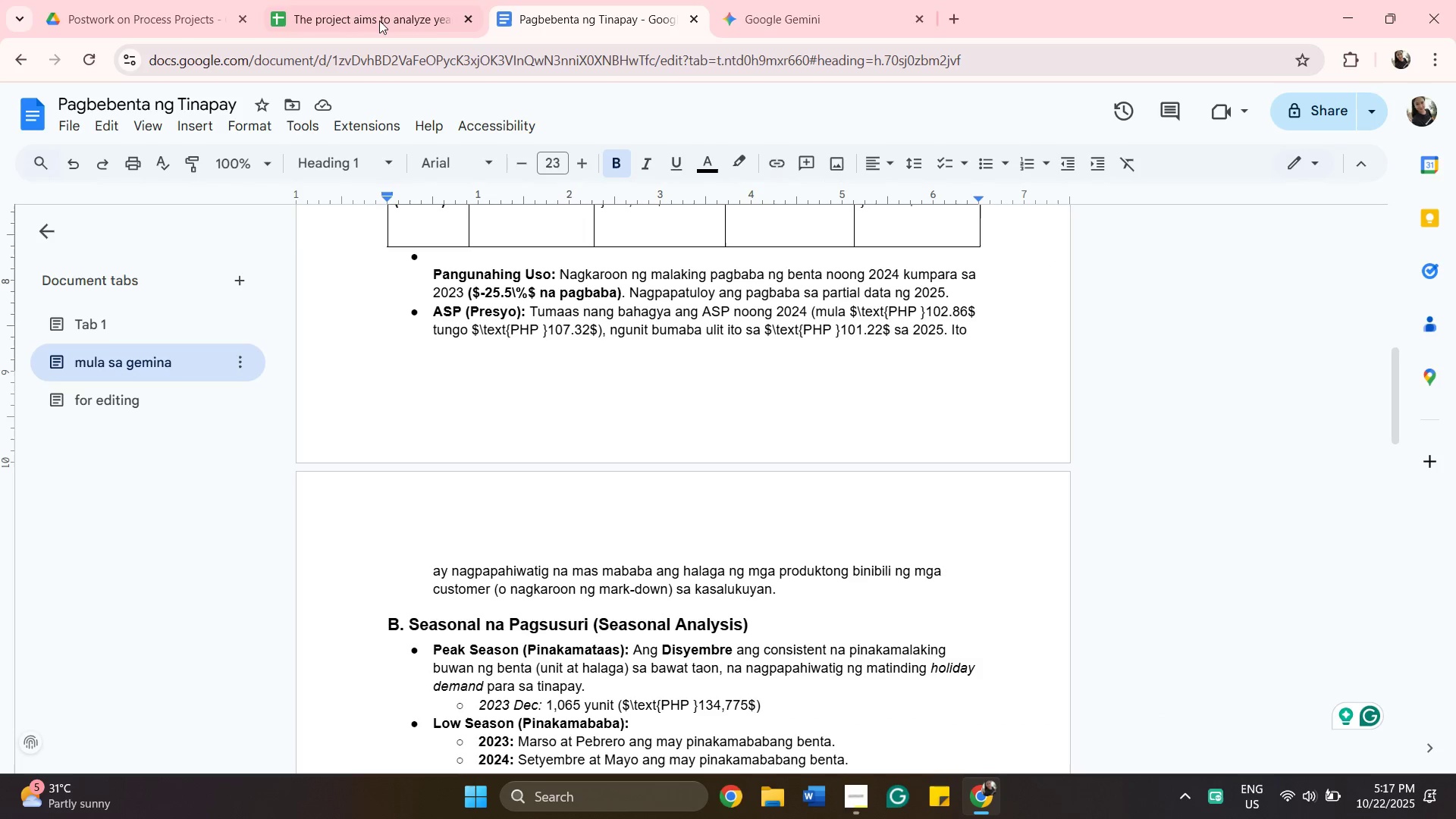 
left_click([379, 13])
 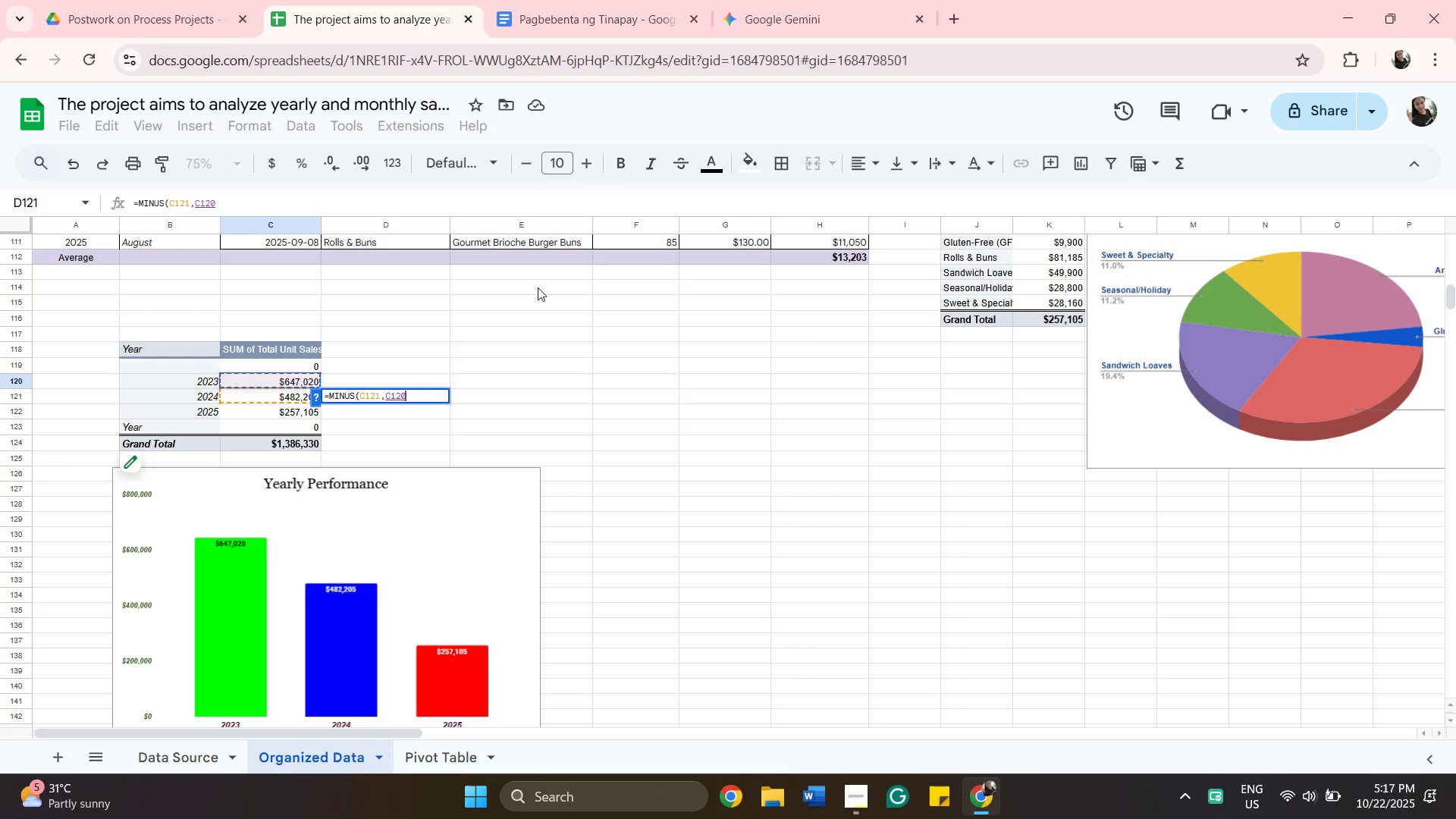 
key(Shift+Minus)
 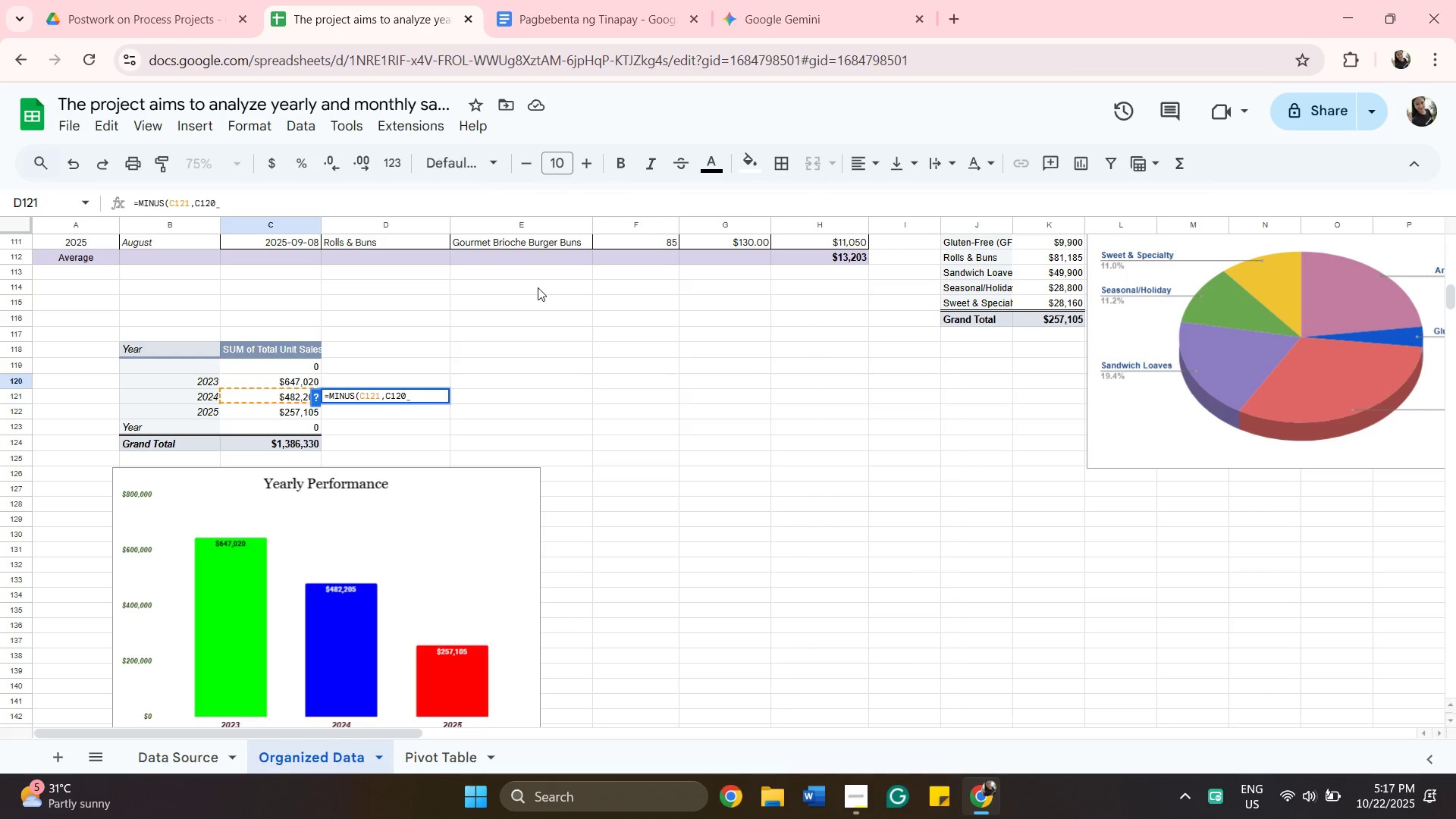 
key(Backspace)
 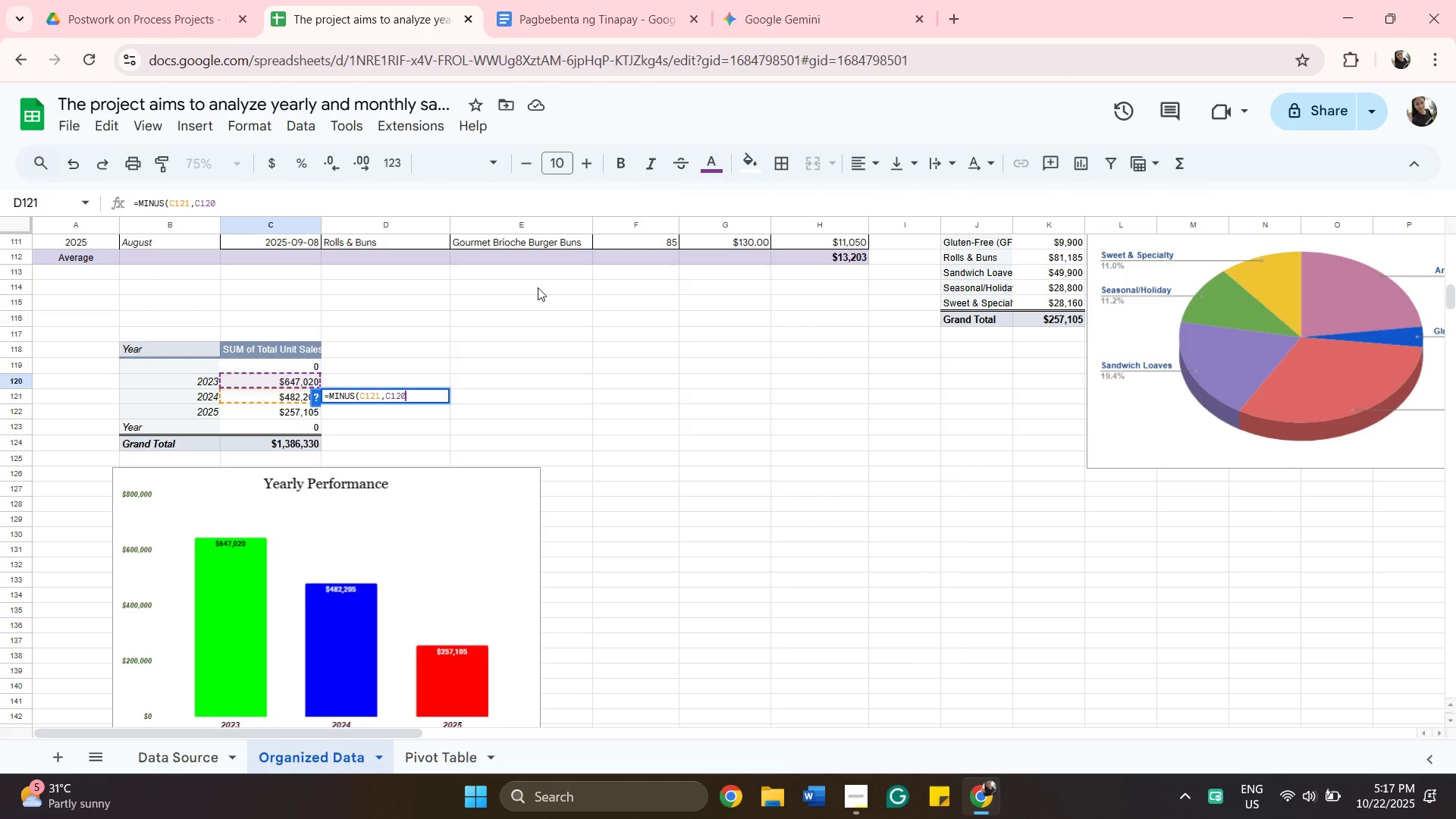 
key(Shift+0)
 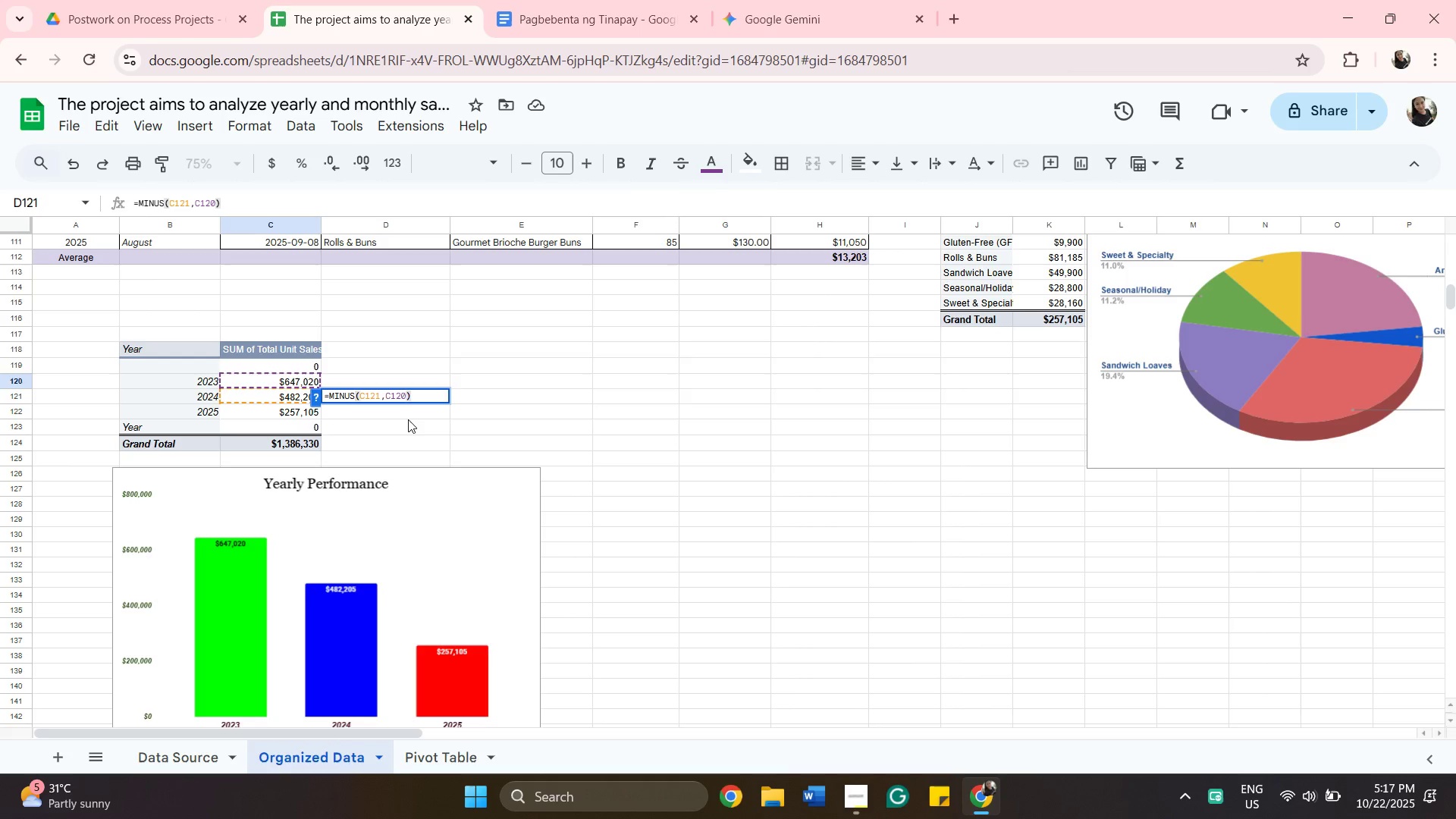 
wait(7.06)
 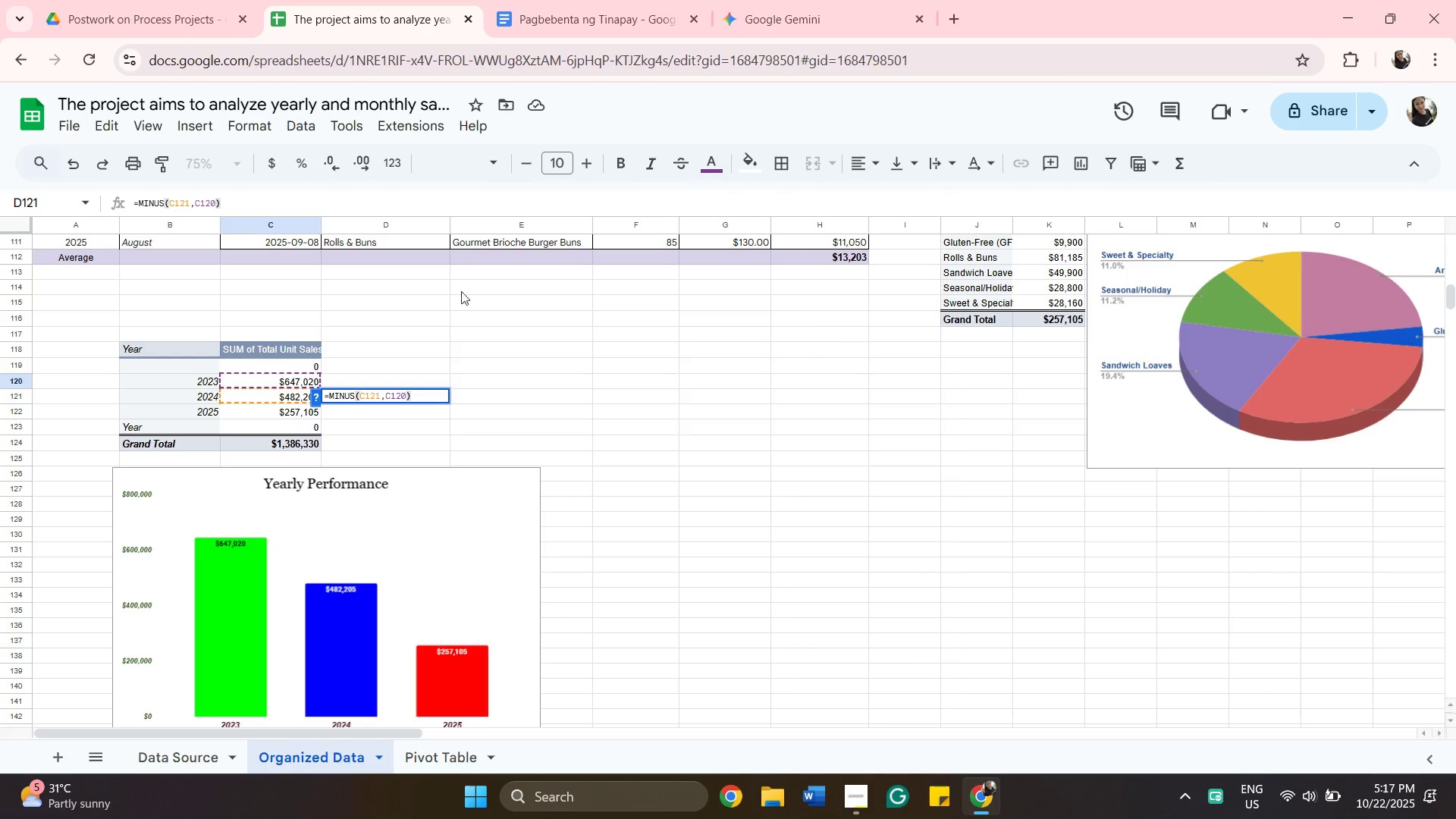 
type(/100)
 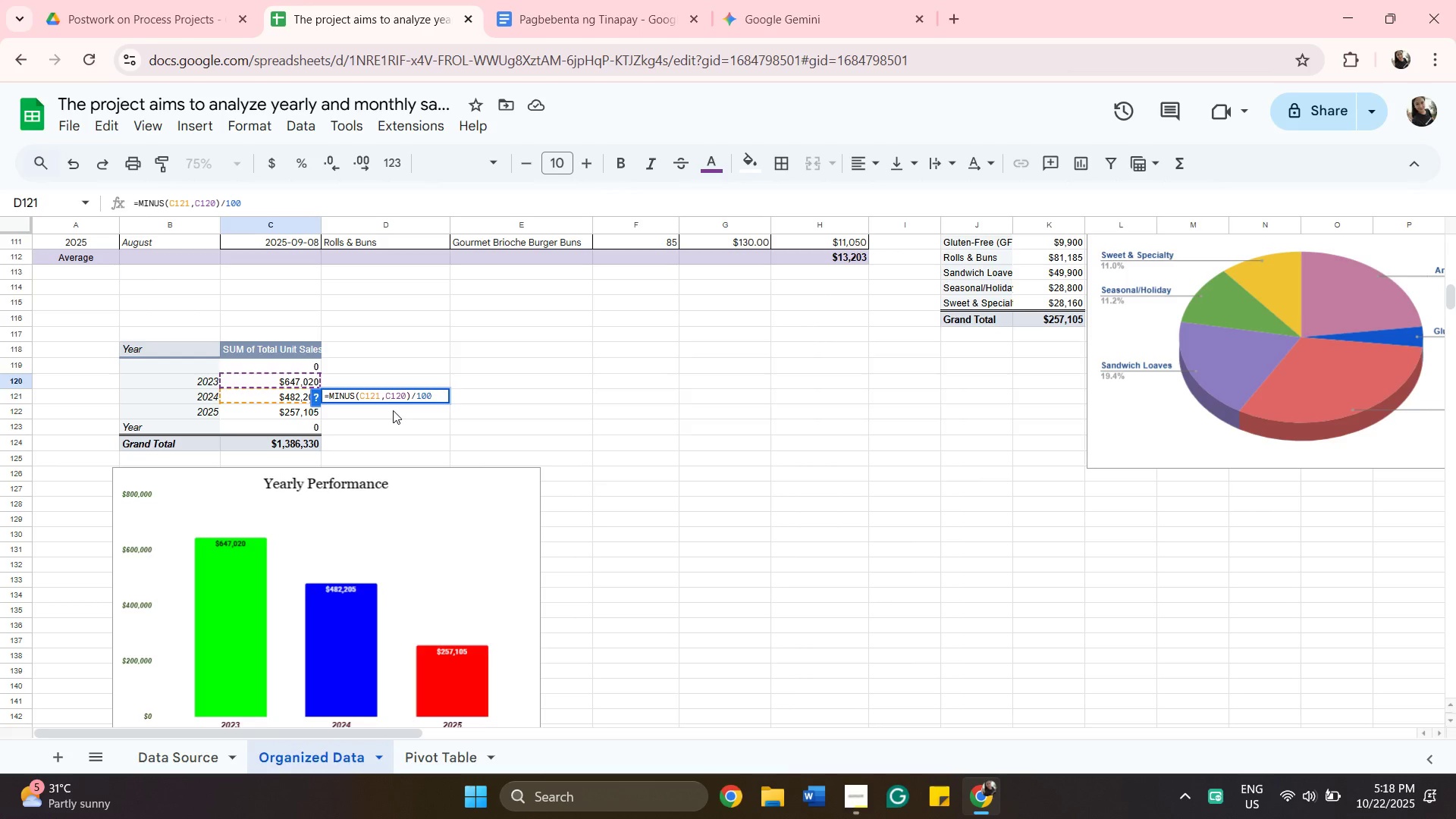 
left_click([629, 14])
 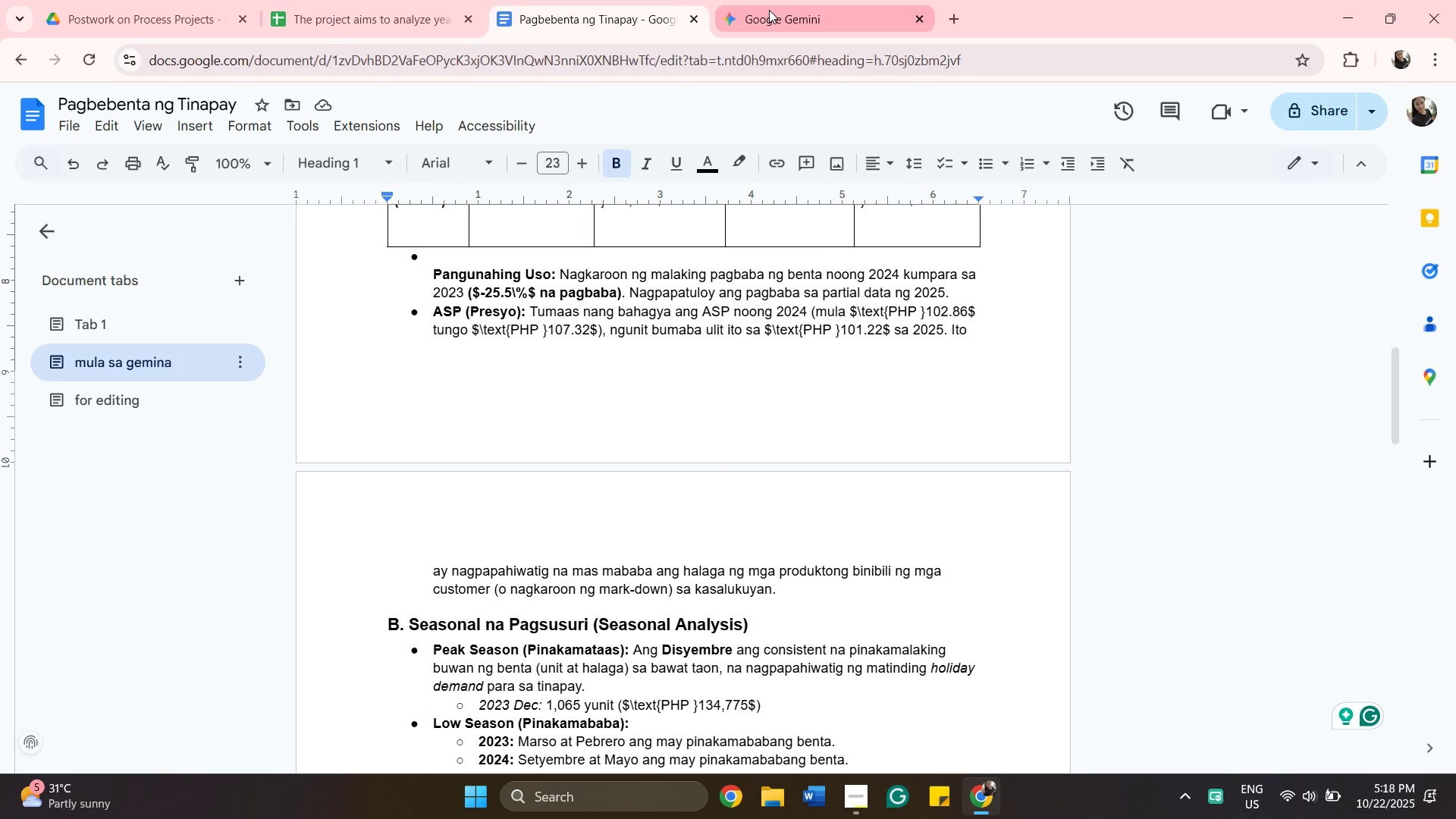 
left_click([769, 10])
 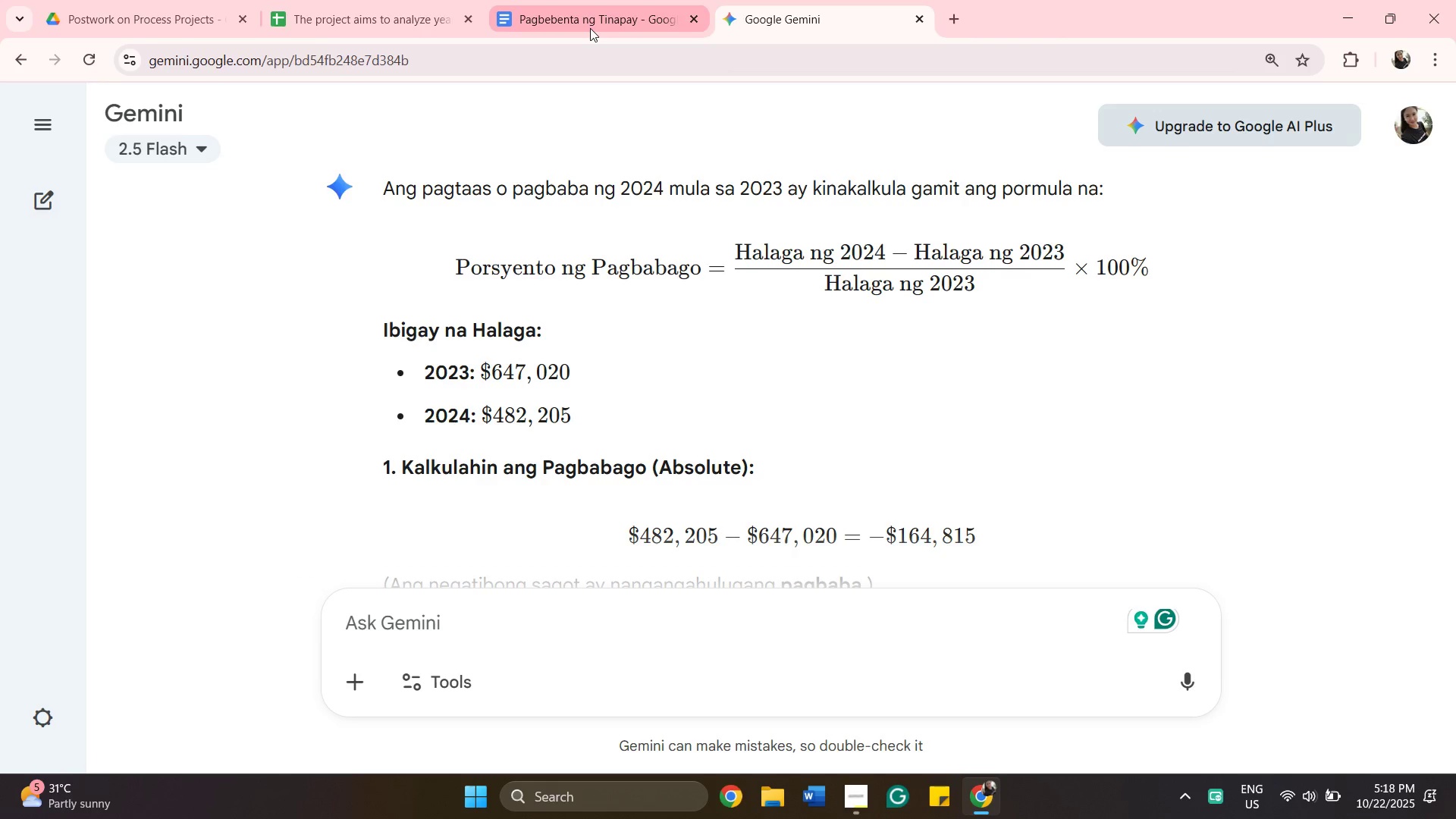 
left_click([590, 28])
 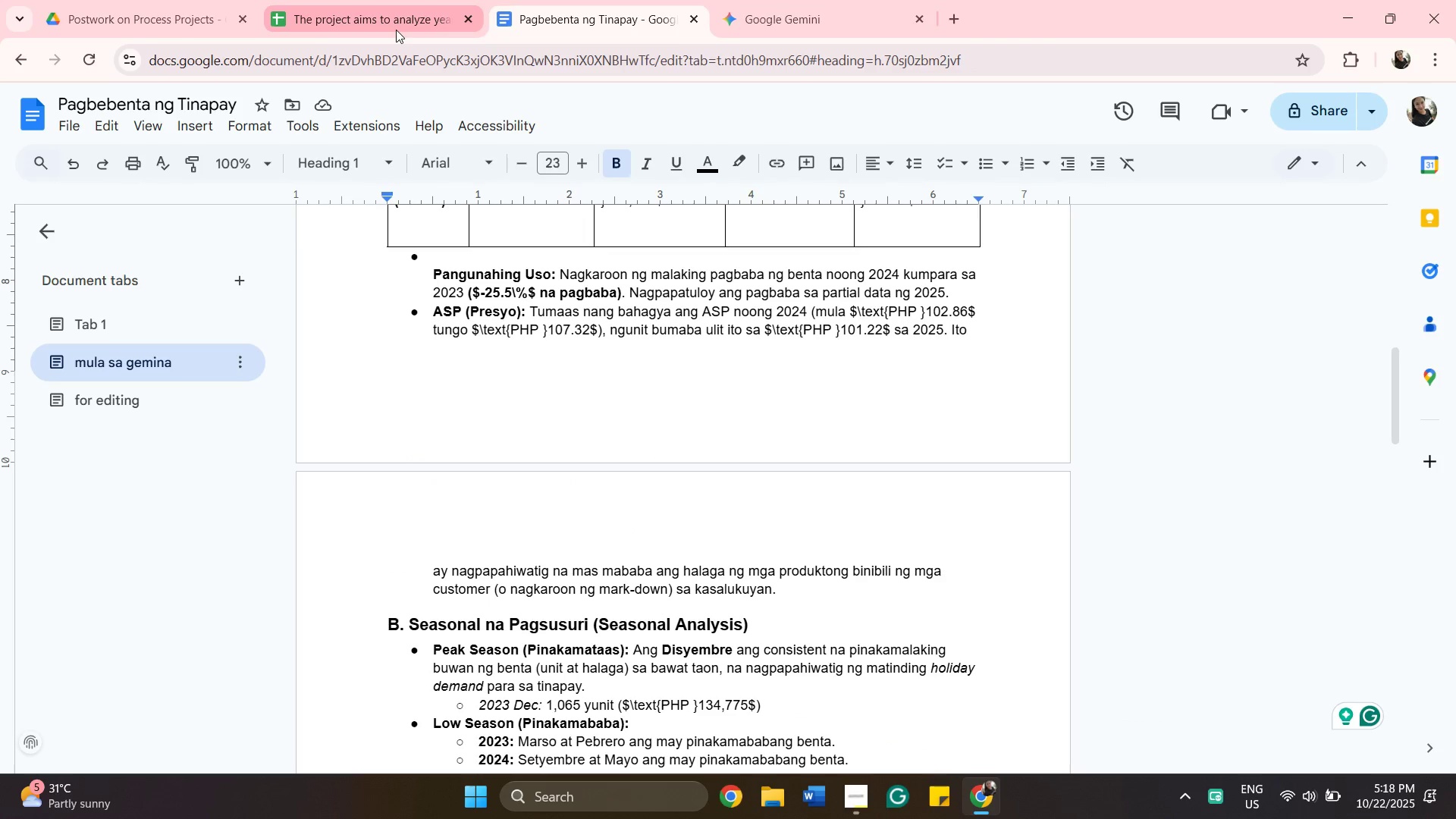 
left_click([396, 30])
 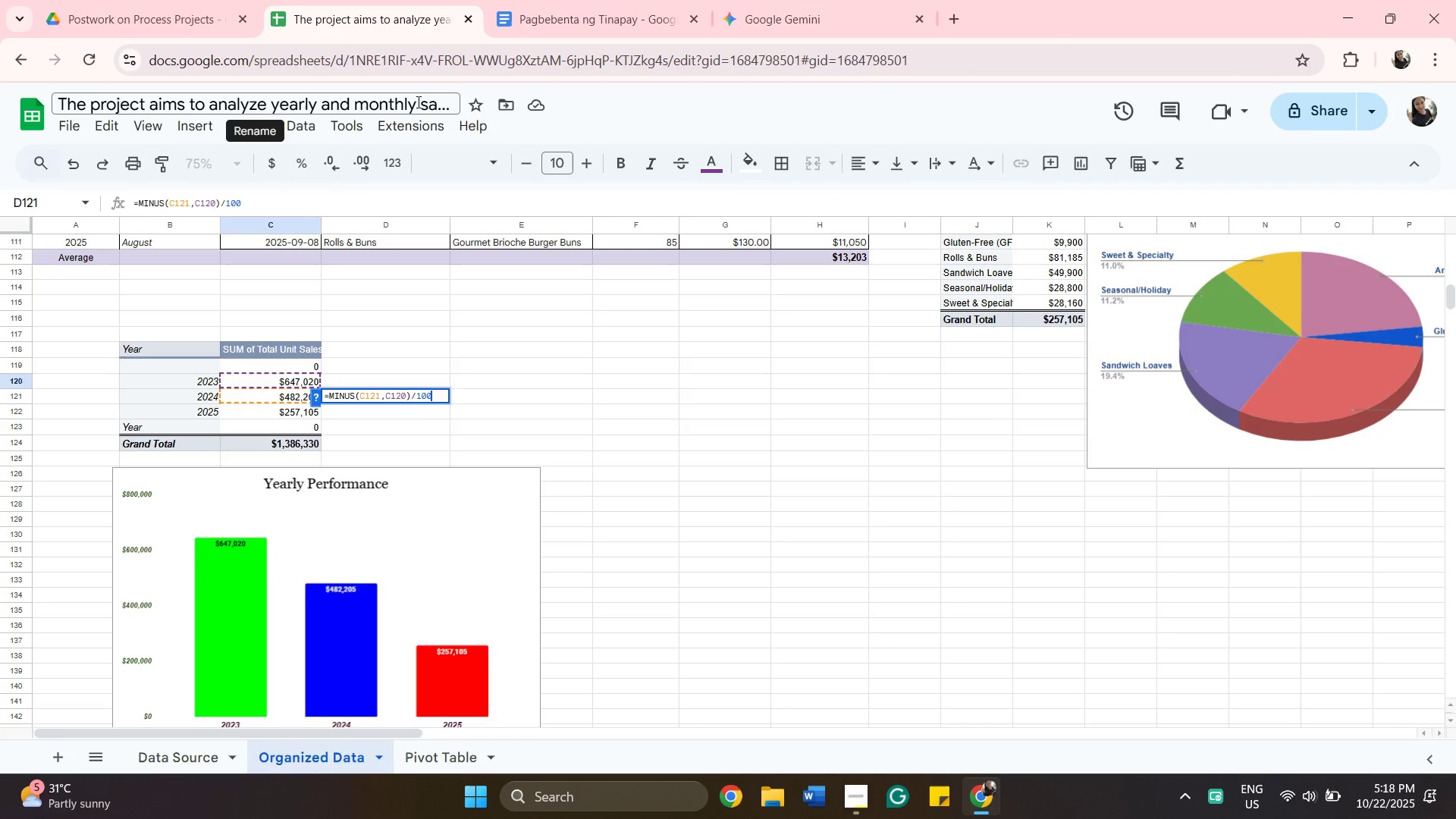 
key(Backspace)
 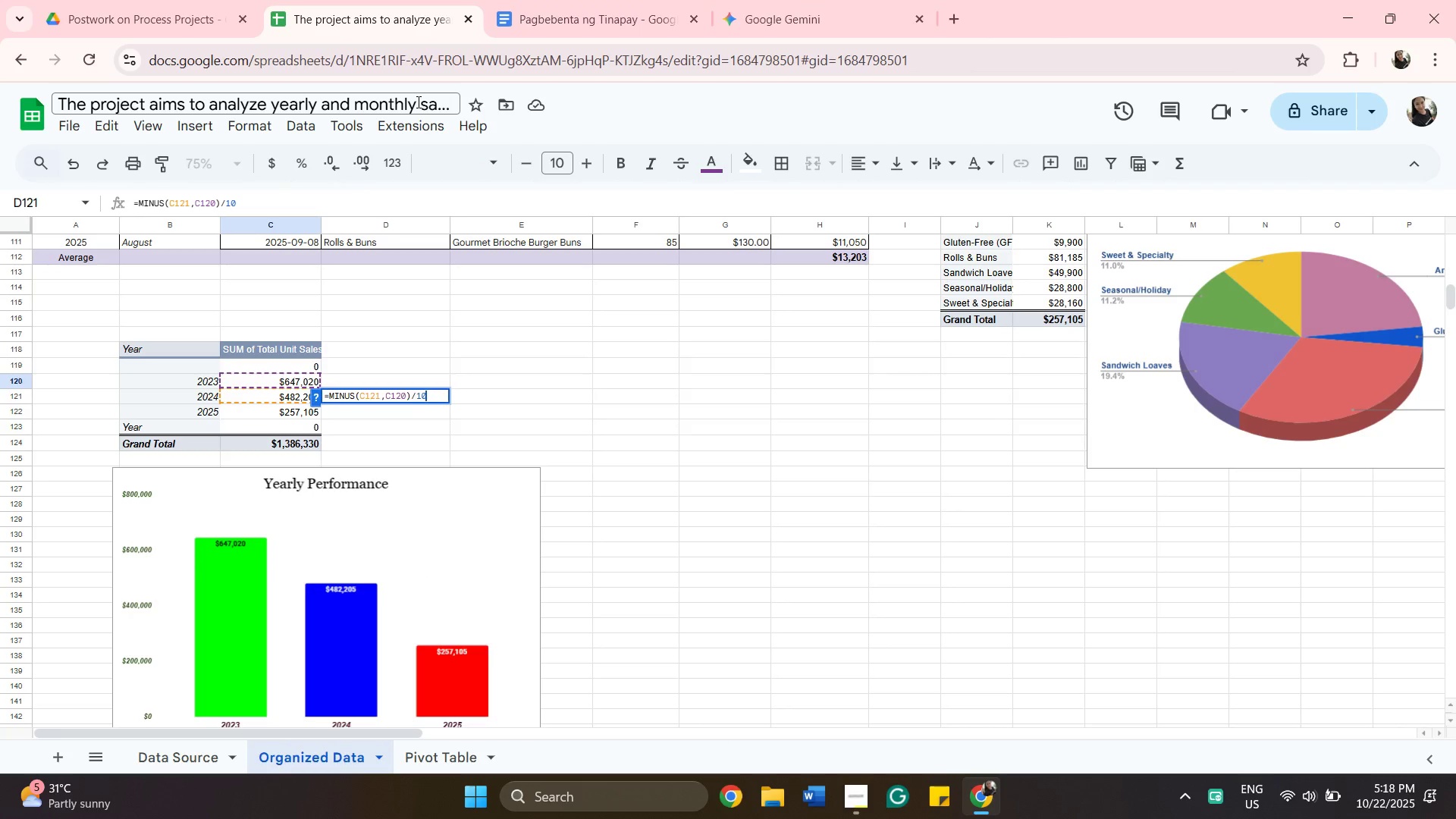 
key(Backspace)
 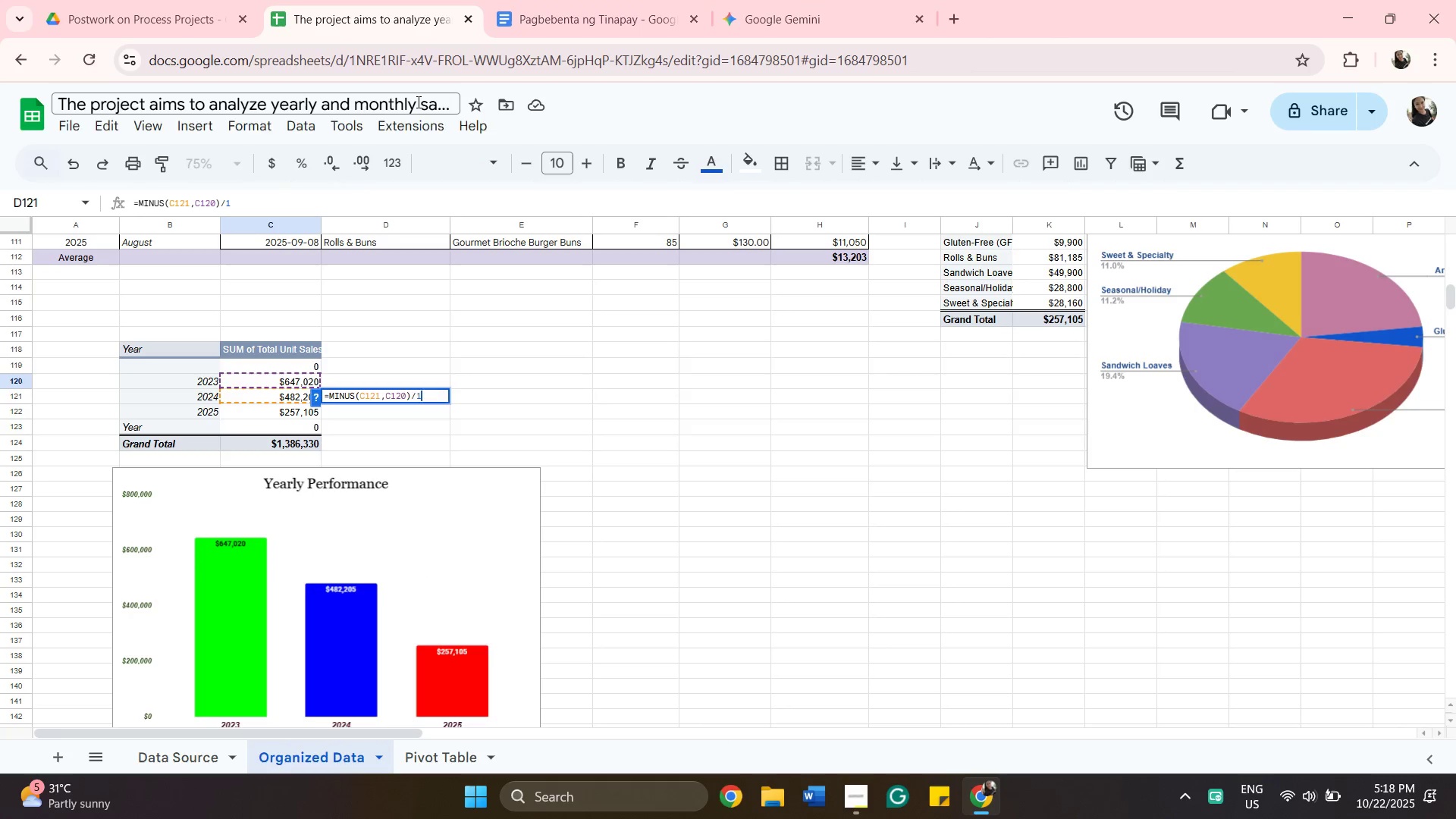 
key(Backspace)
 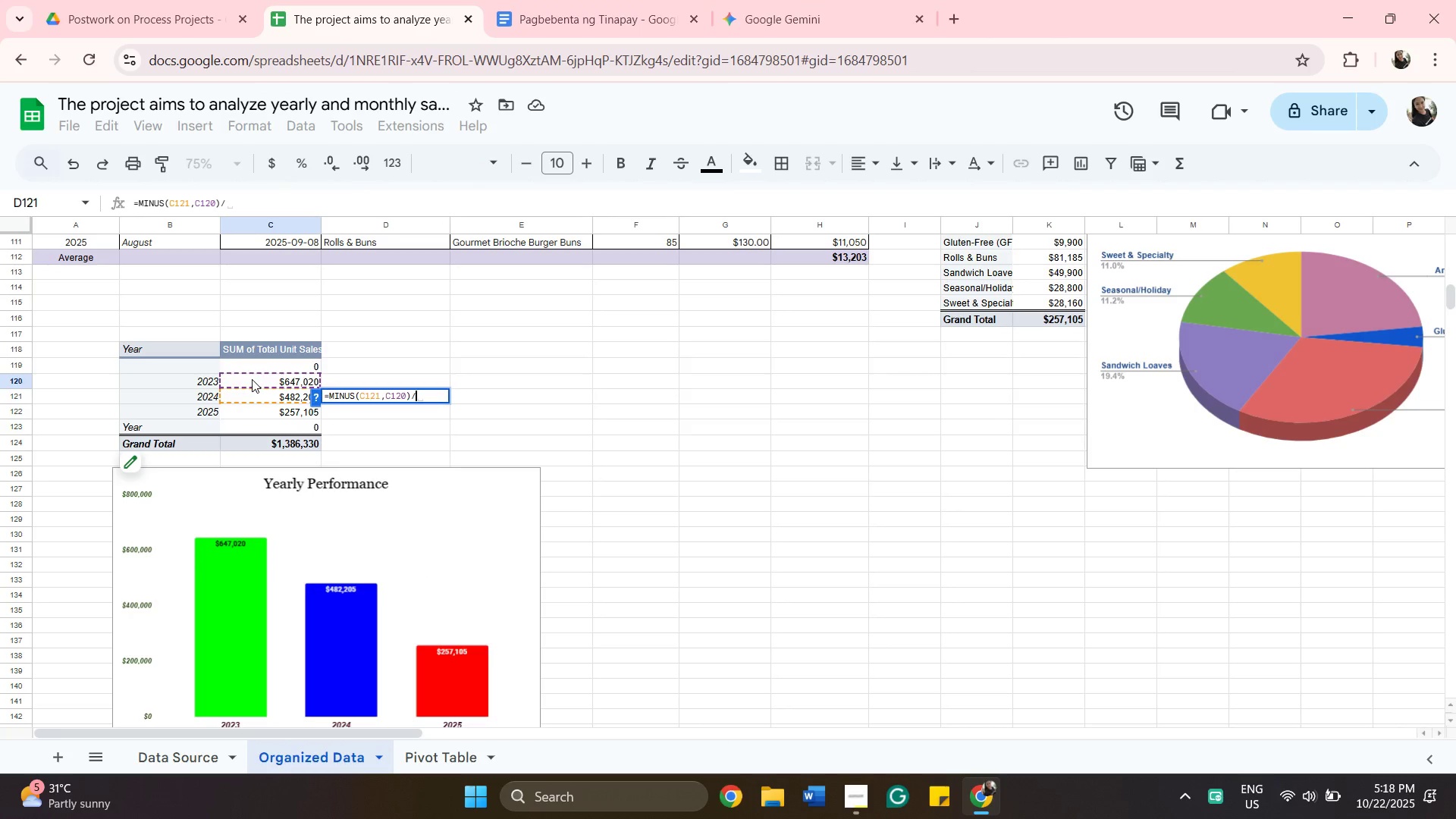 
wait(5.62)
 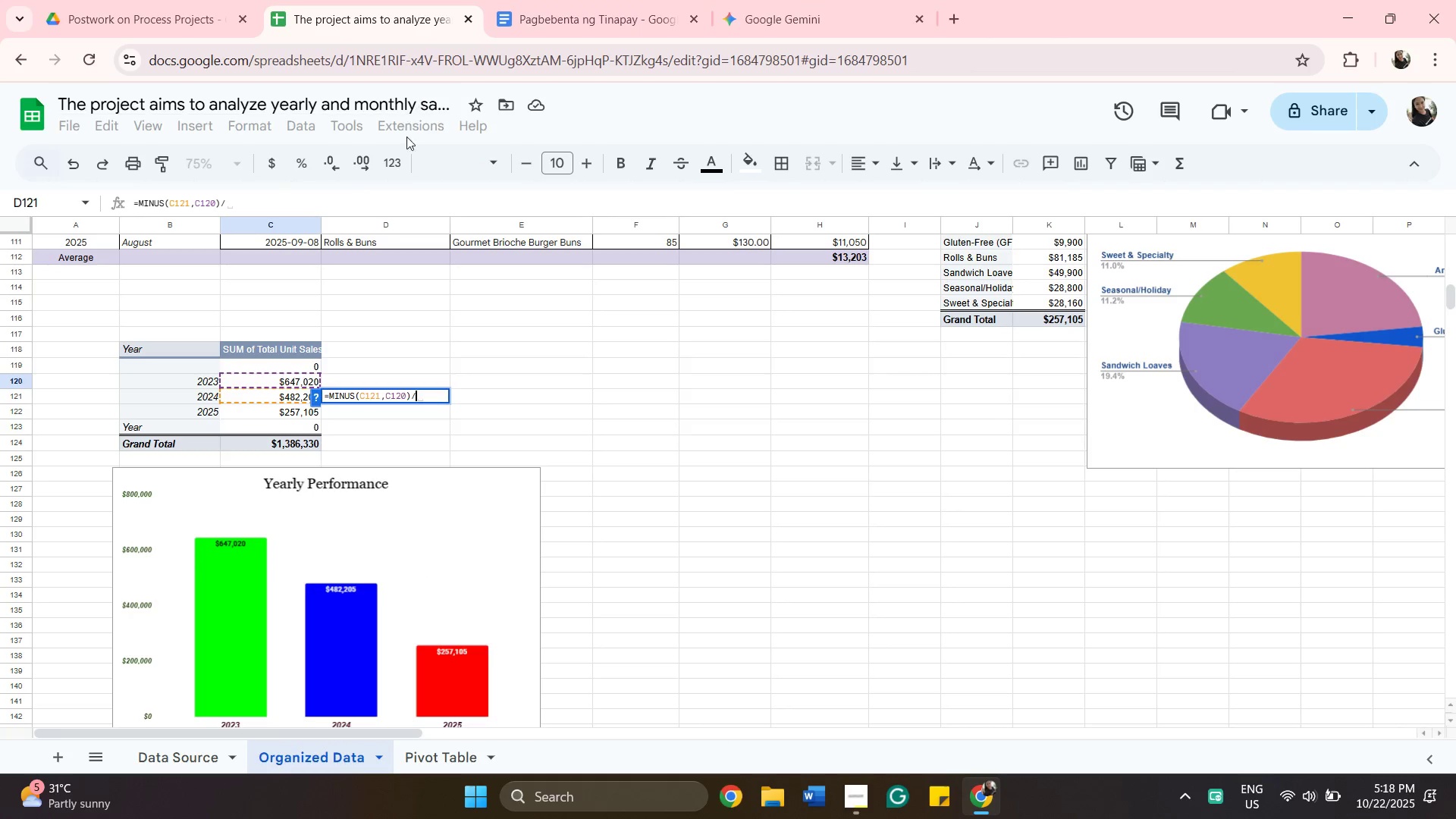 
left_click([741, 23])
 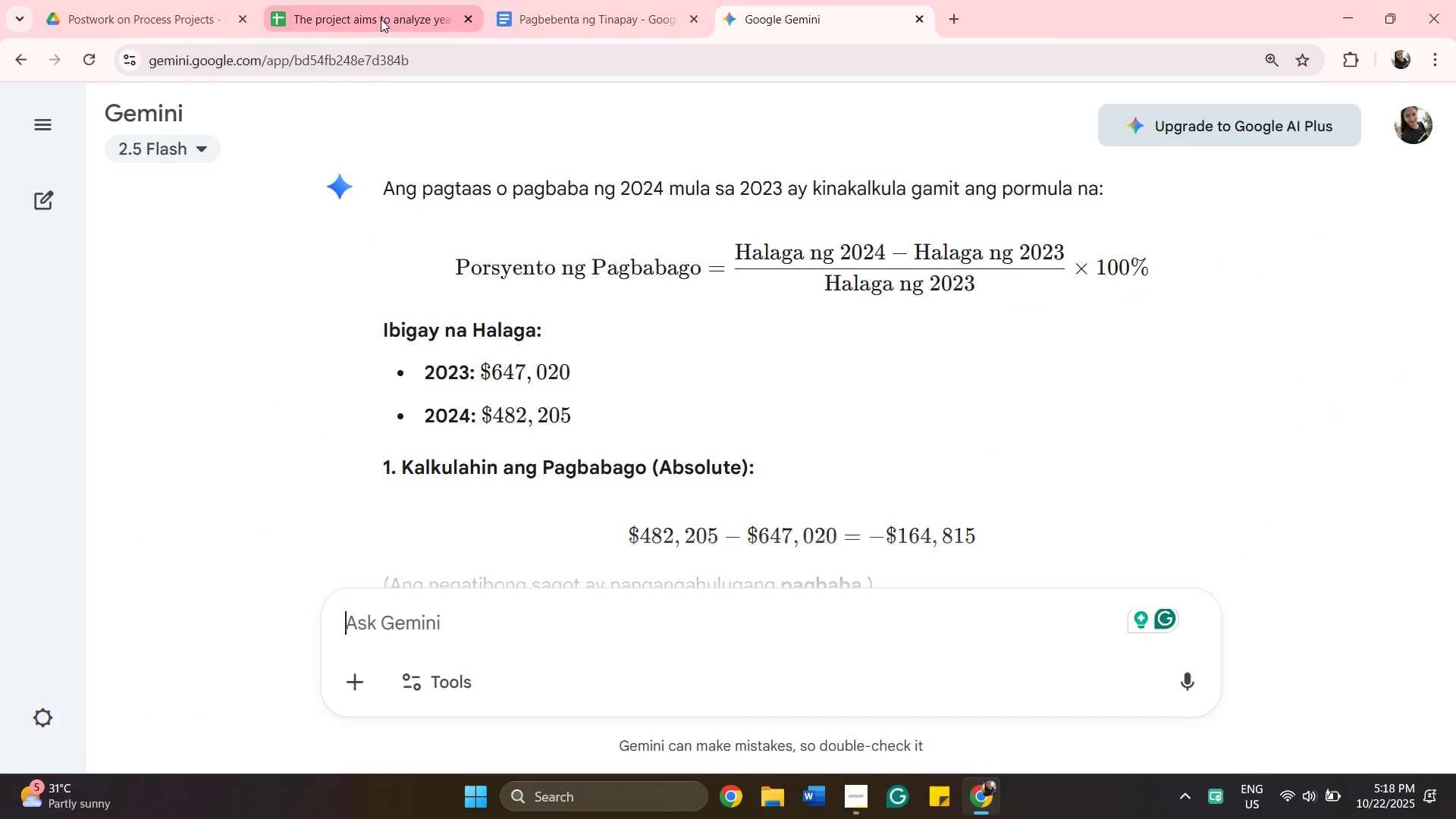 
left_click([381, 19])
 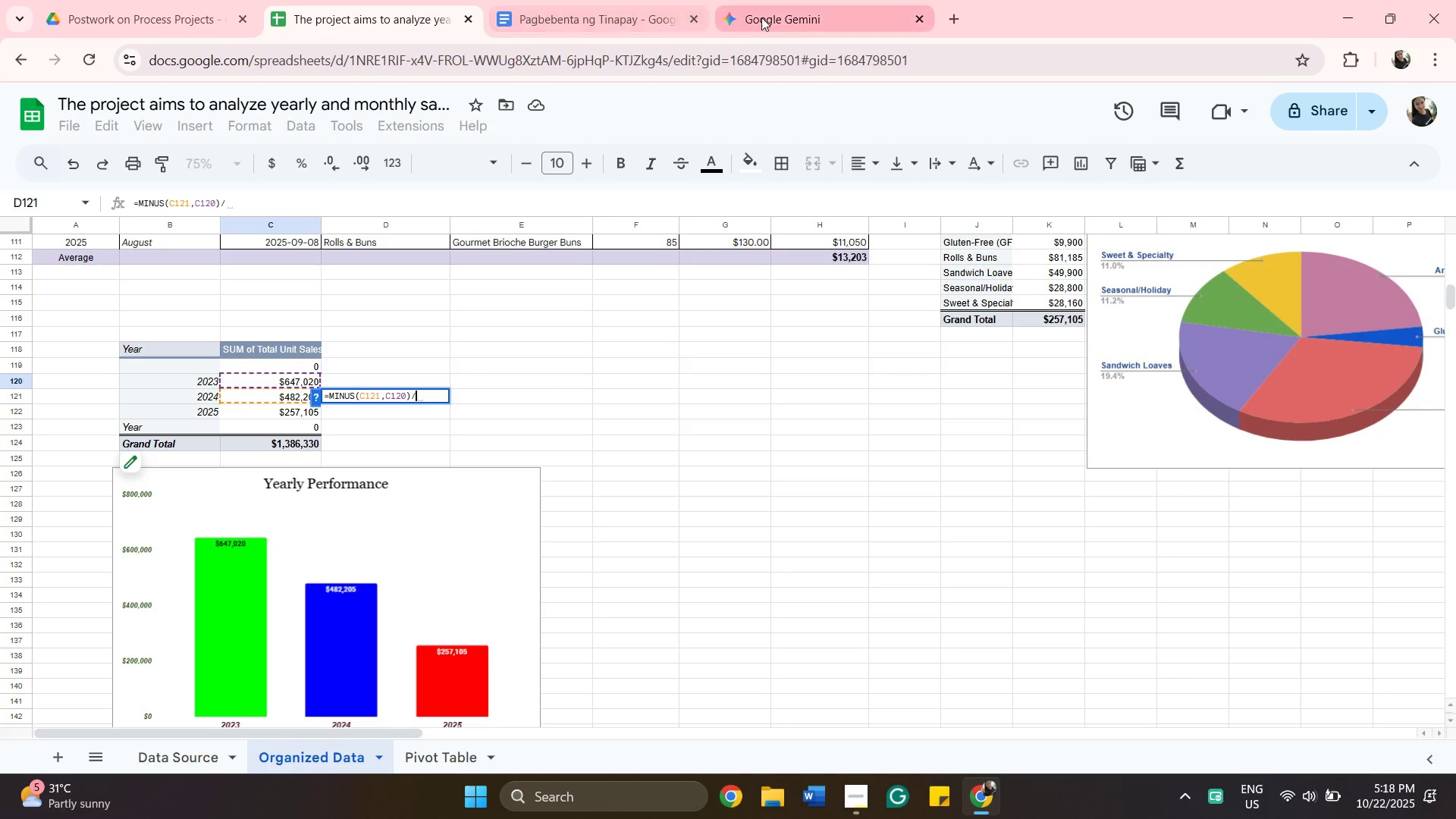 
left_click([761, 17])
 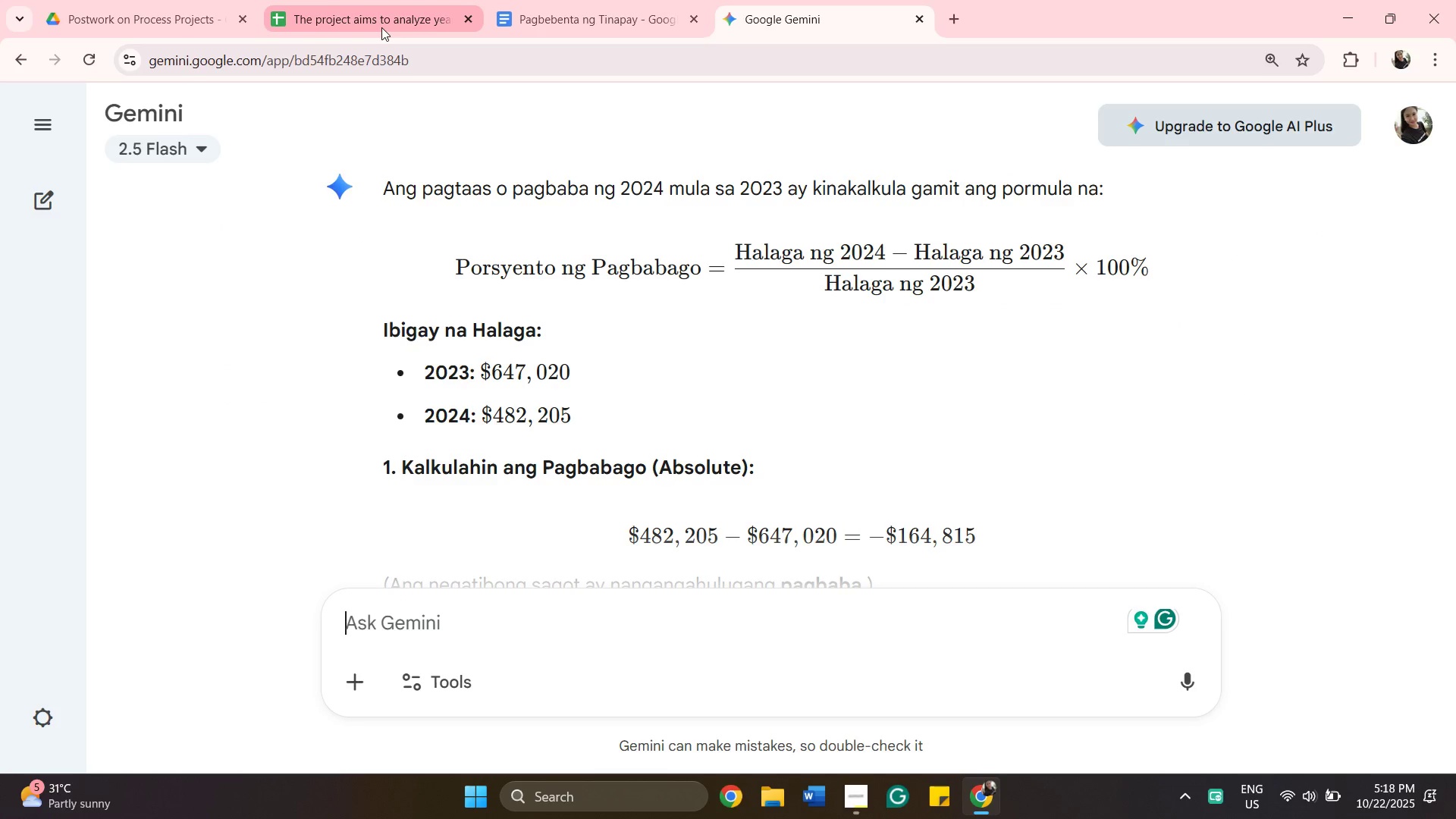 
left_click([381, 27])
 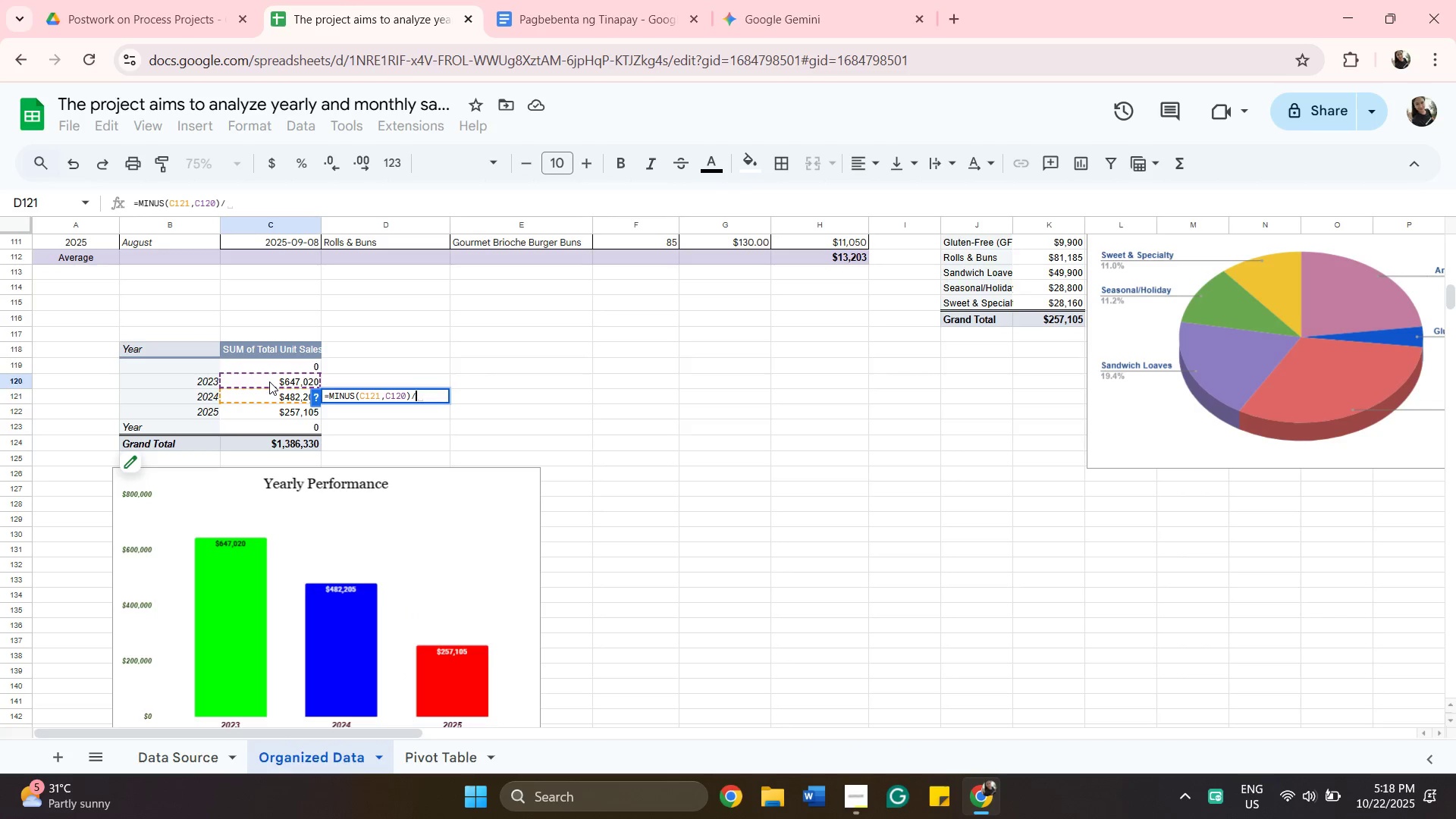 
left_click([269, 381])
 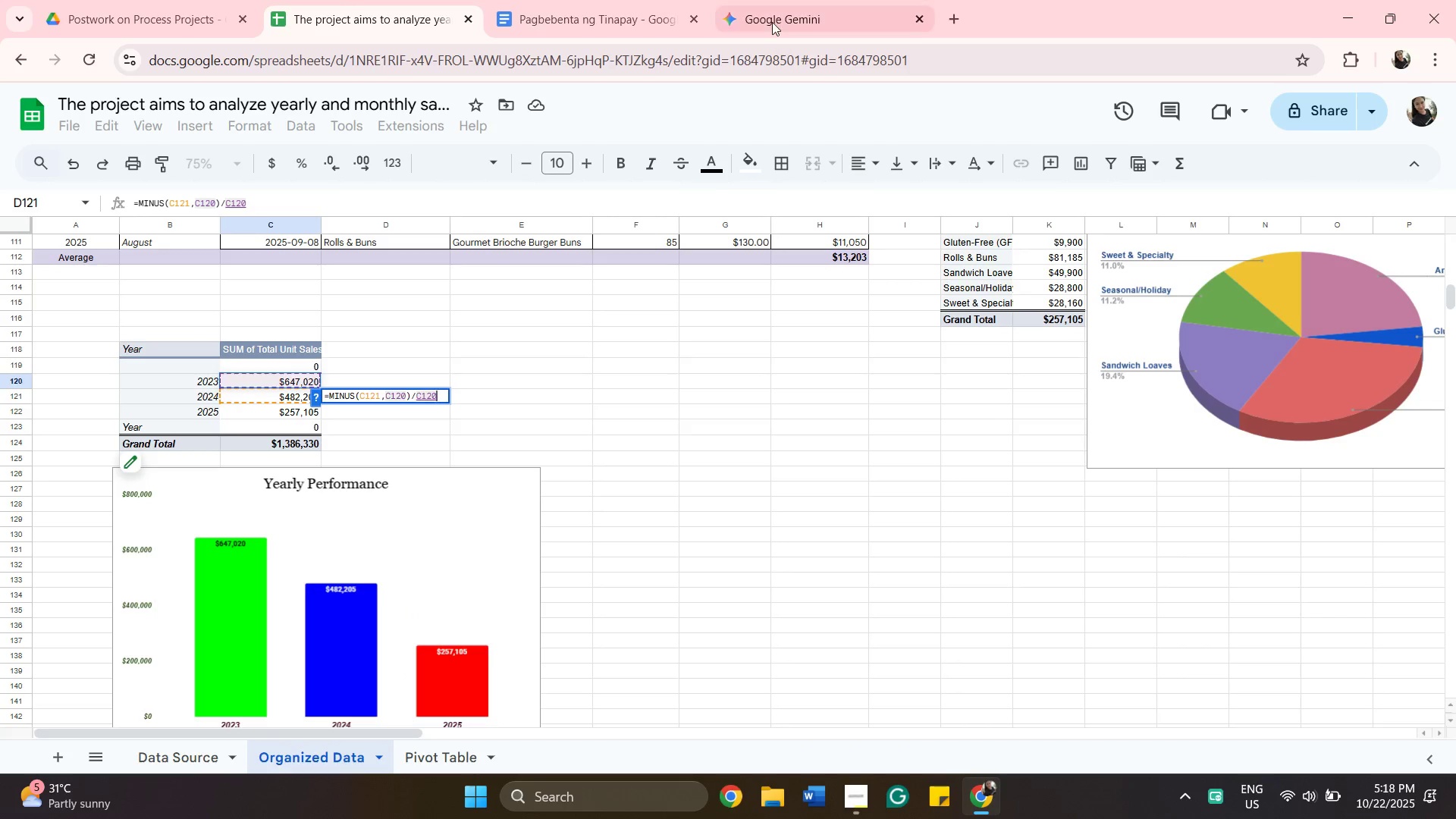 
left_click([772, 21])
 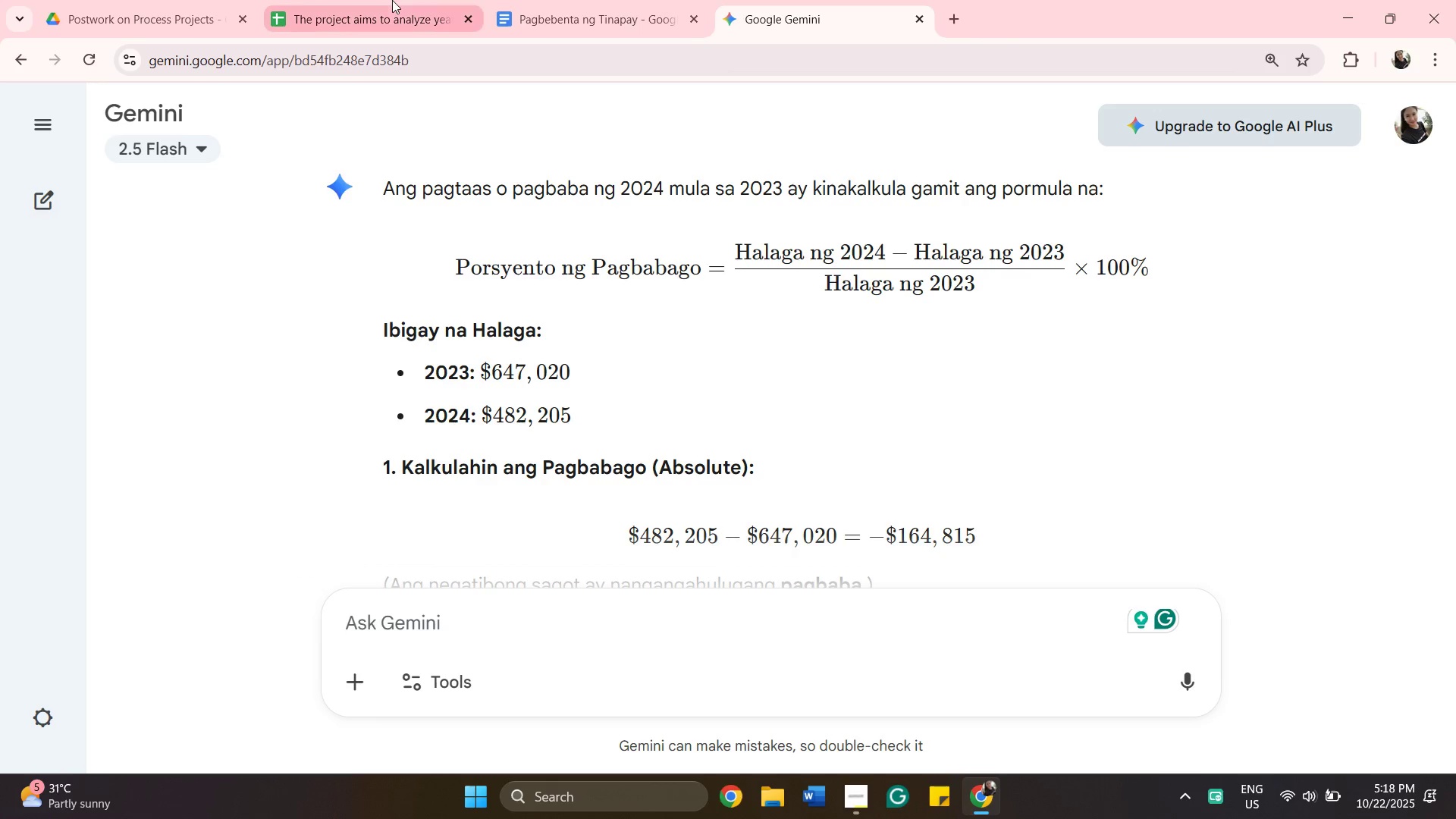 
left_click([391, 10])
 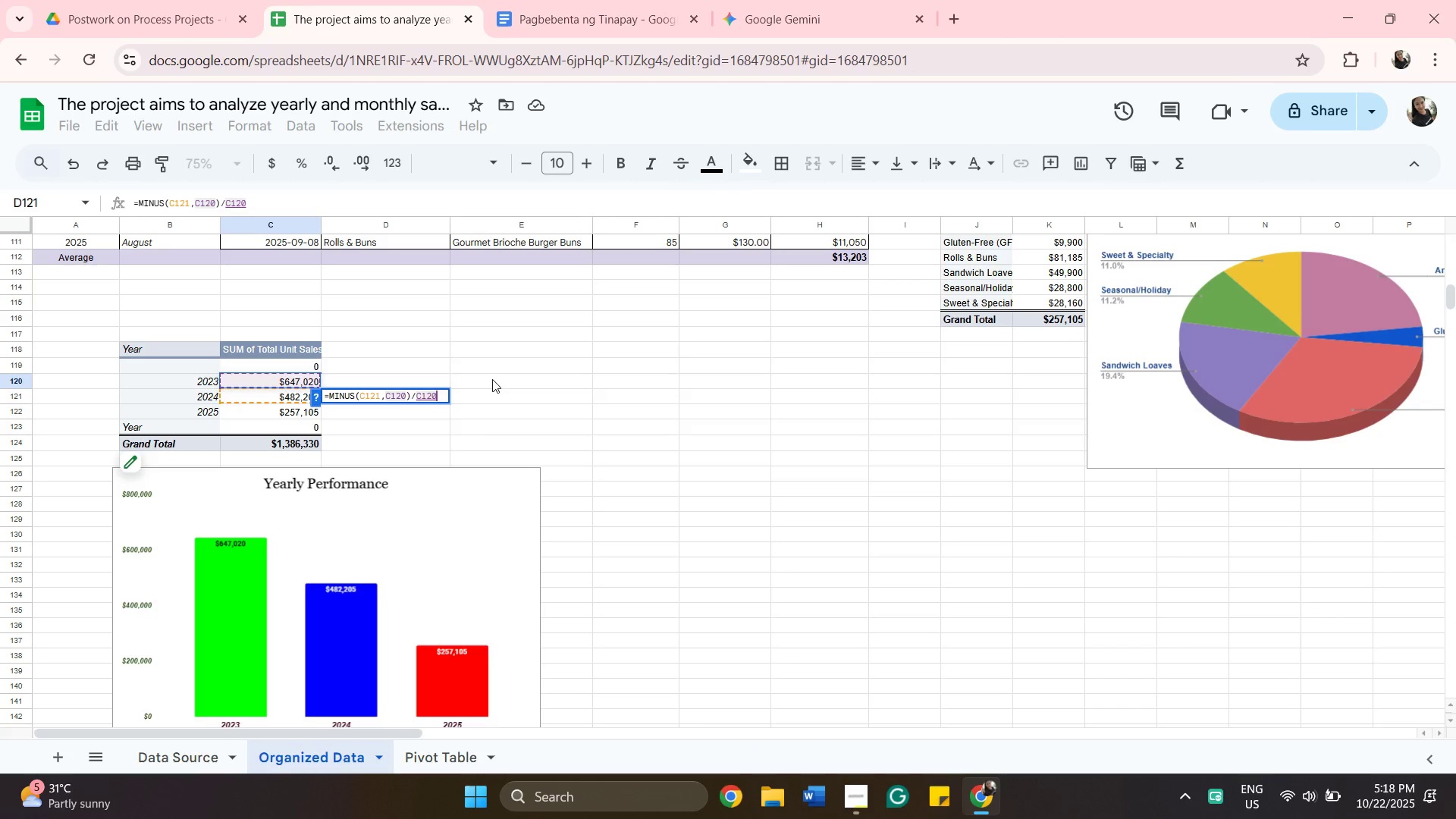 
key(Enter)
 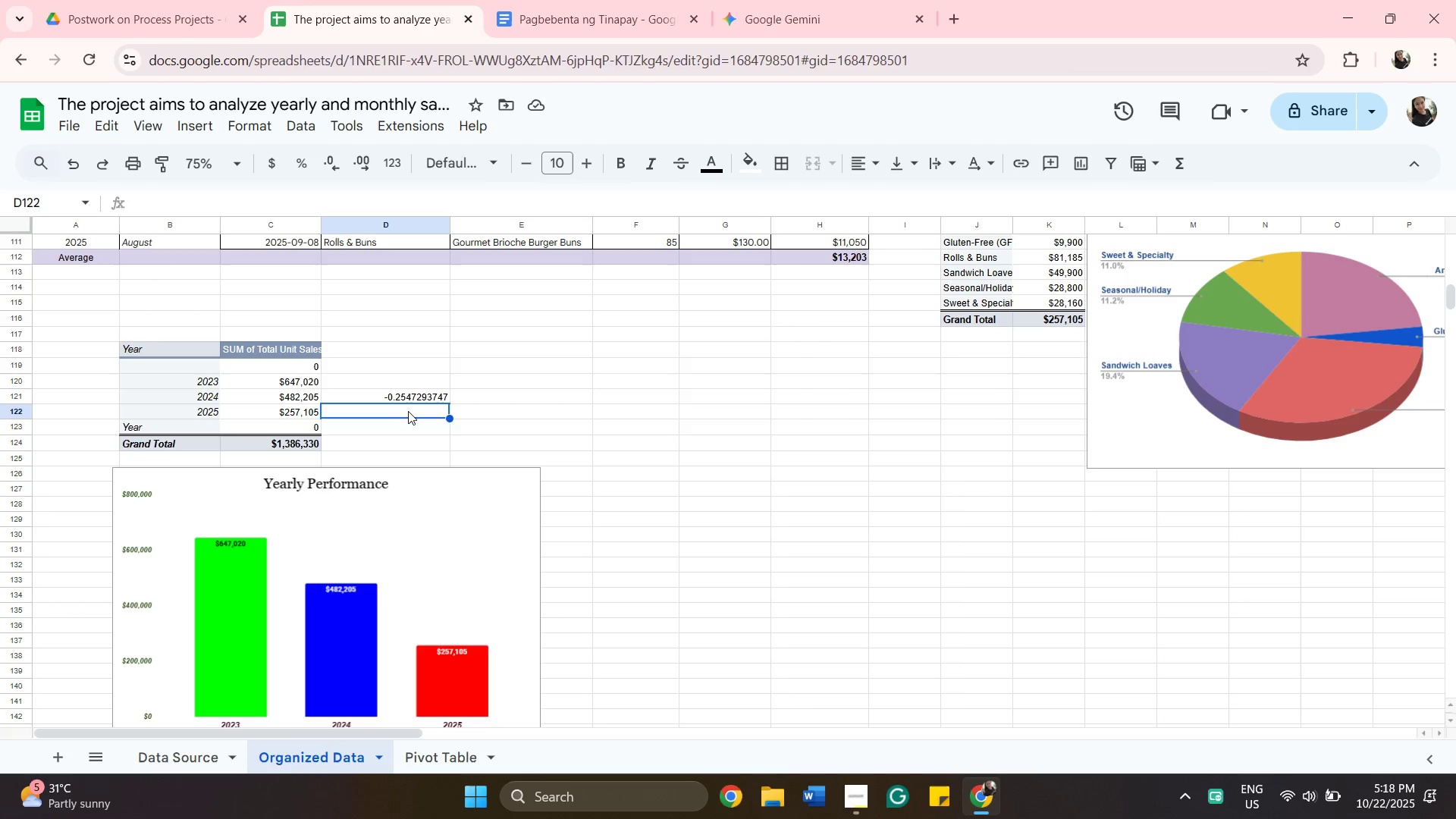 
wait(7.52)
 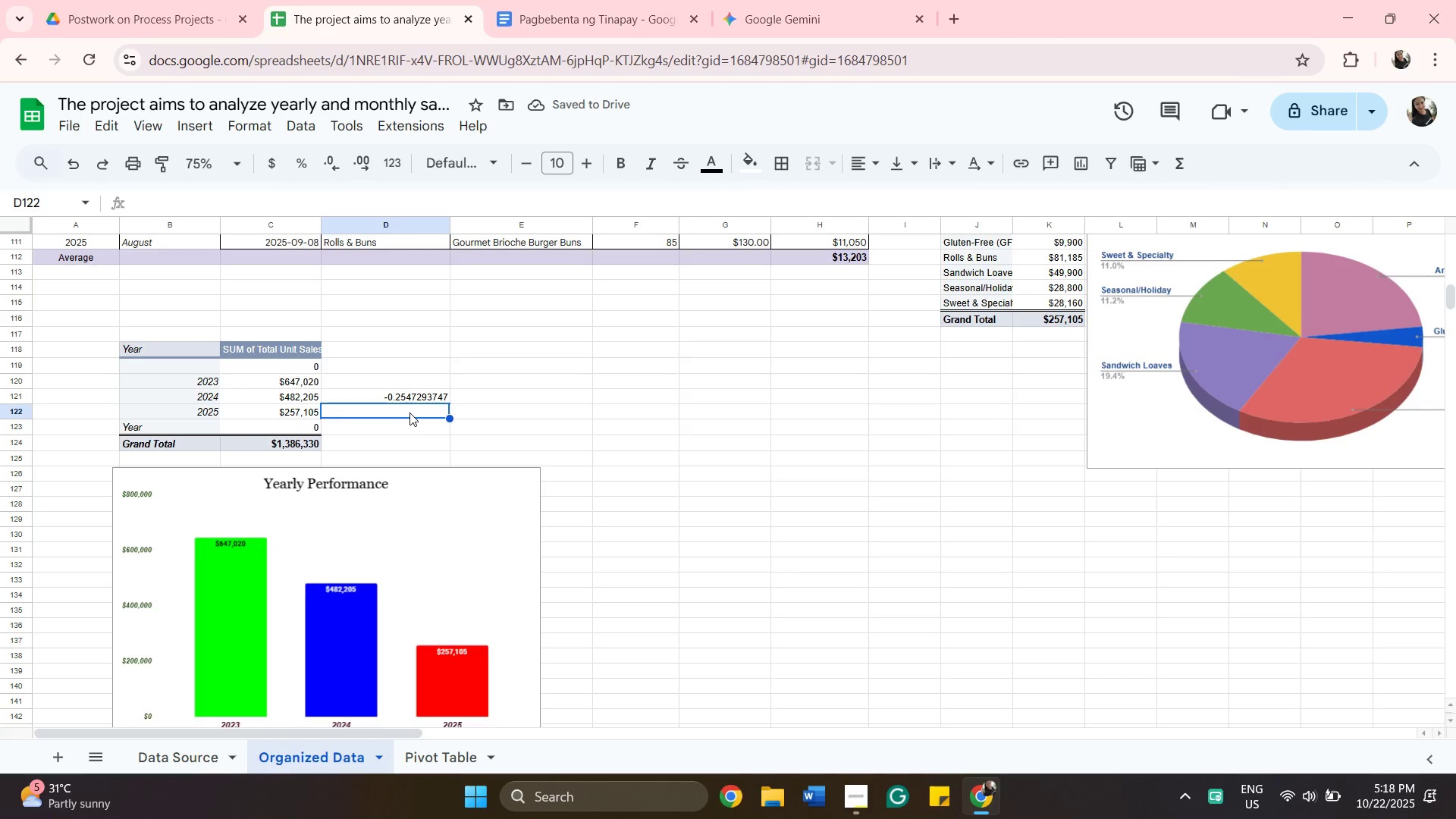 
key(Shift+9)
 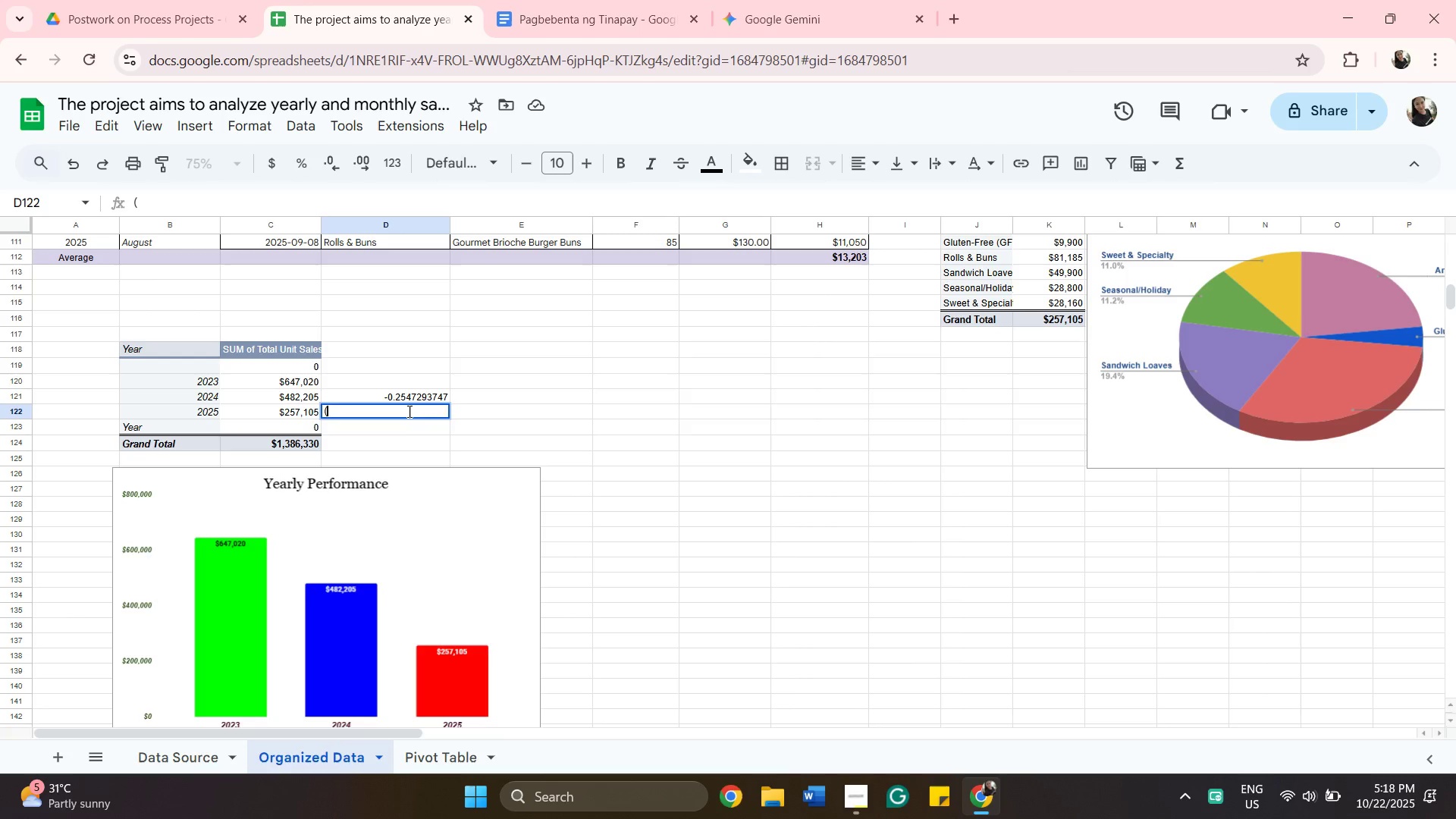 
key(Backspace)
 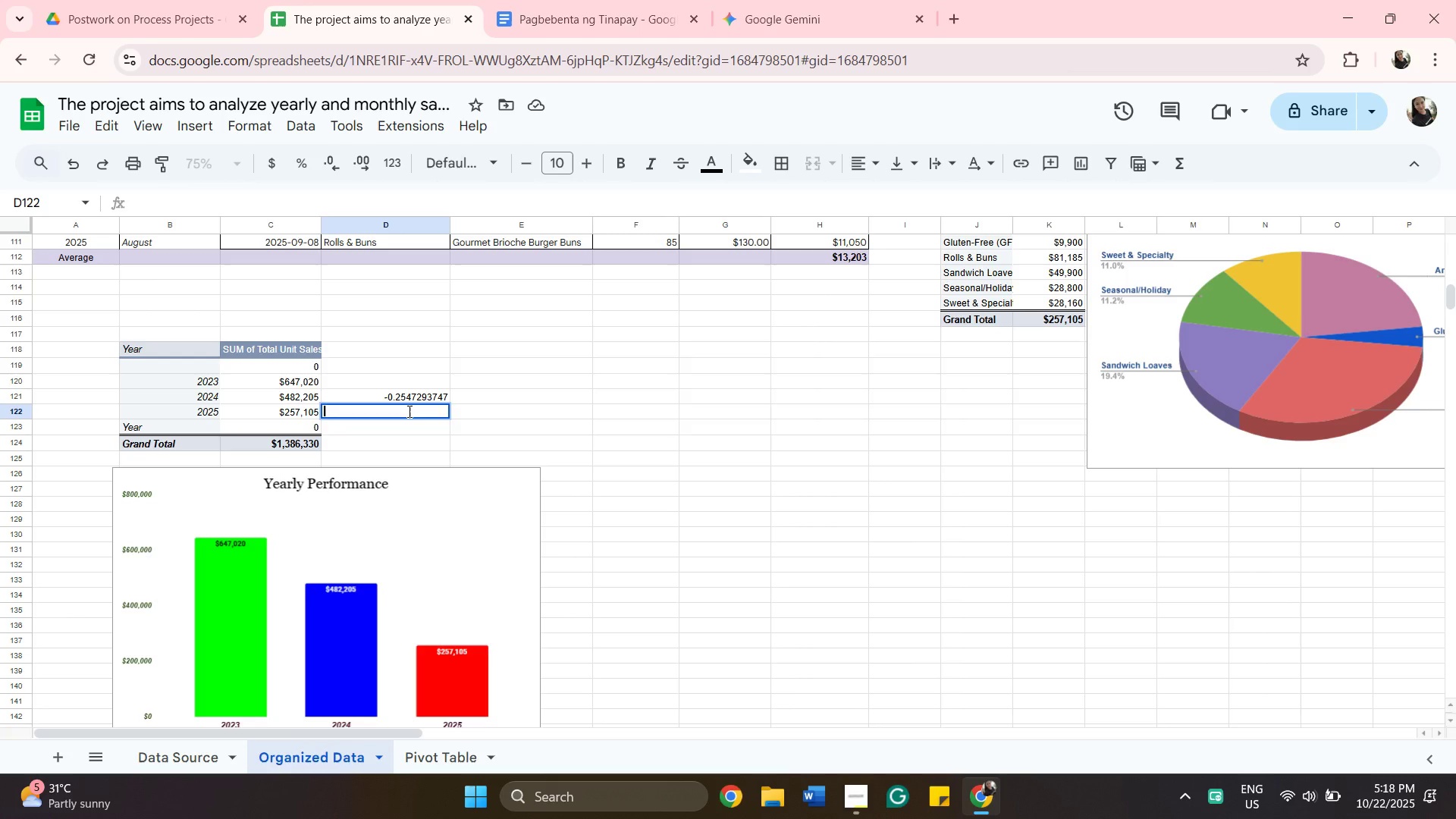 
key(Equal)
 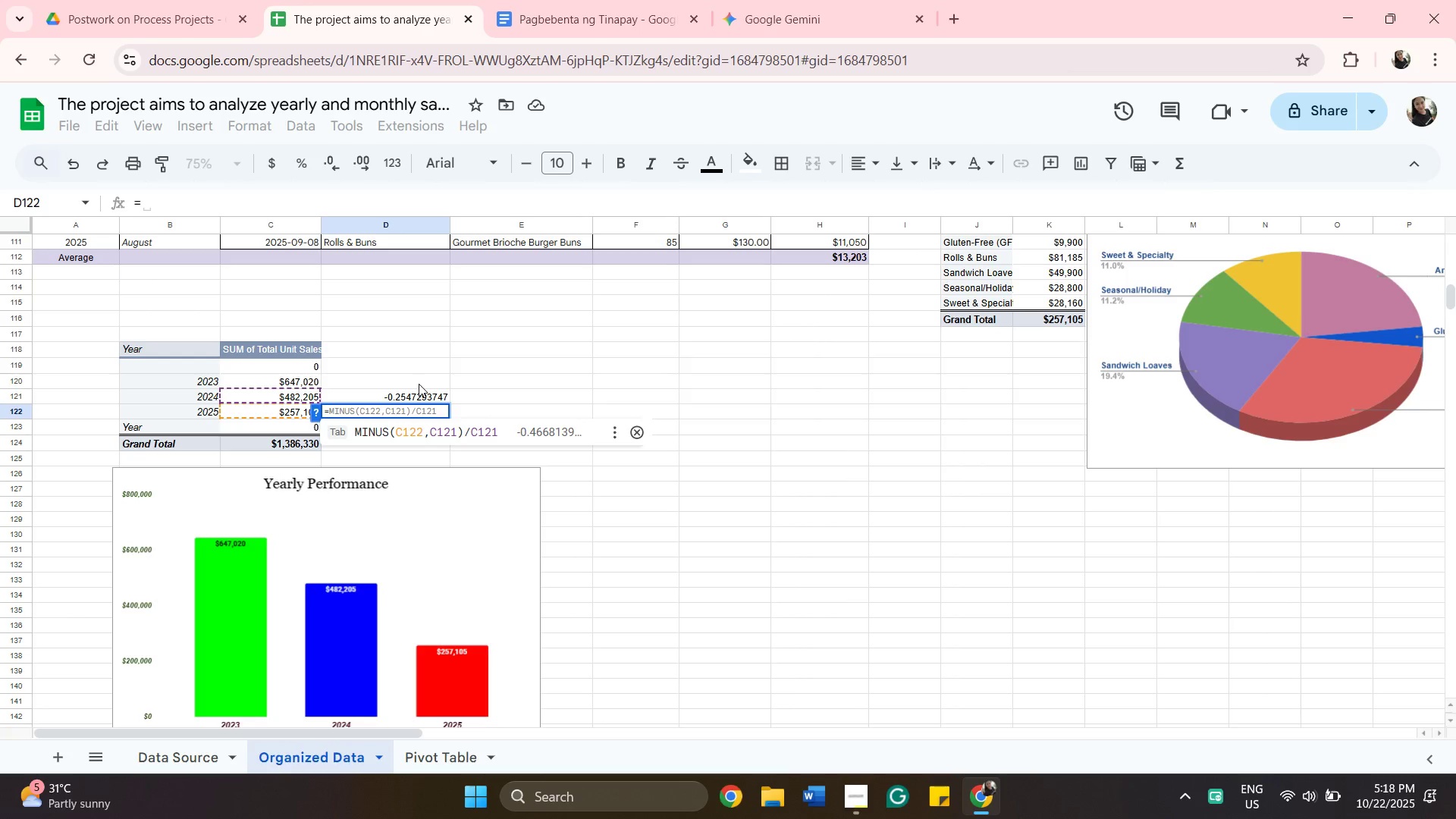 
wait(5.86)
 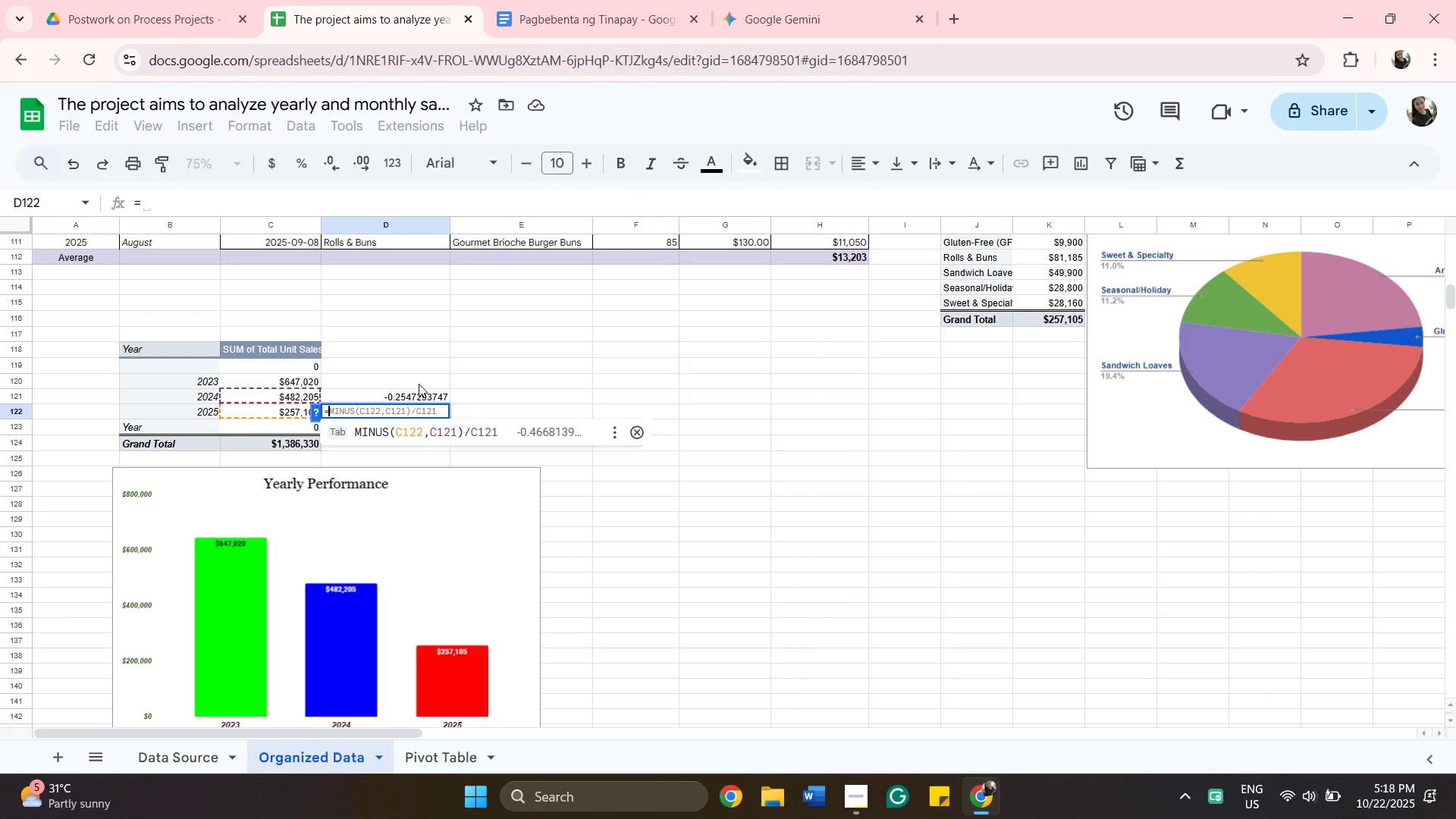 
type(divi)
 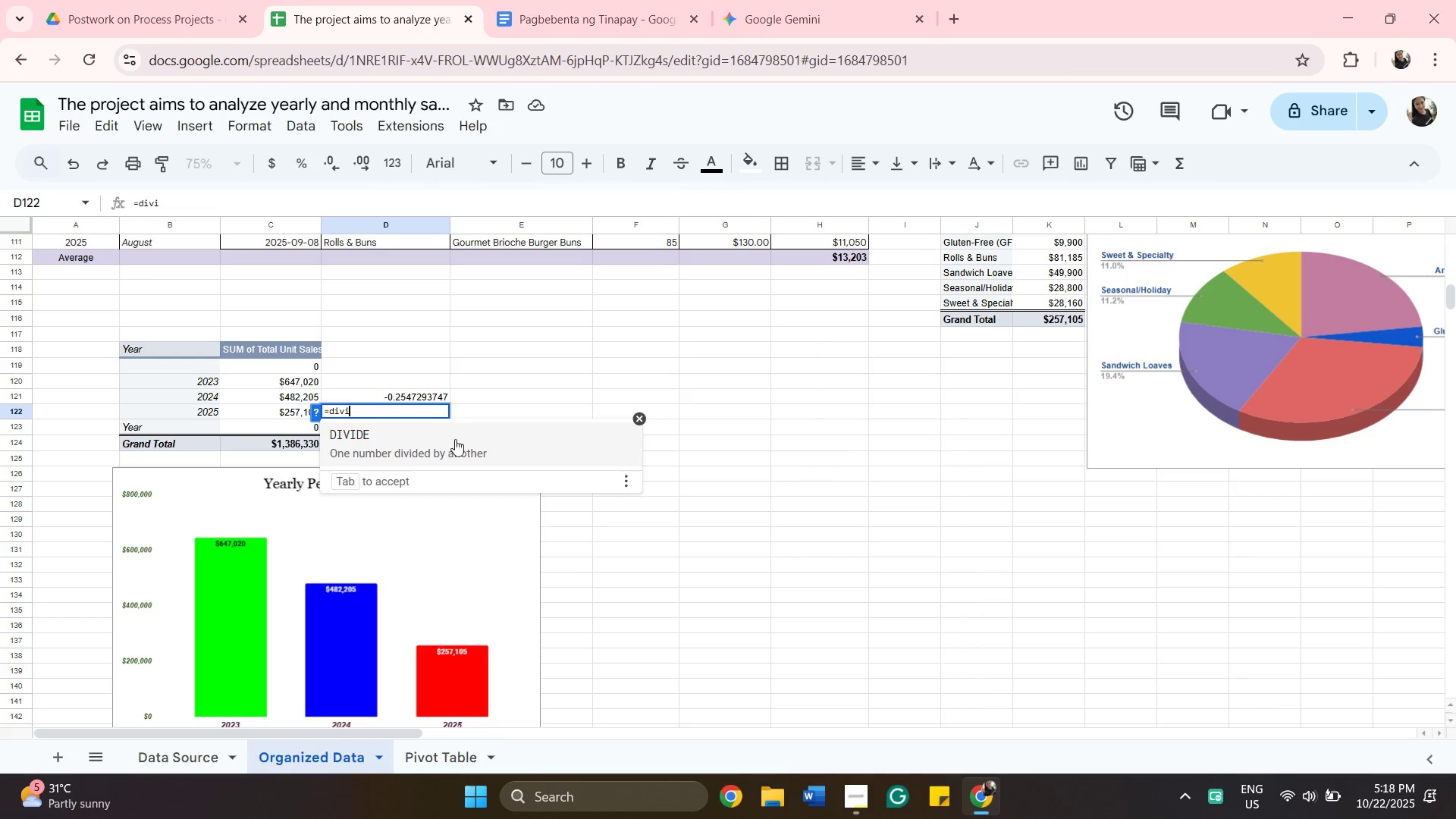 
left_click([457, 445])
 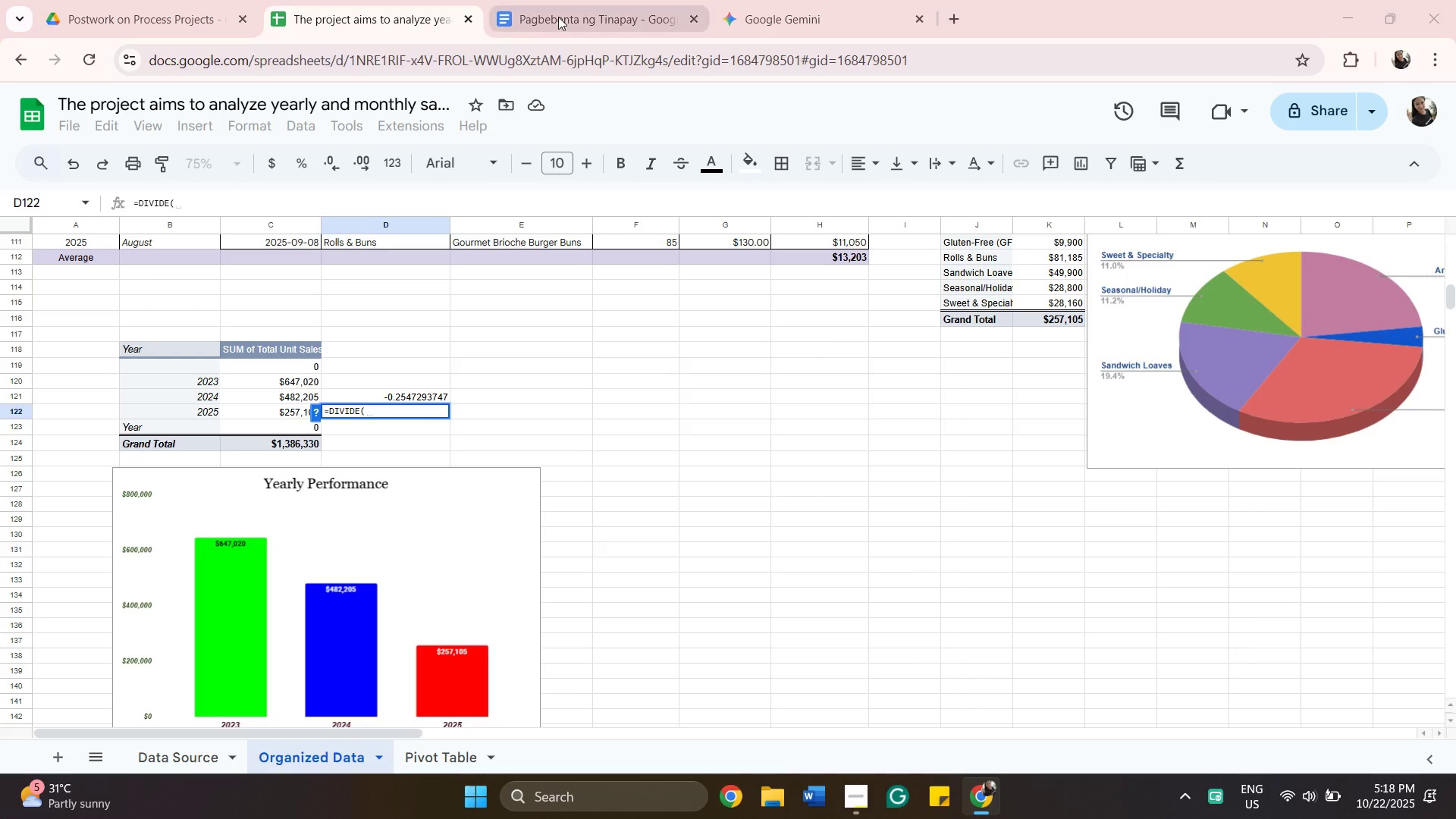 
wait(5.55)
 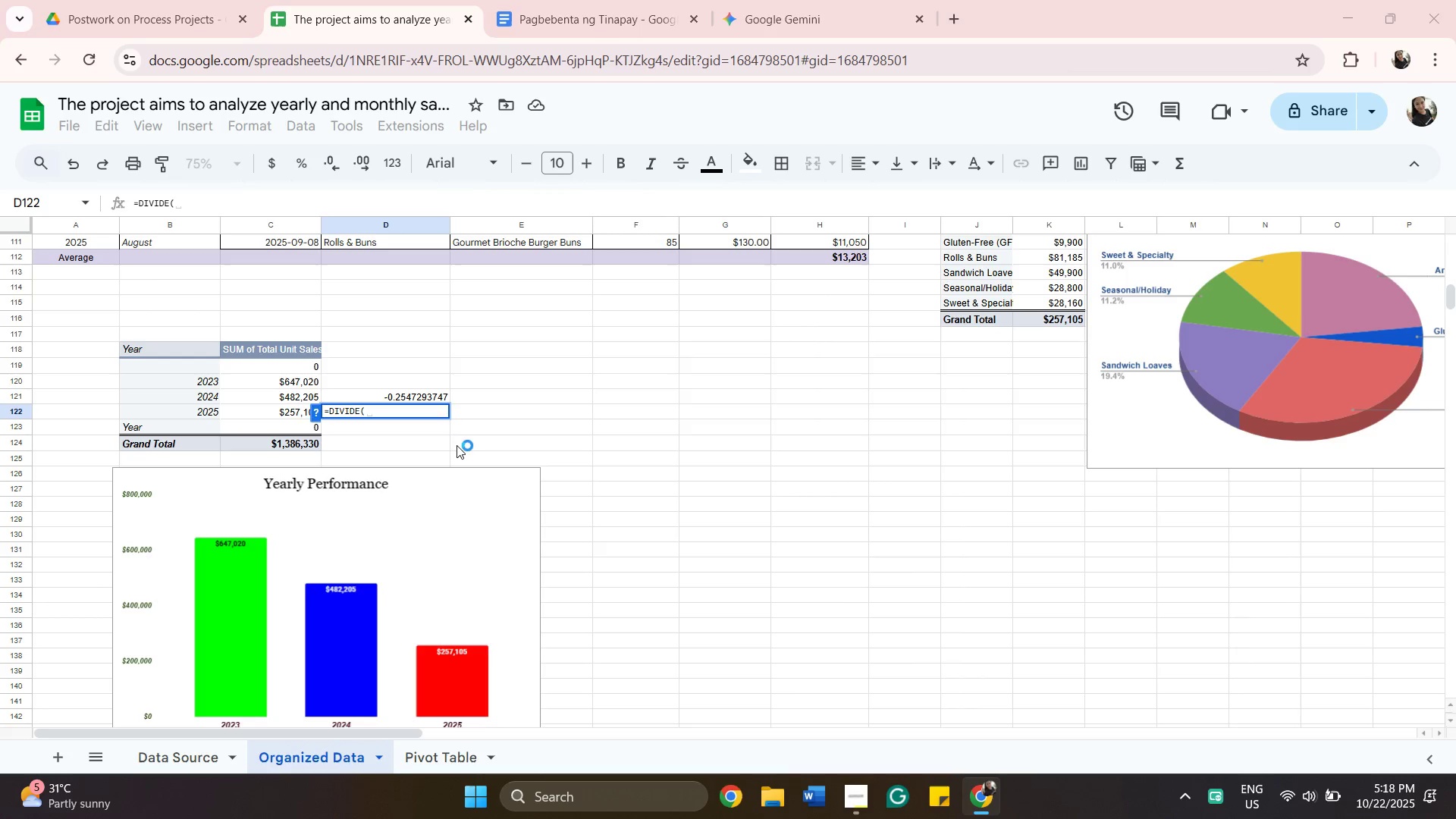 
left_click([558, 17])
 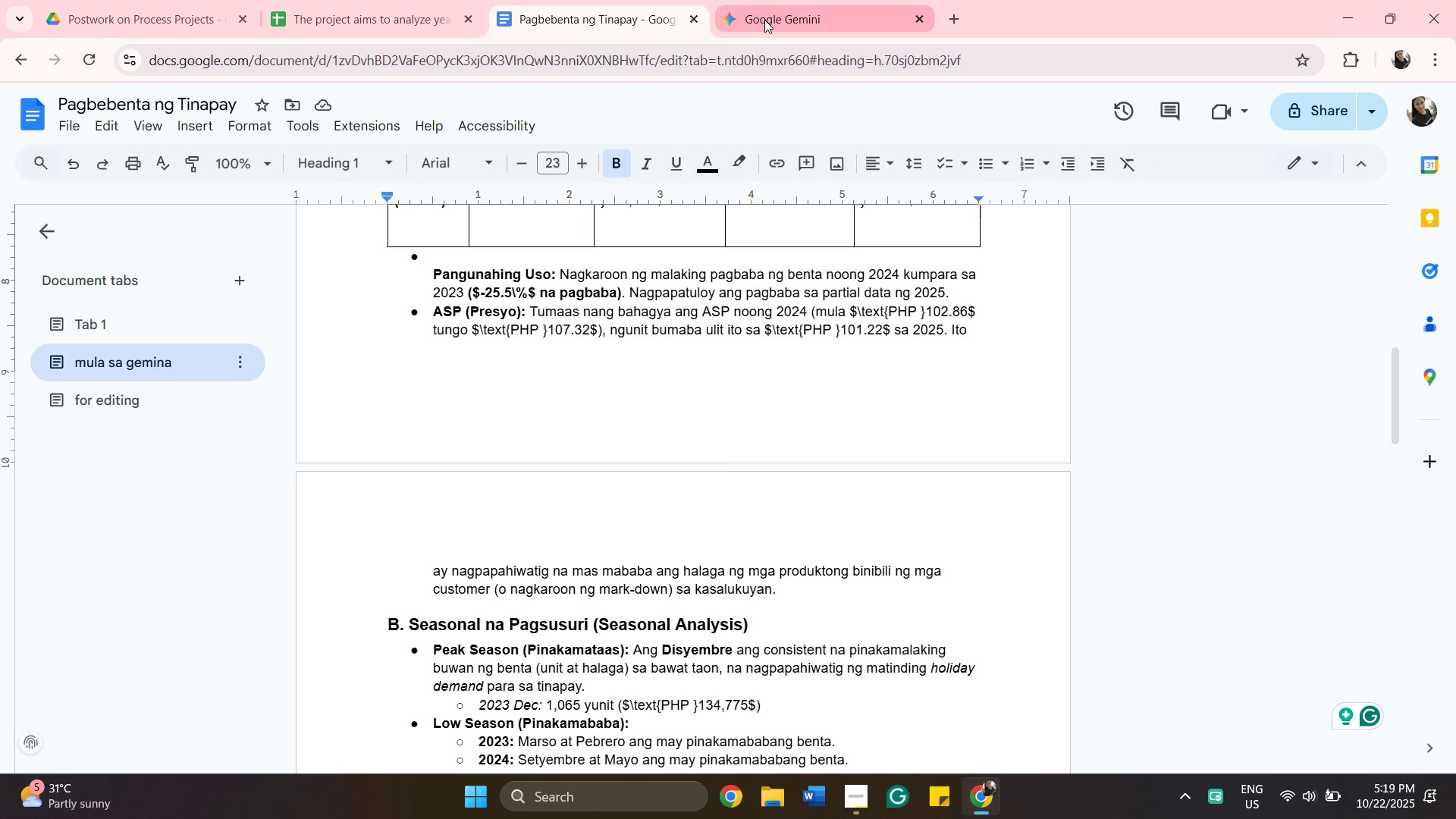 
left_click_drag(start_coordinate=[767, 17], to_coordinate=[774, 16])
 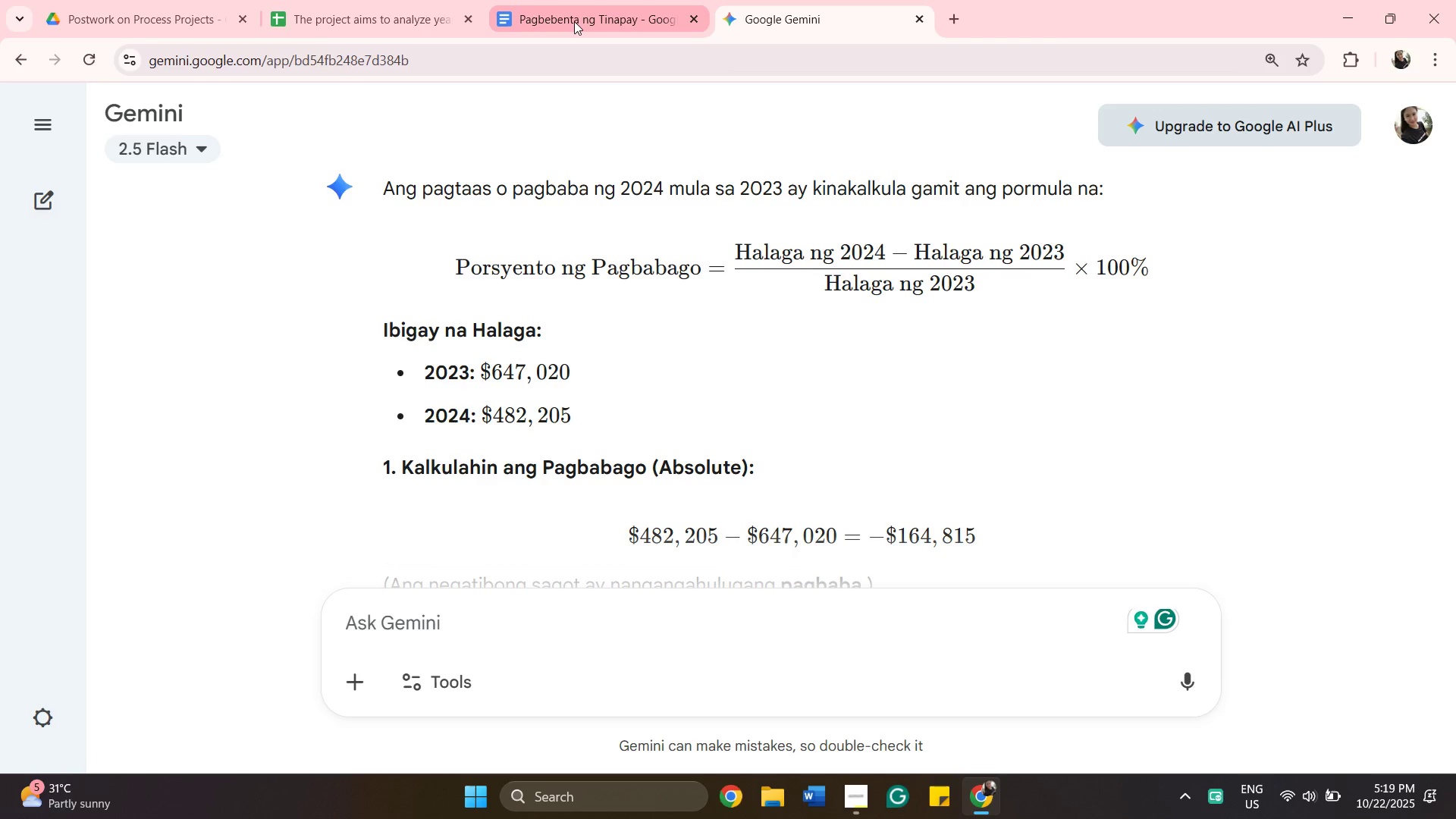 
left_click([574, 21])
 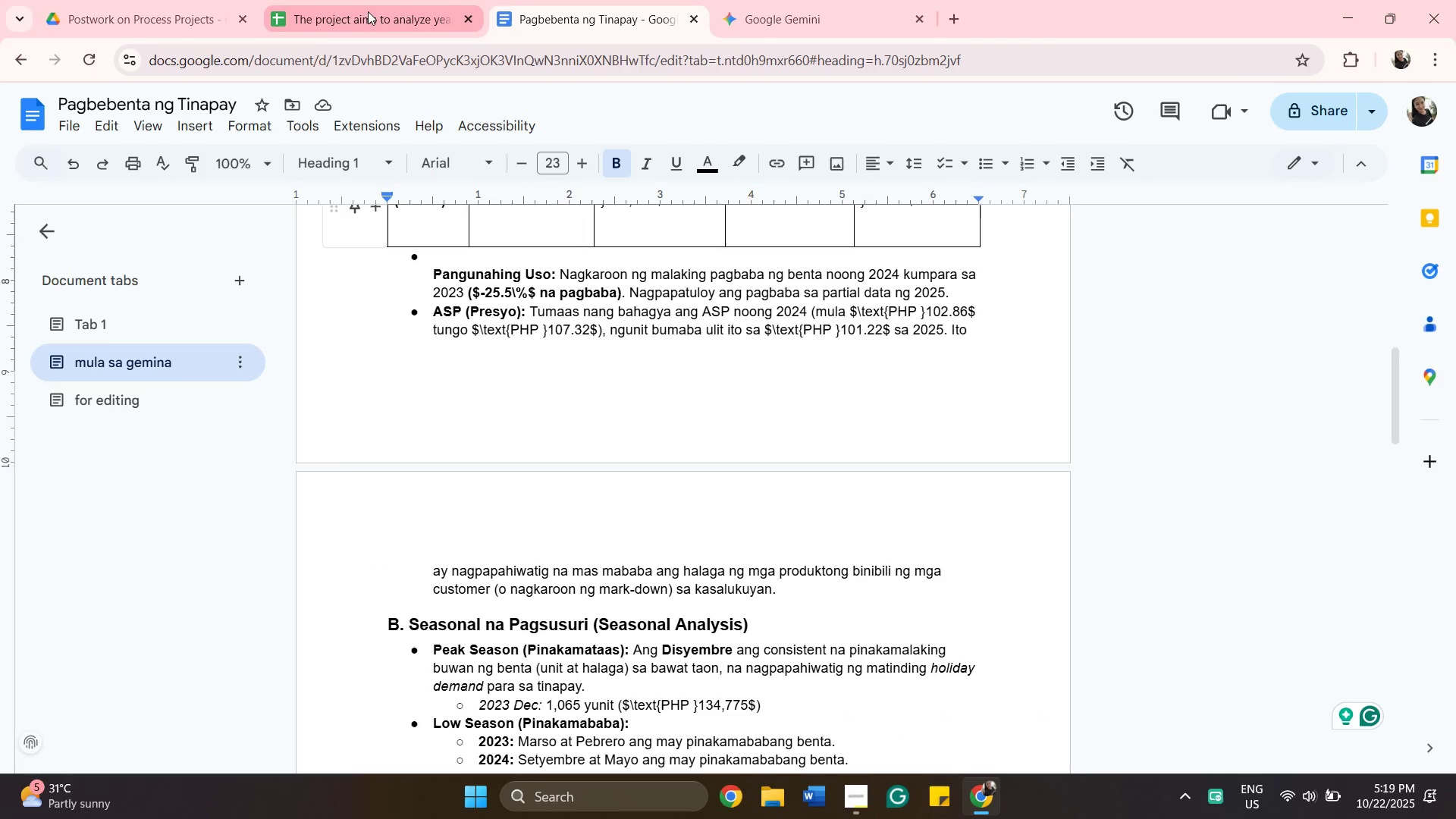 
left_click([369, 12])
 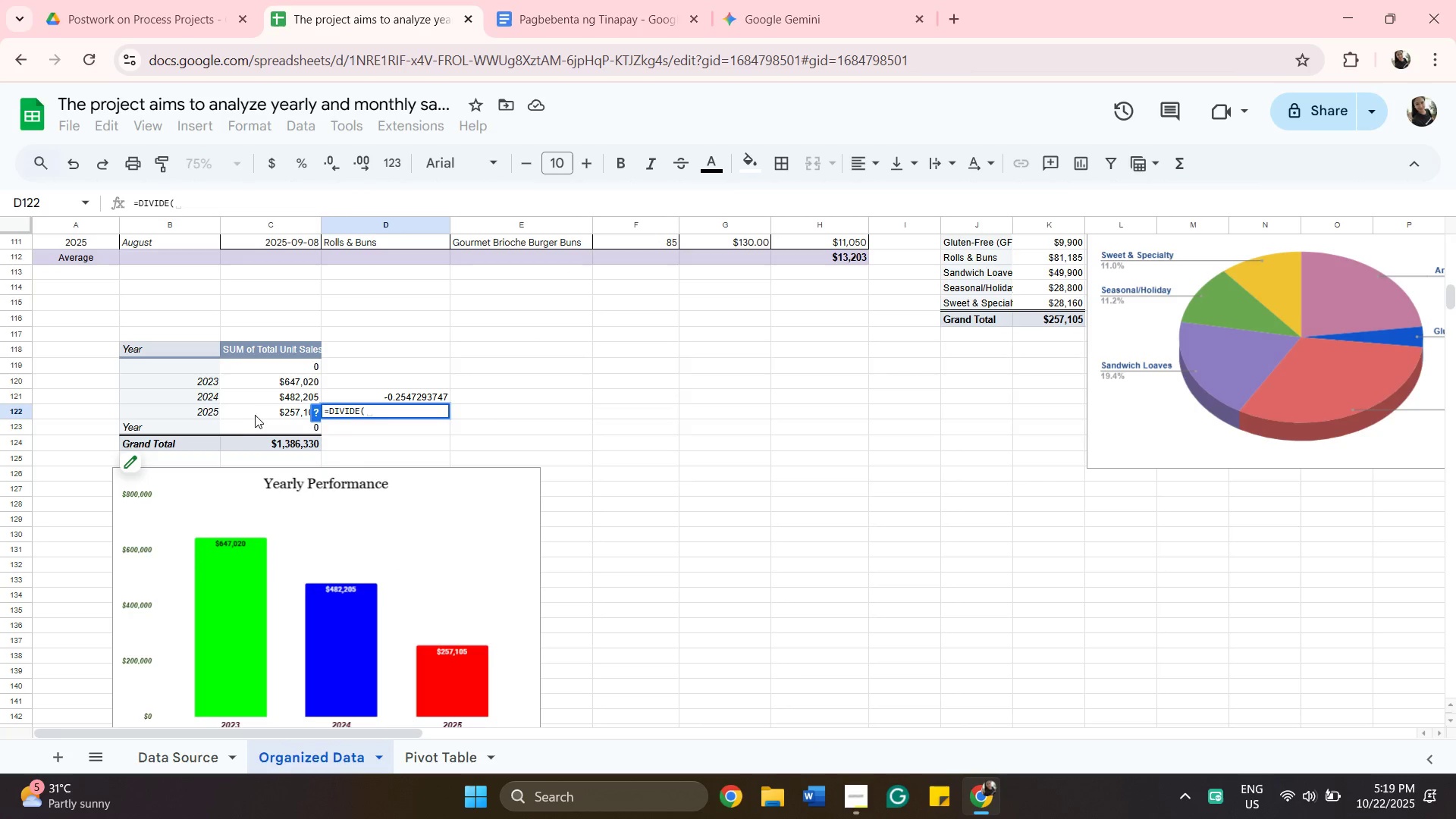 
left_click([253, 410])
 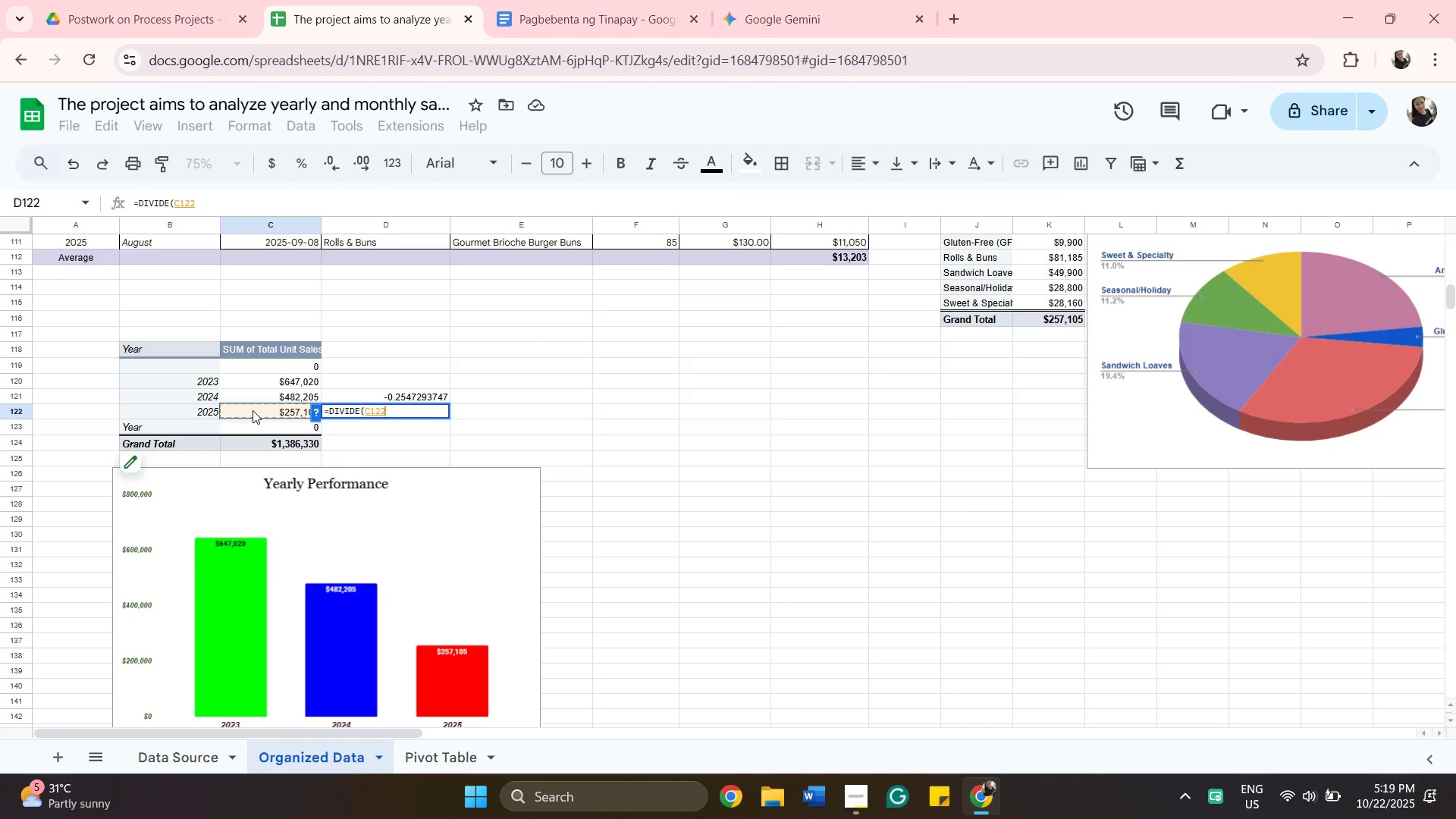 
key(Minus)
 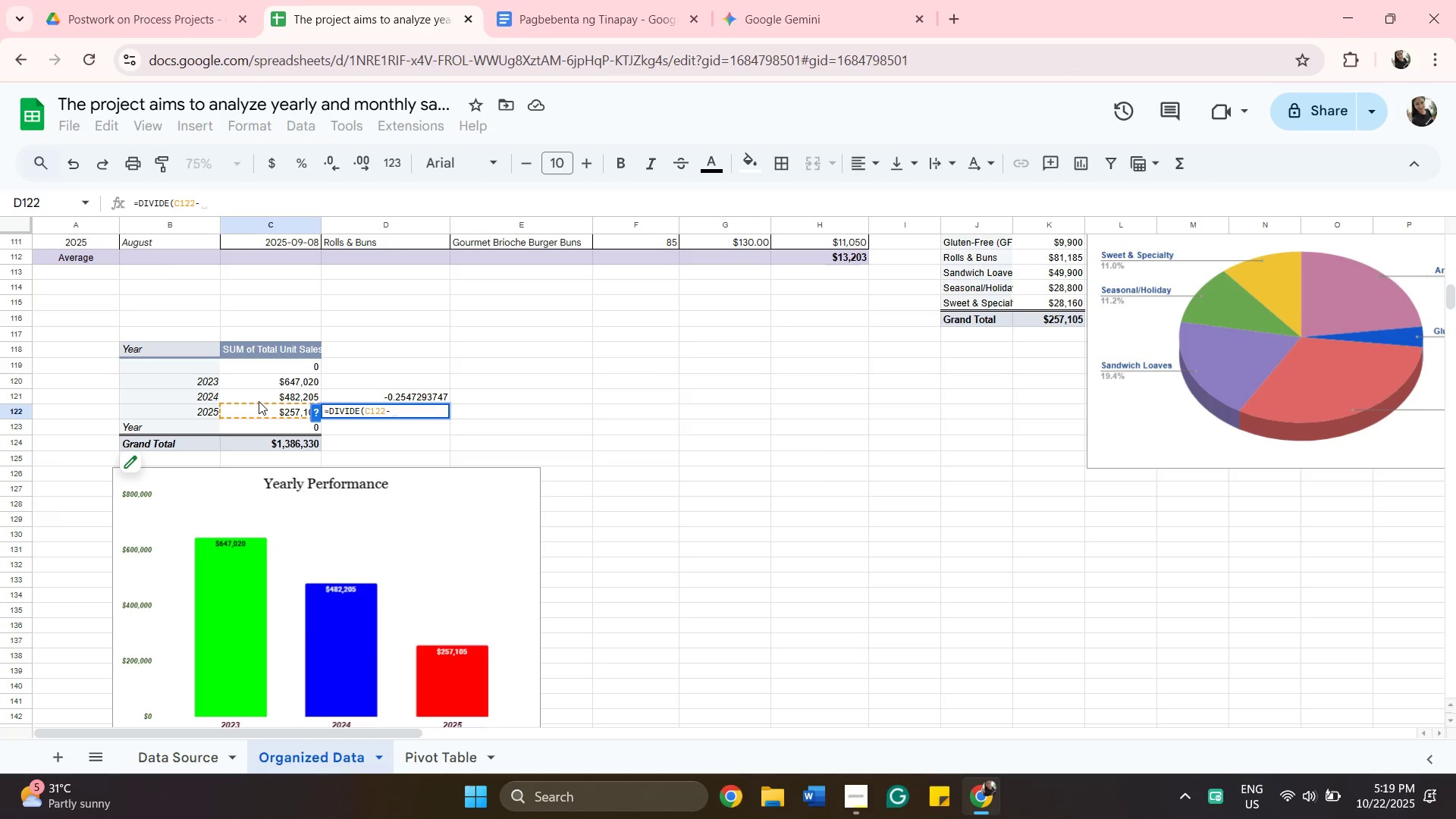 
left_click([256, 395])
 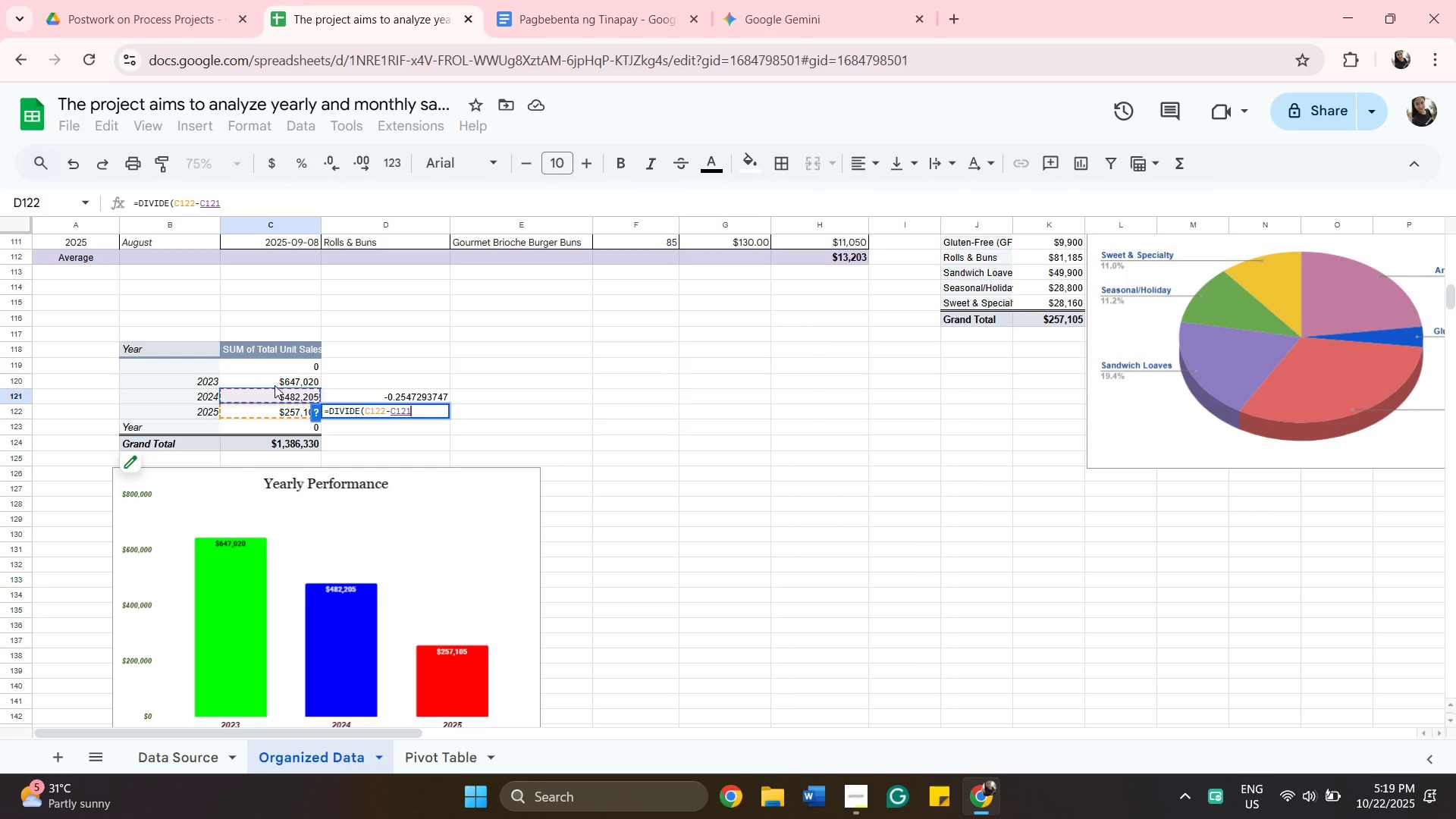 
wait(13.77)
 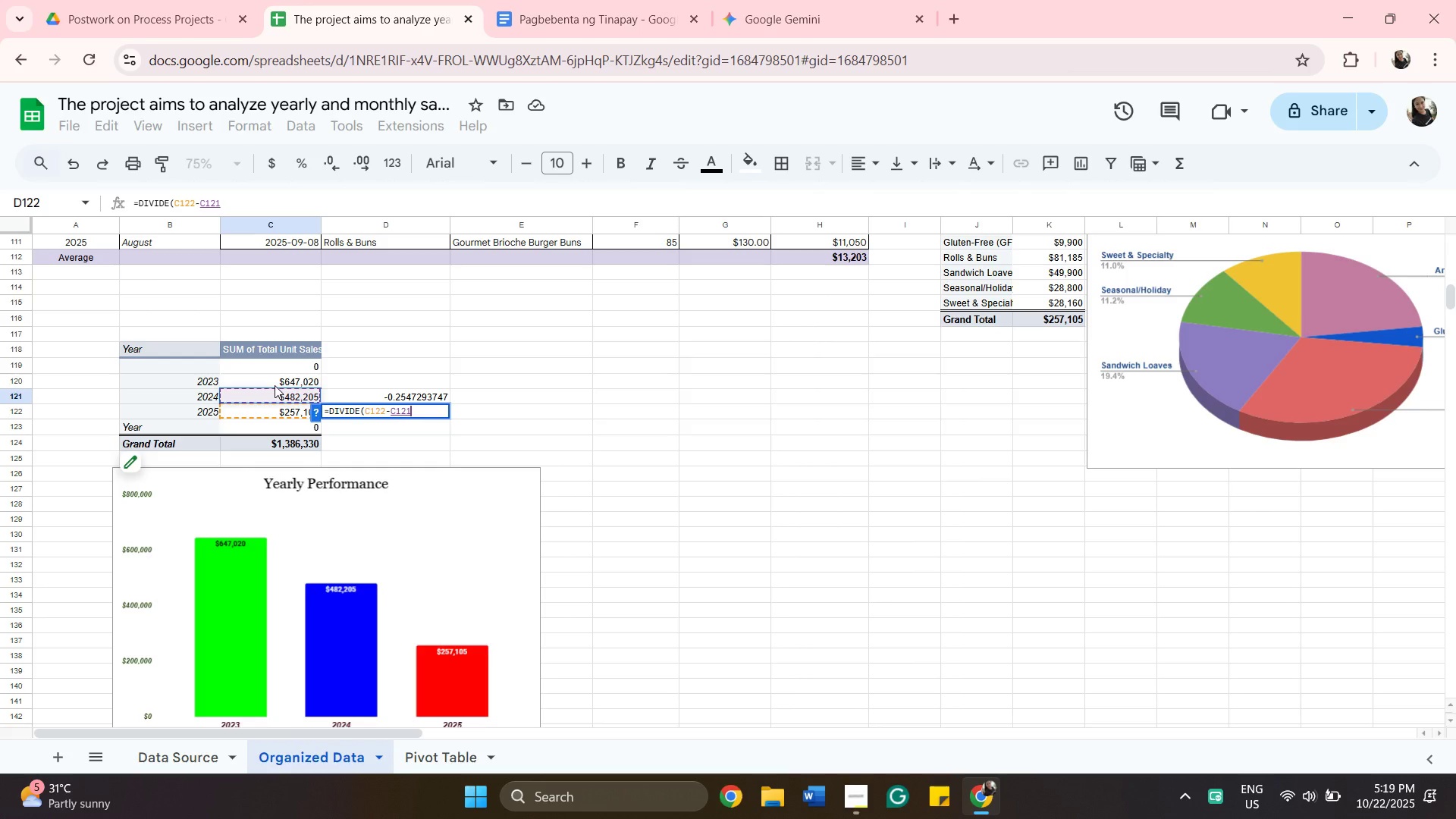 
key(Comma)
 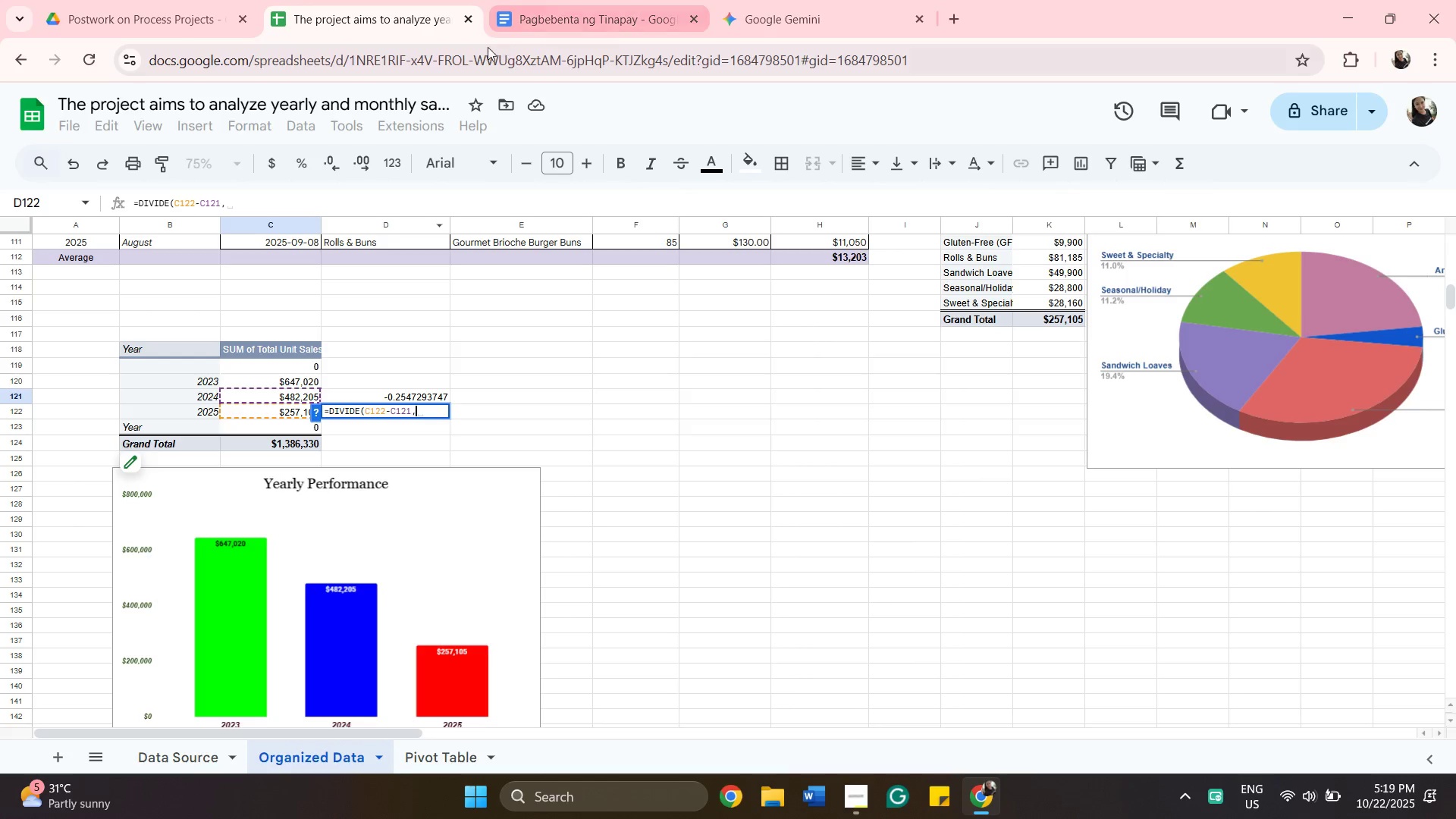 
mouse_move([624, 11])
 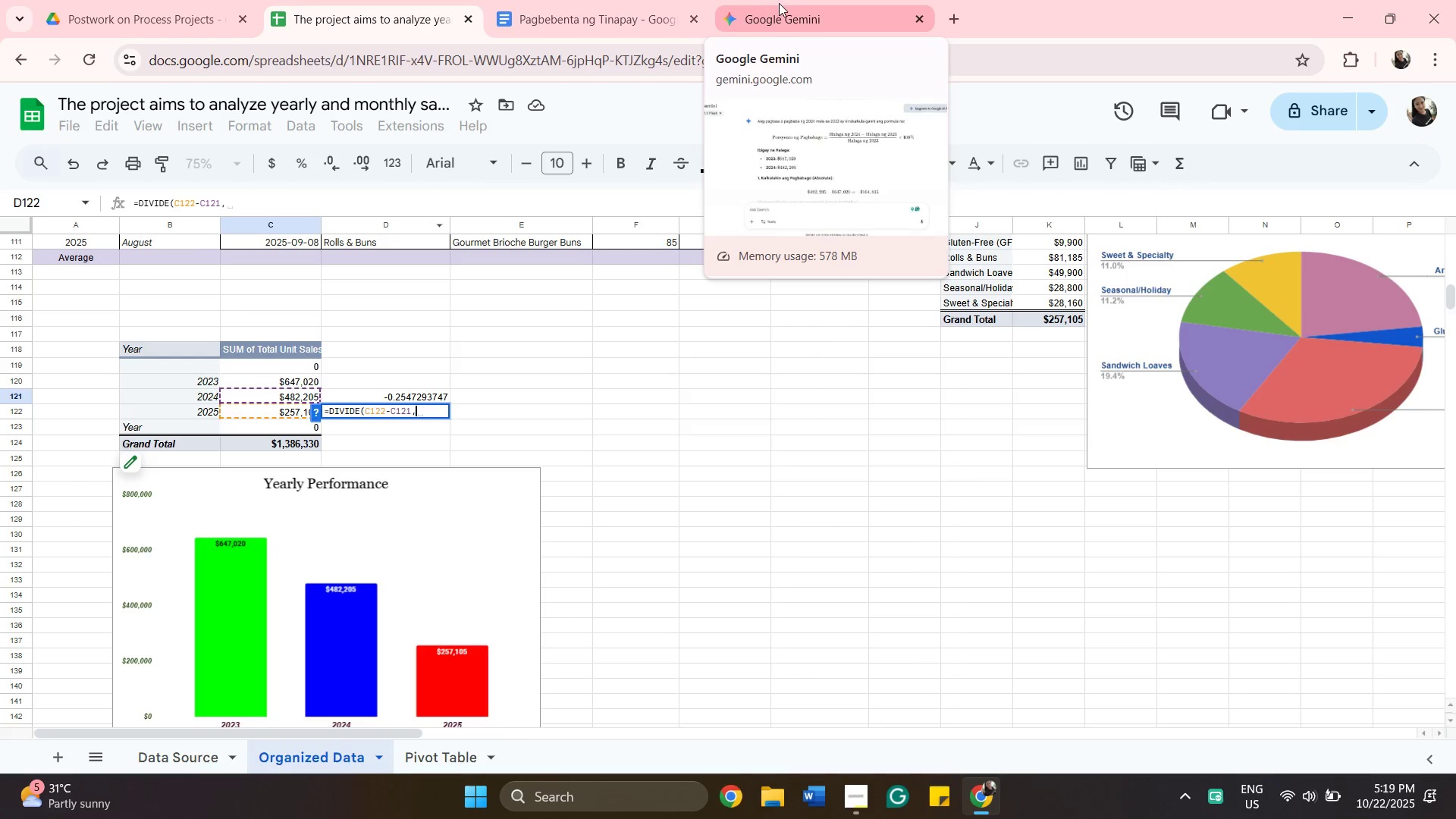 
left_click([779, 3])
 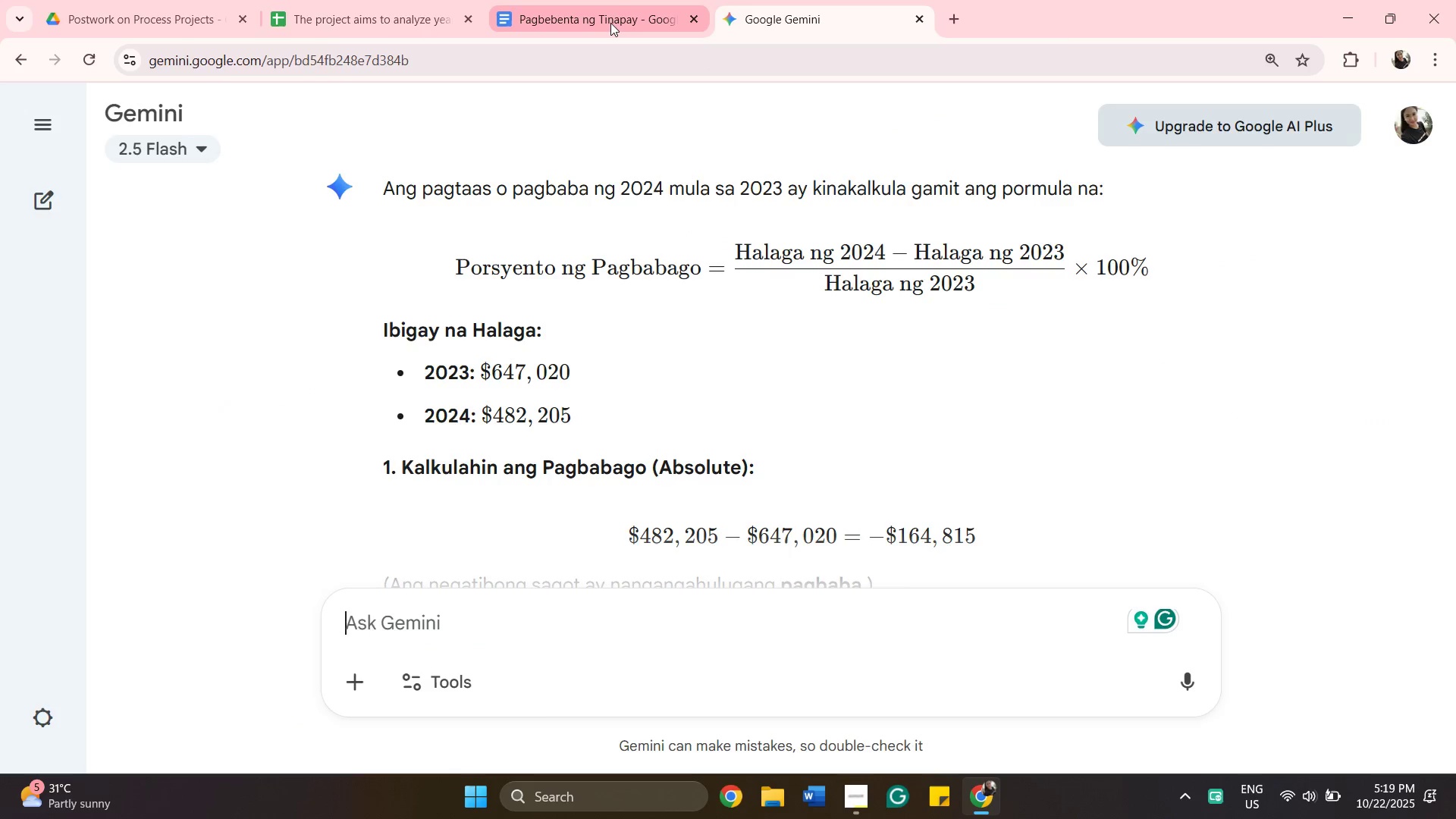 
left_click([610, 23])
 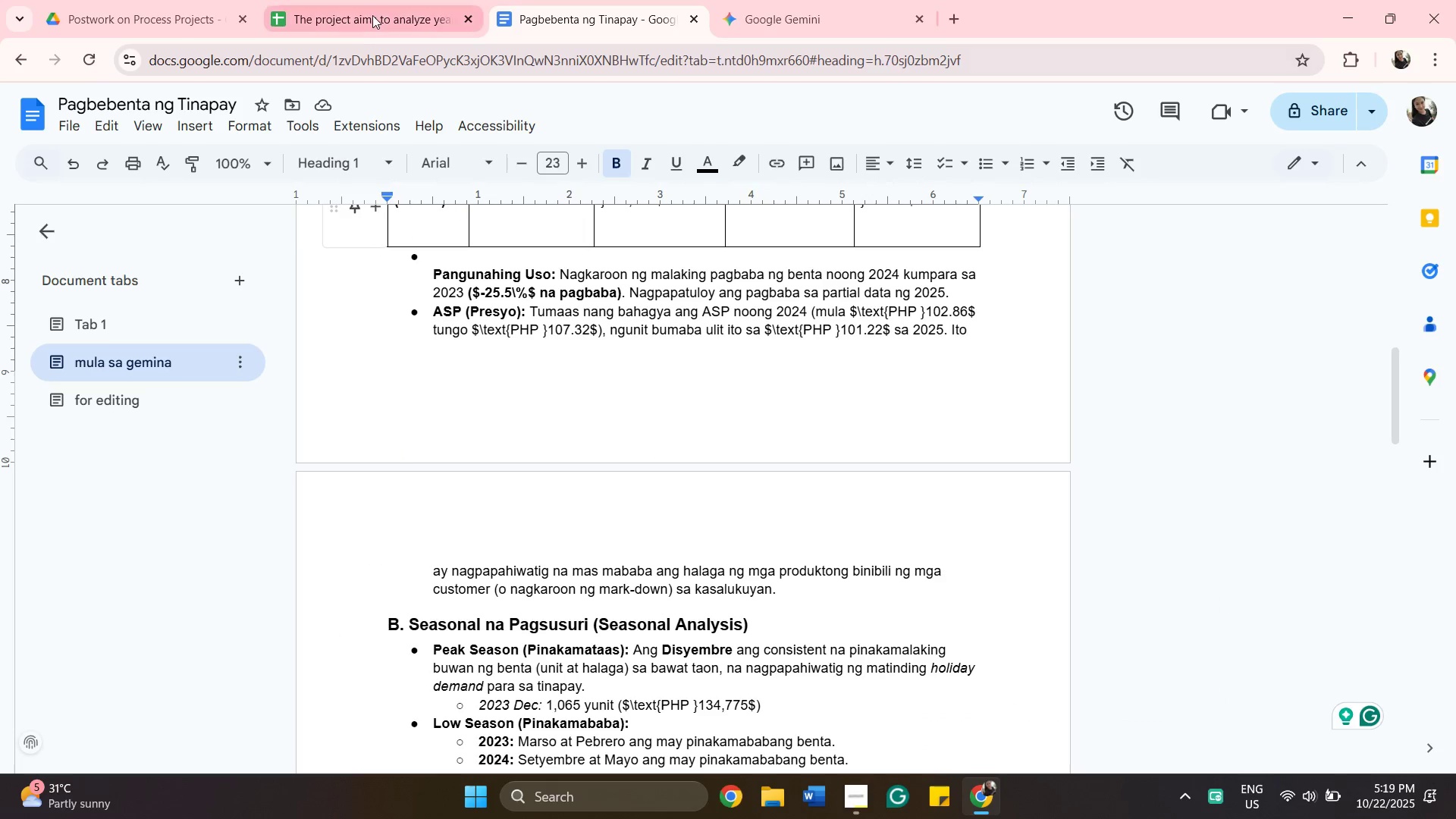 
left_click([372, 15])
 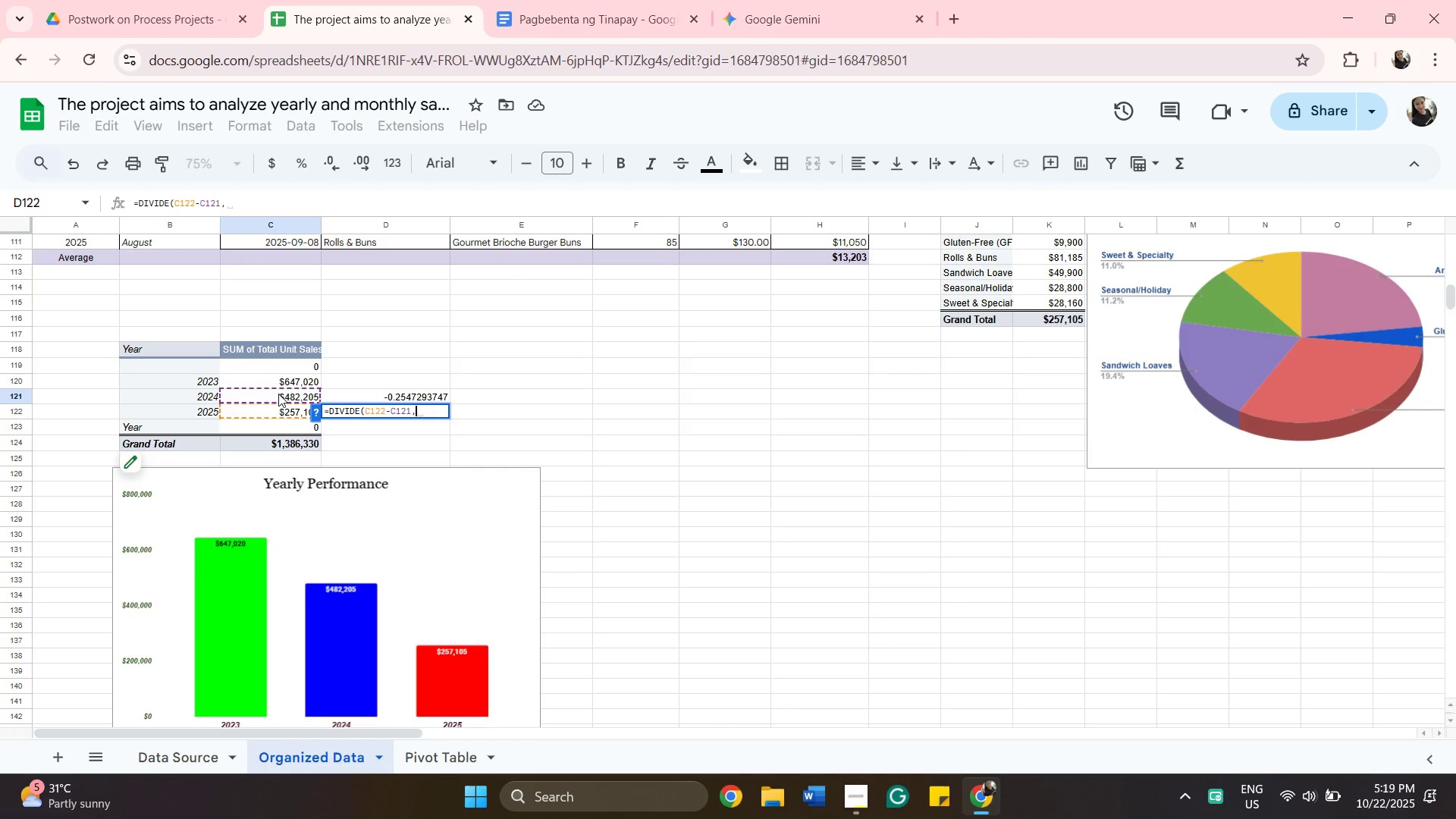 
left_click([278, 394])
 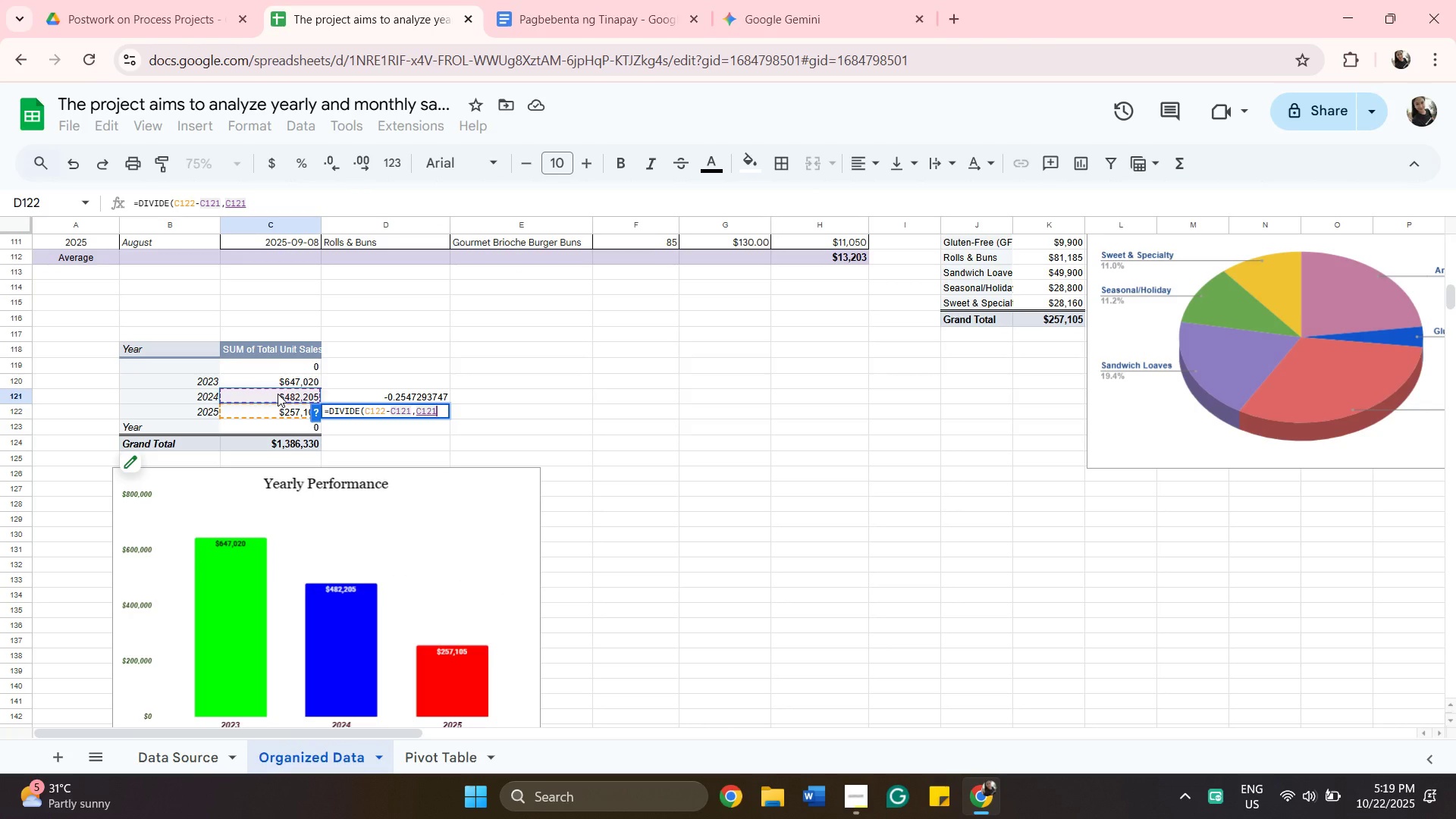 
type()*100)
 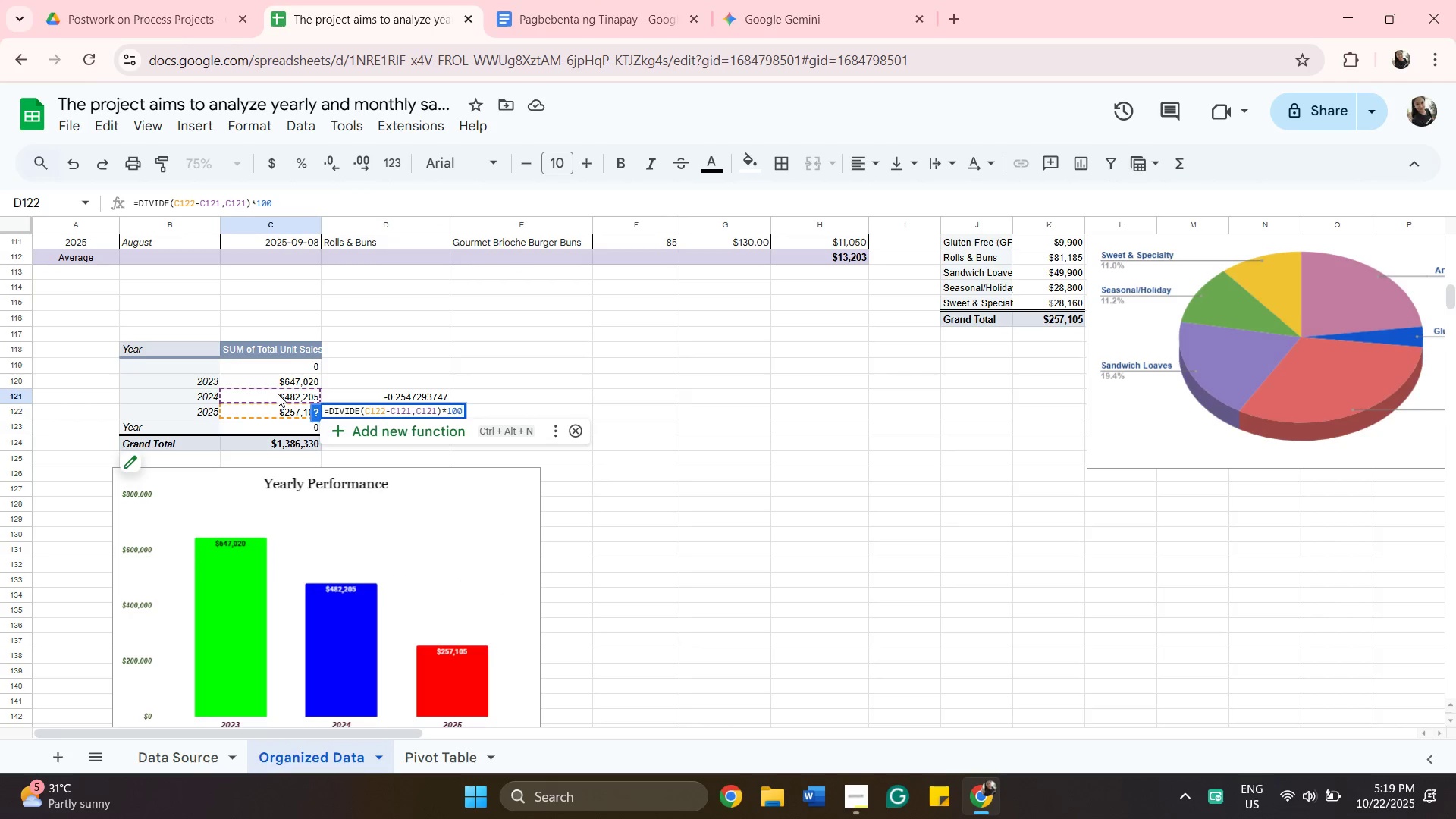 
wait(5.92)
 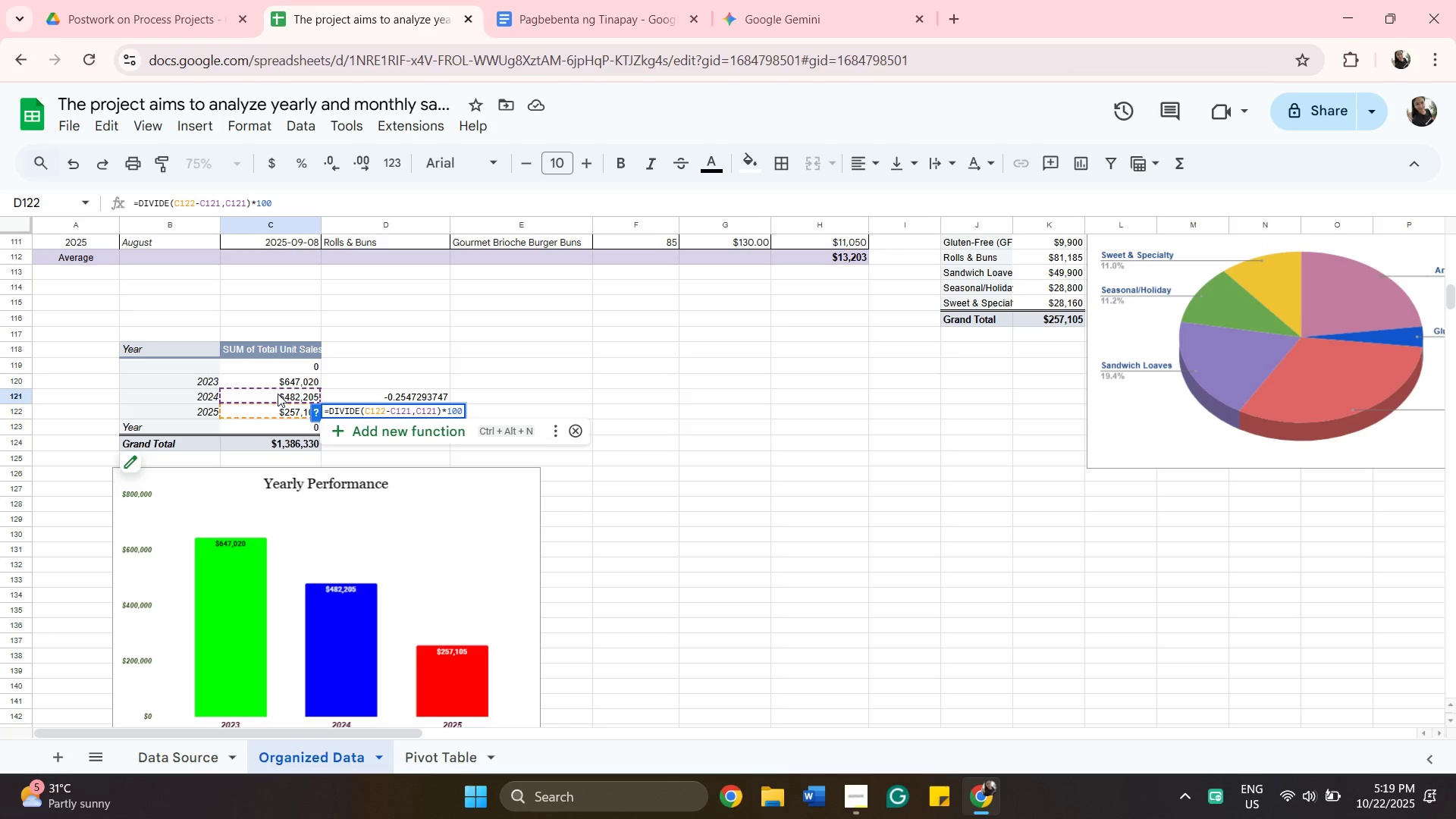 
left_click([338, 435])
 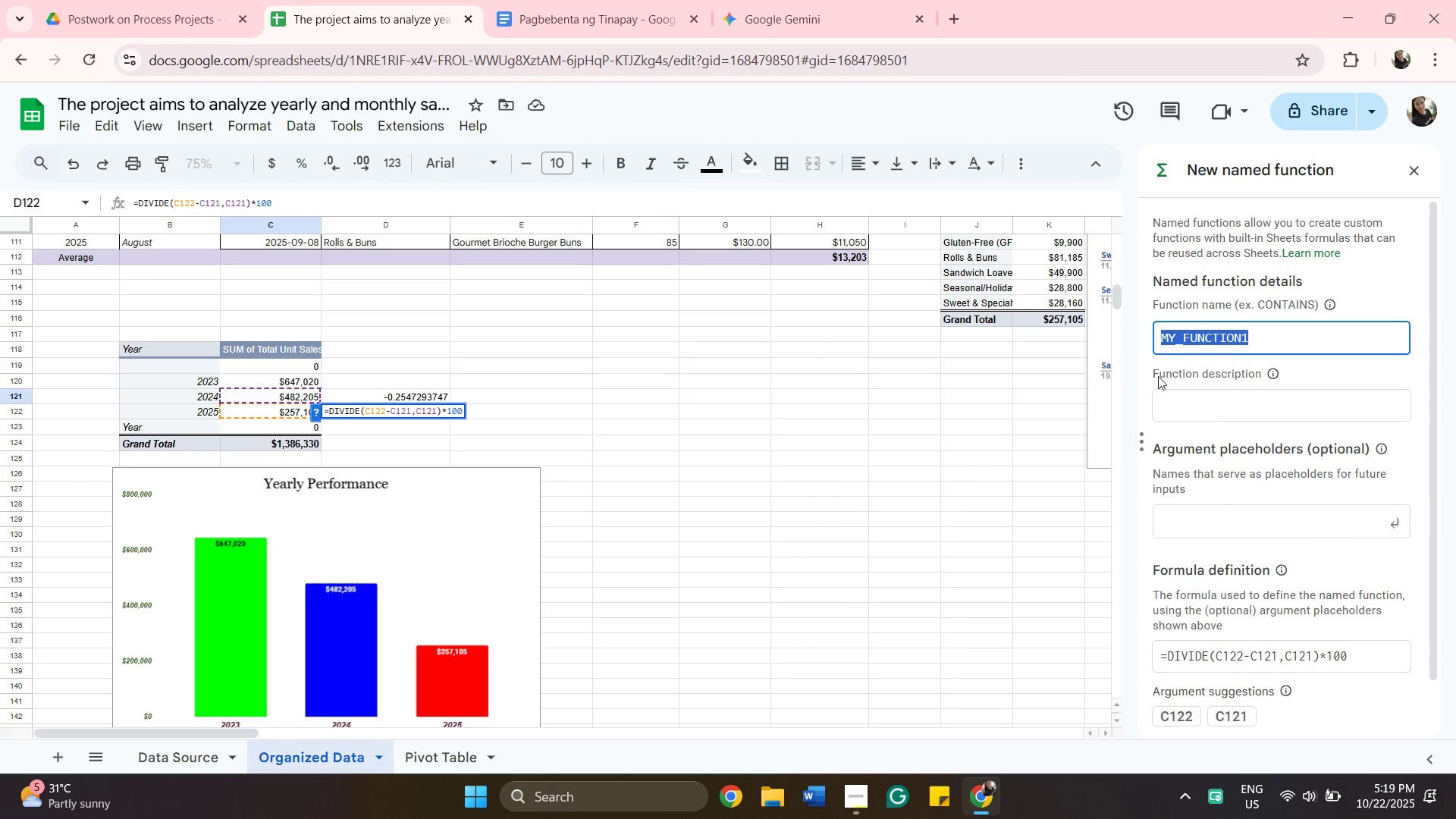 
left_click([1213, 398])
 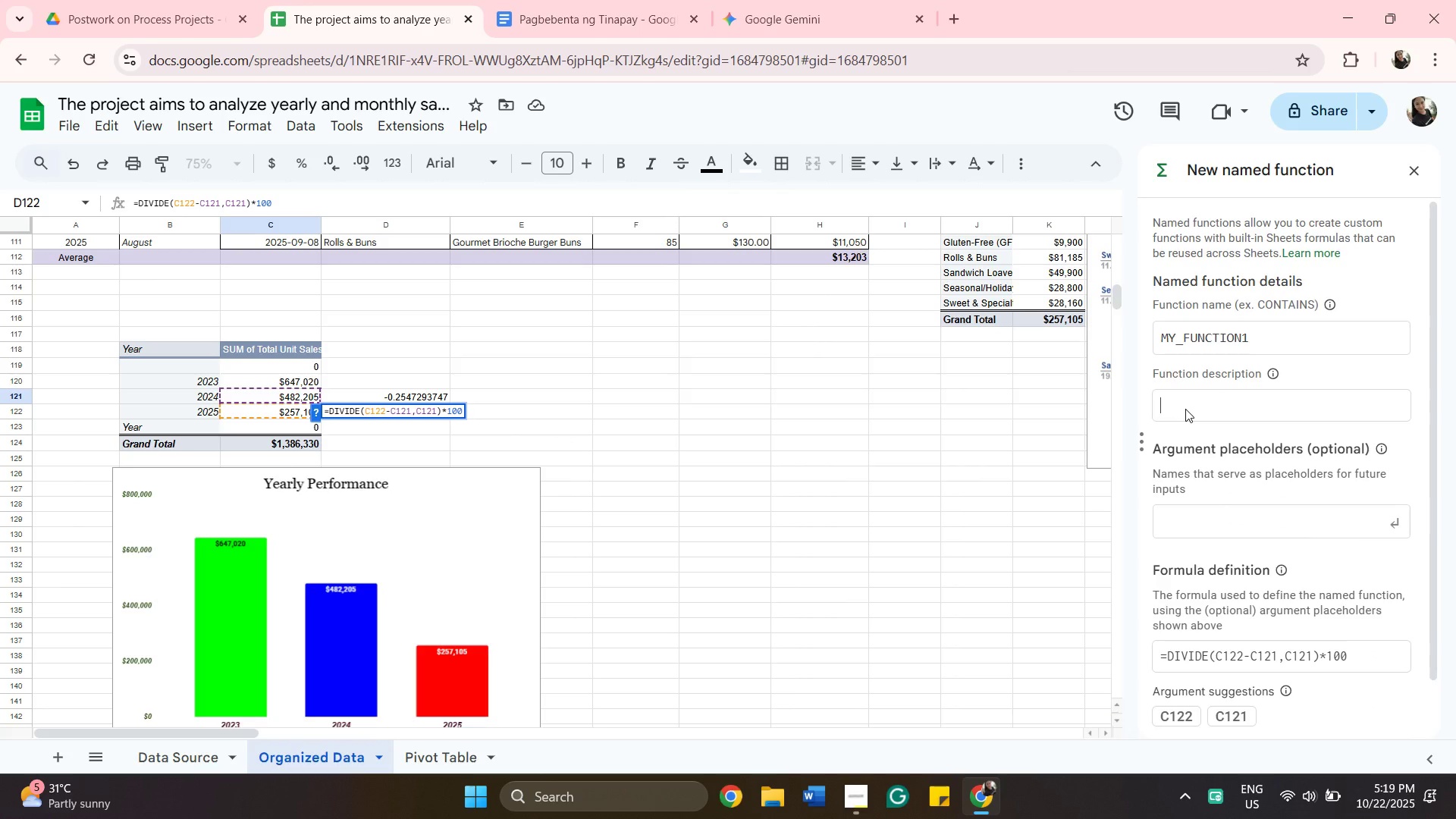 
type(Percentage)
 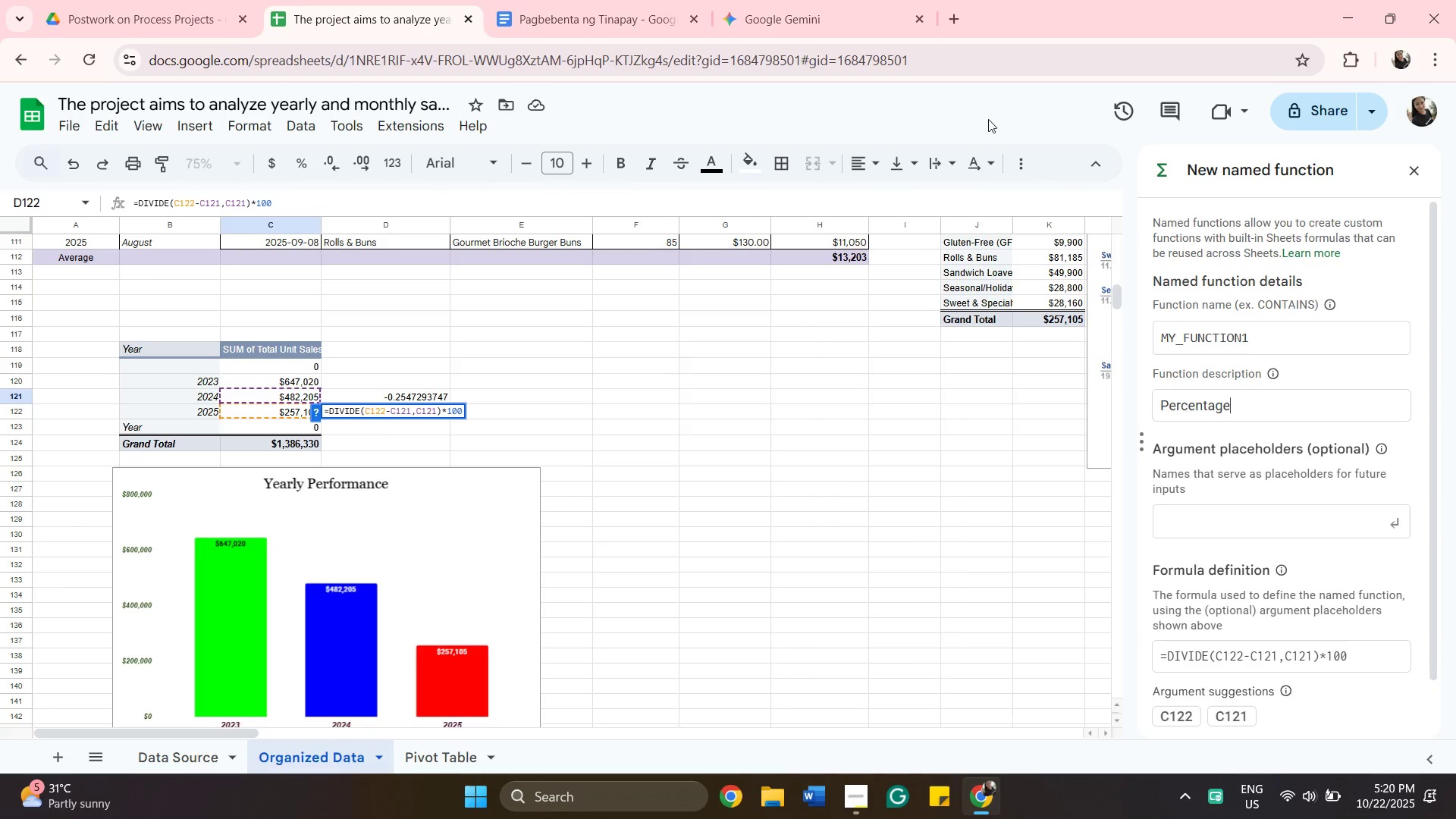 
left_click([810, 23])
 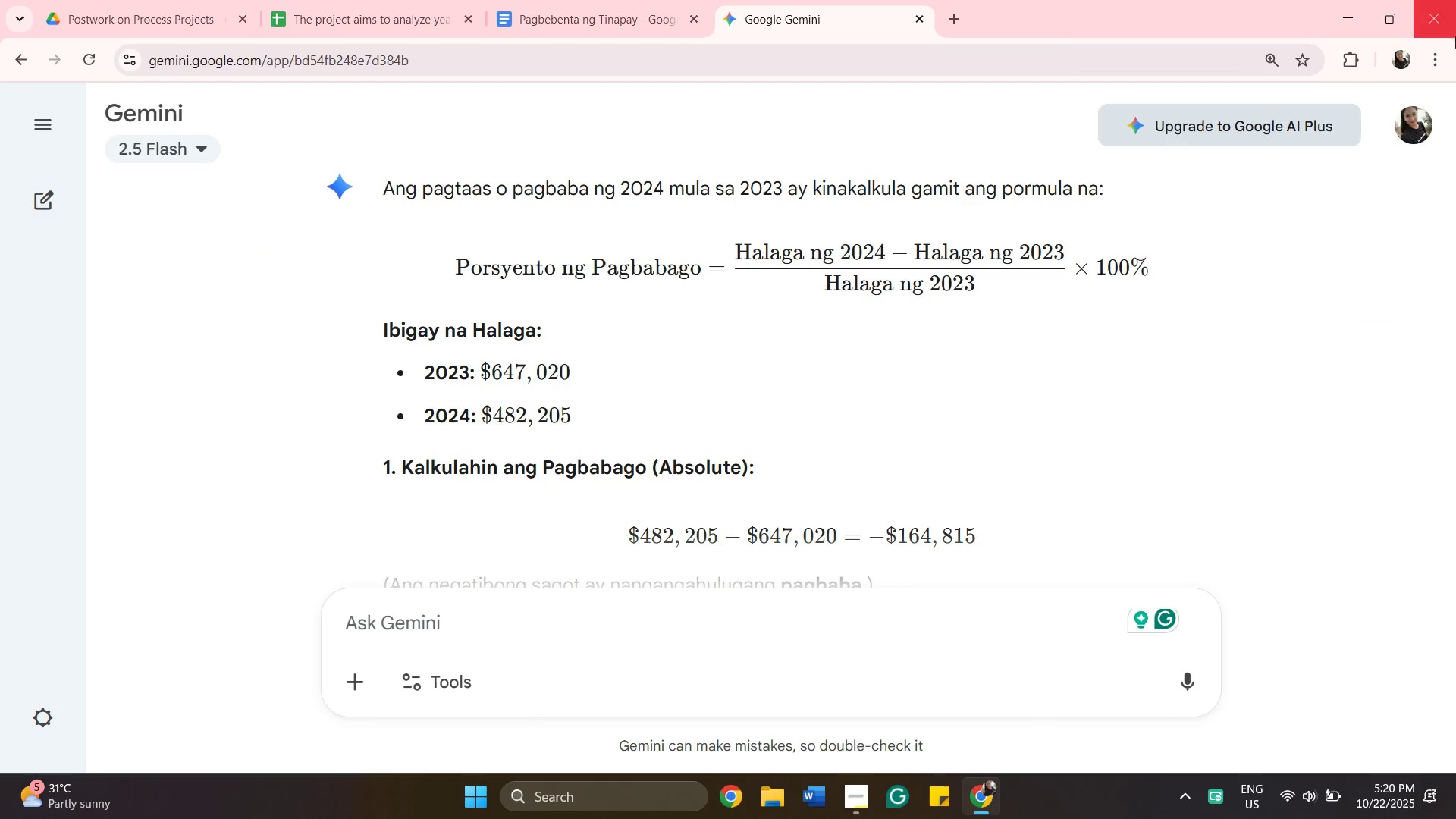 
left_click([1437, 71])
 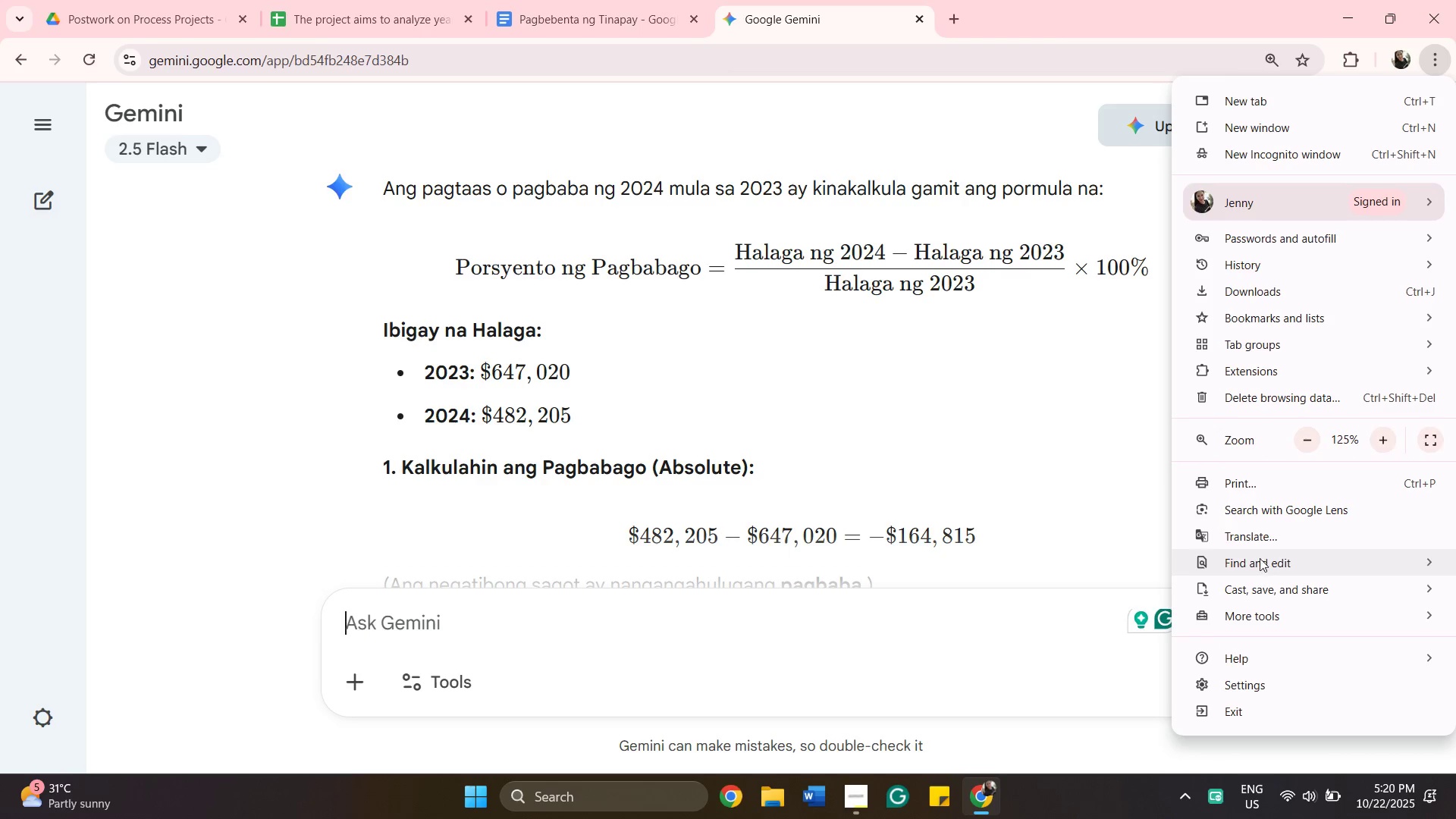 
left_click([1253, 541])
 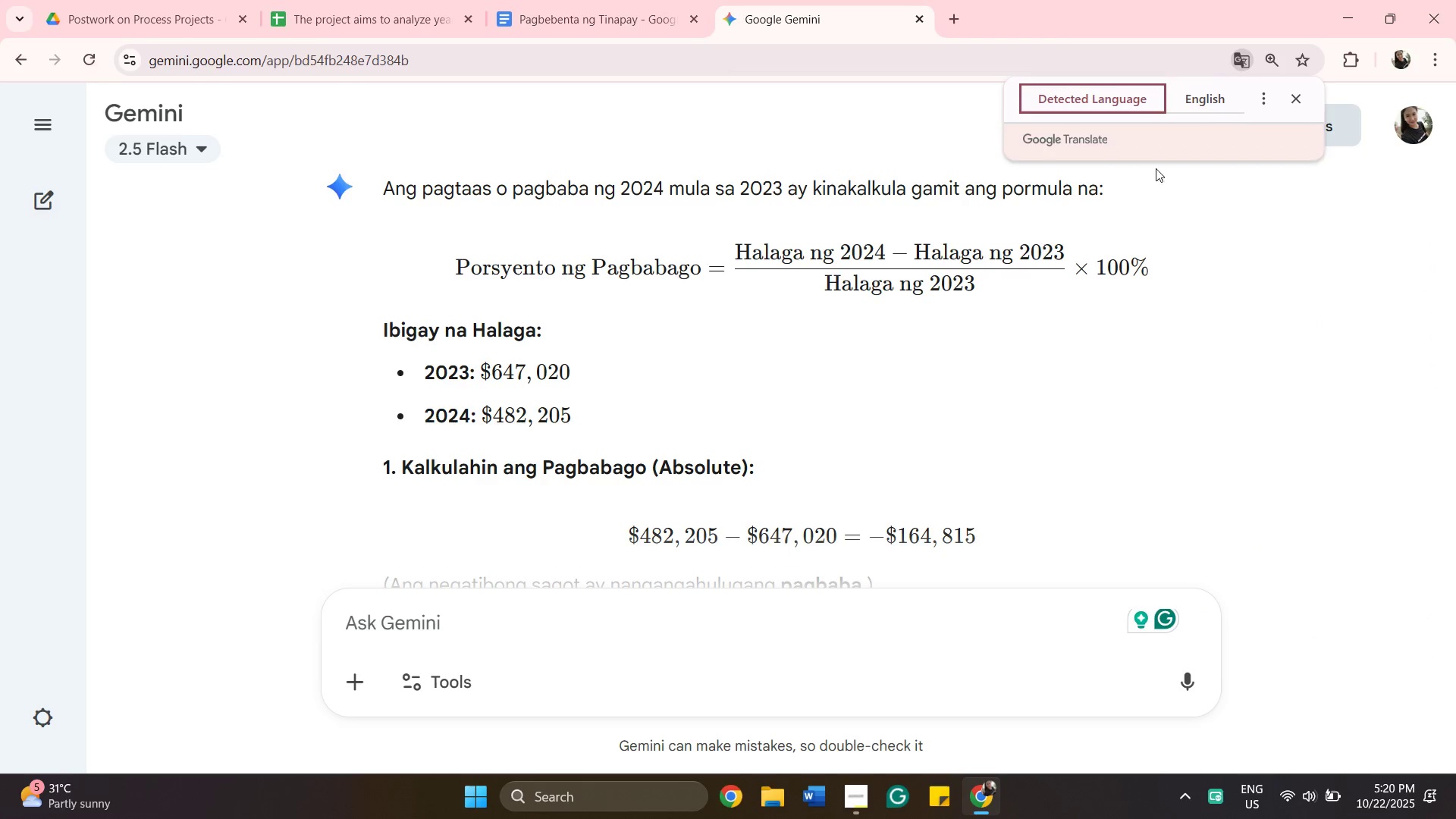 
left_click([1192, 99])
 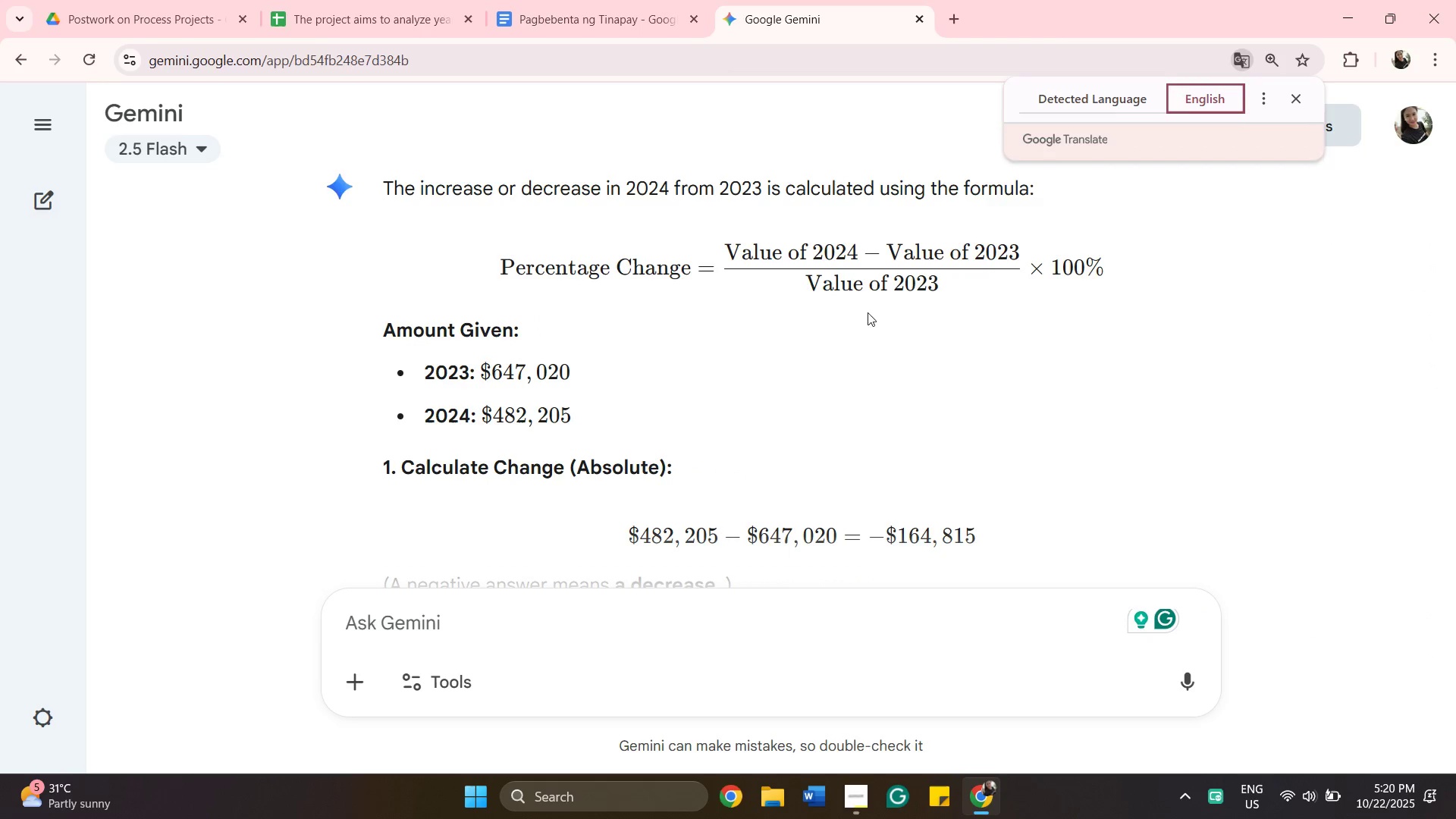 
scroll: coordinate [690, 406], scroll_direction: down, amount: 5.0
 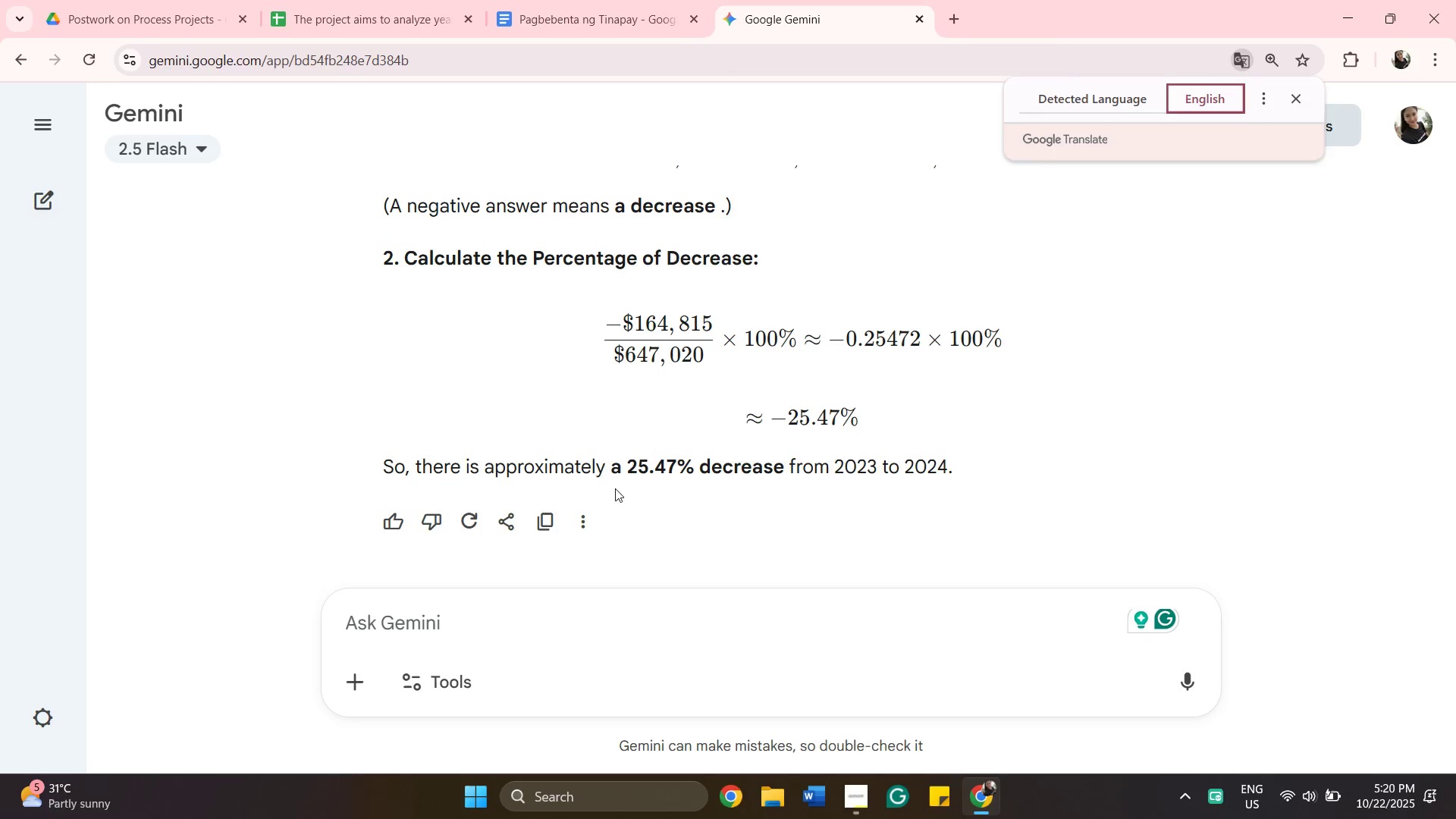 
scroll: coordinate [780, 394], scroll_direction: up, amount: 15.0
 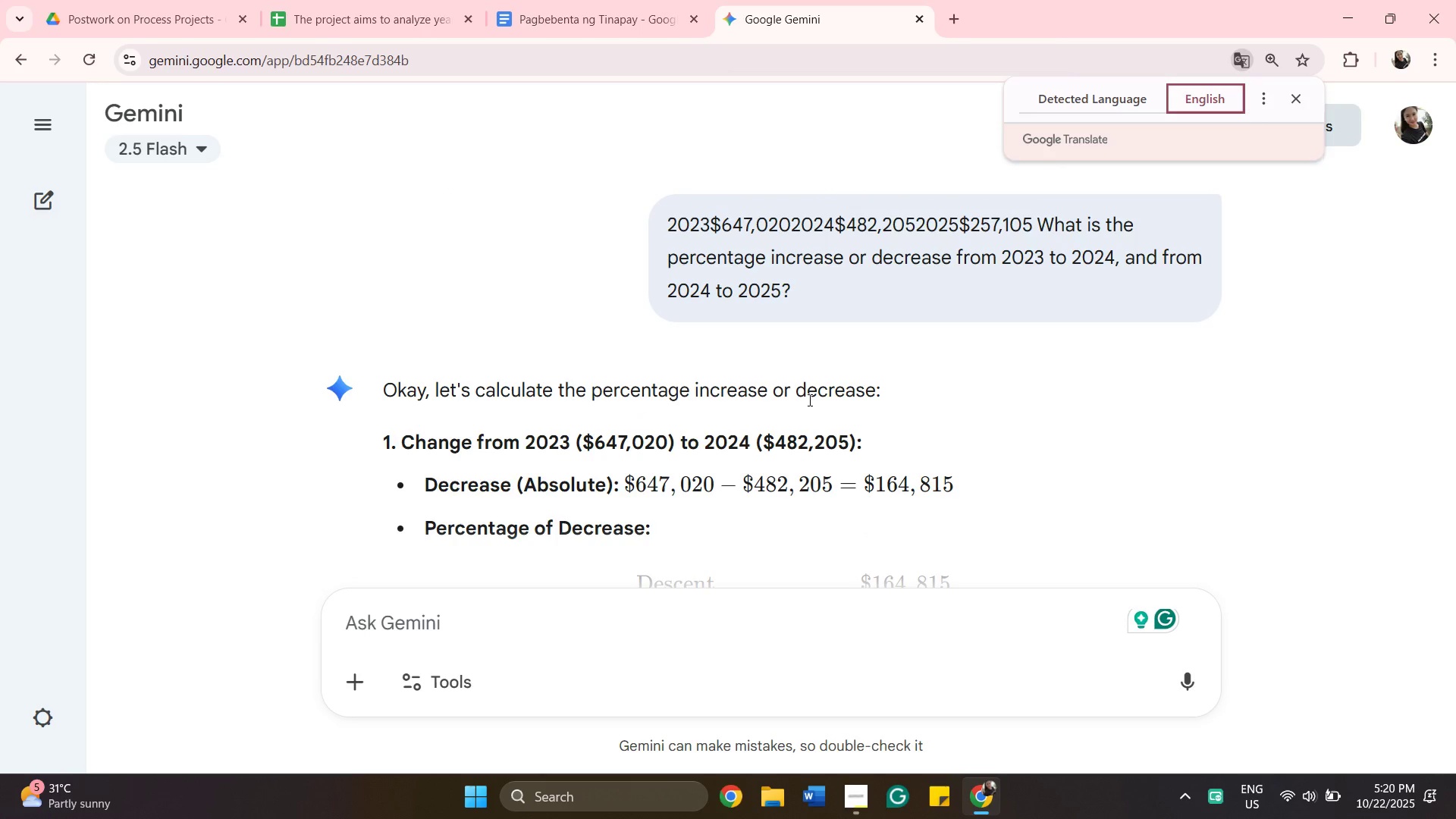 
wait(5.36)
 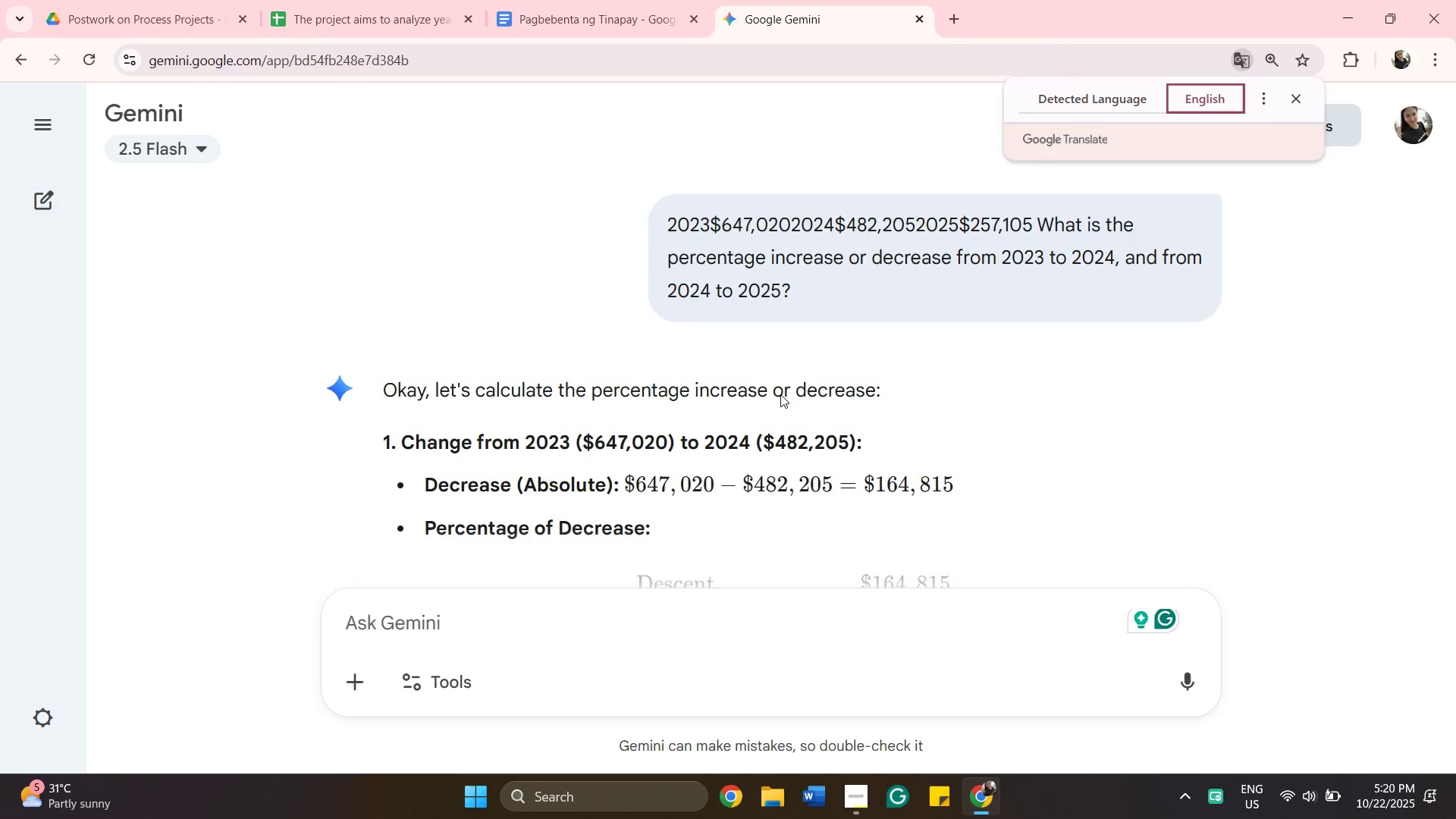 
scroll: coordinate [344, 406], scroll_direction: up, amount: 3.0
 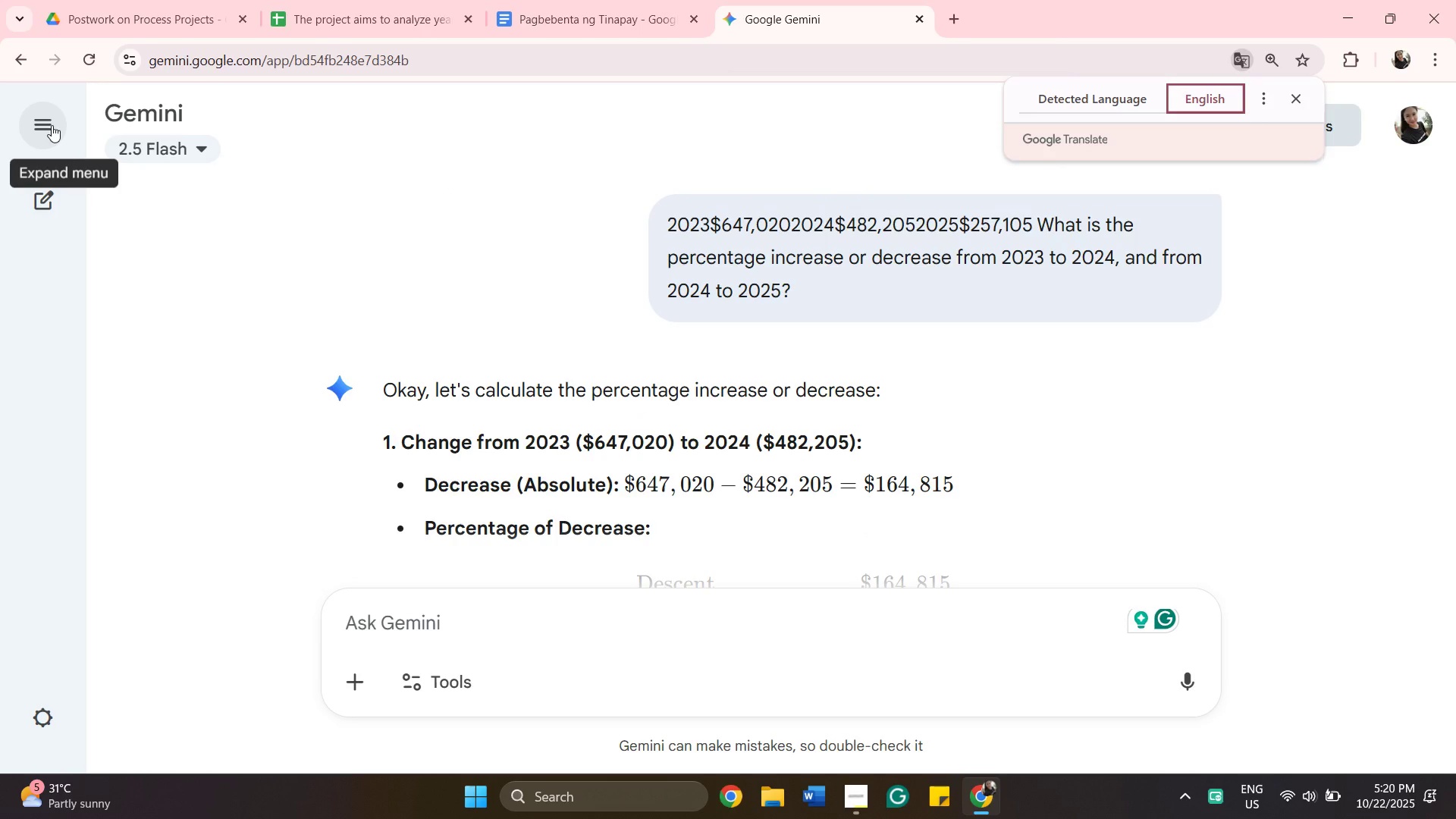 
left_click([46, 121])
 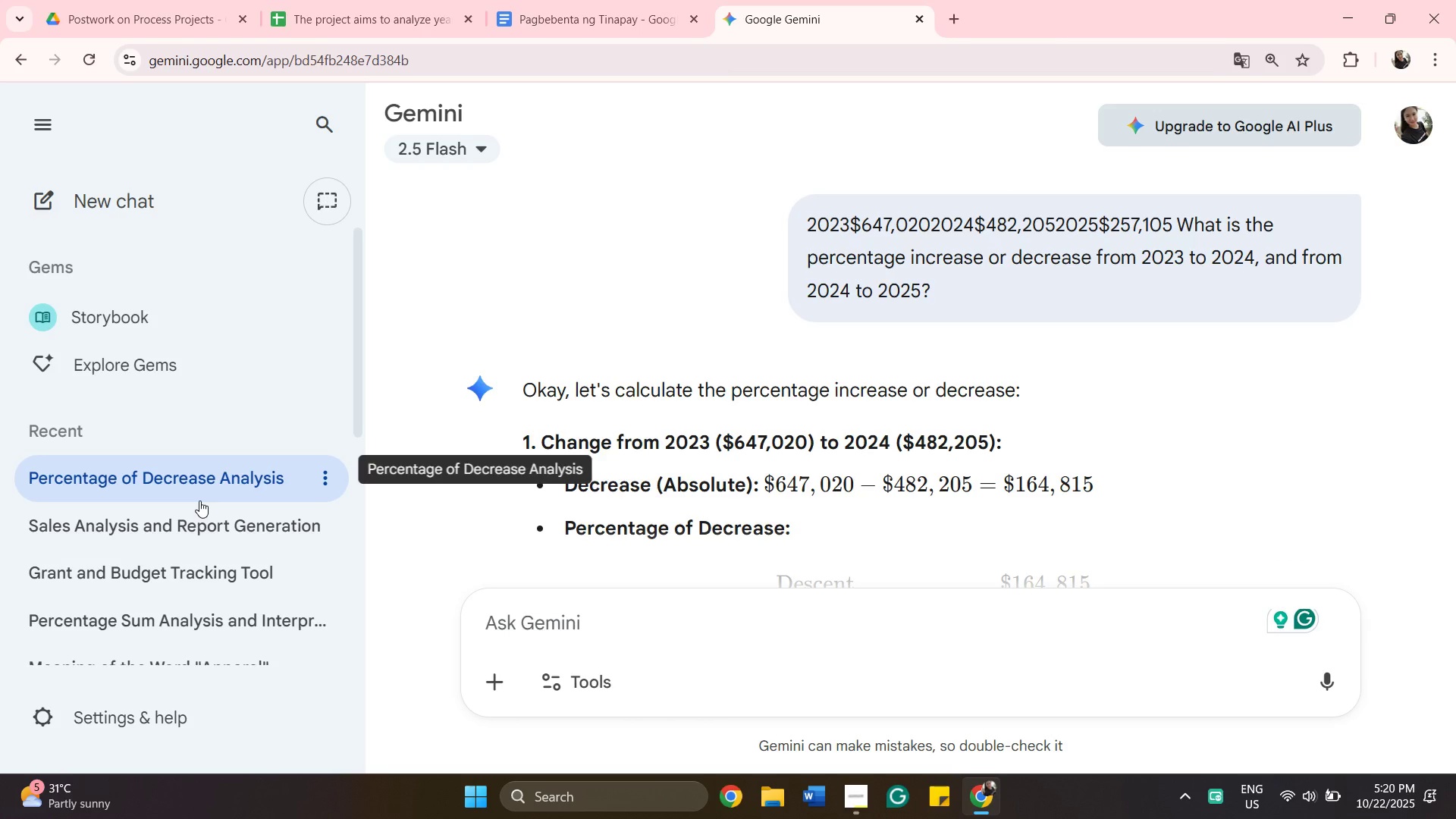 
scroll: coordinate [168, 544], scroll_direction: down, amount: 1.0
 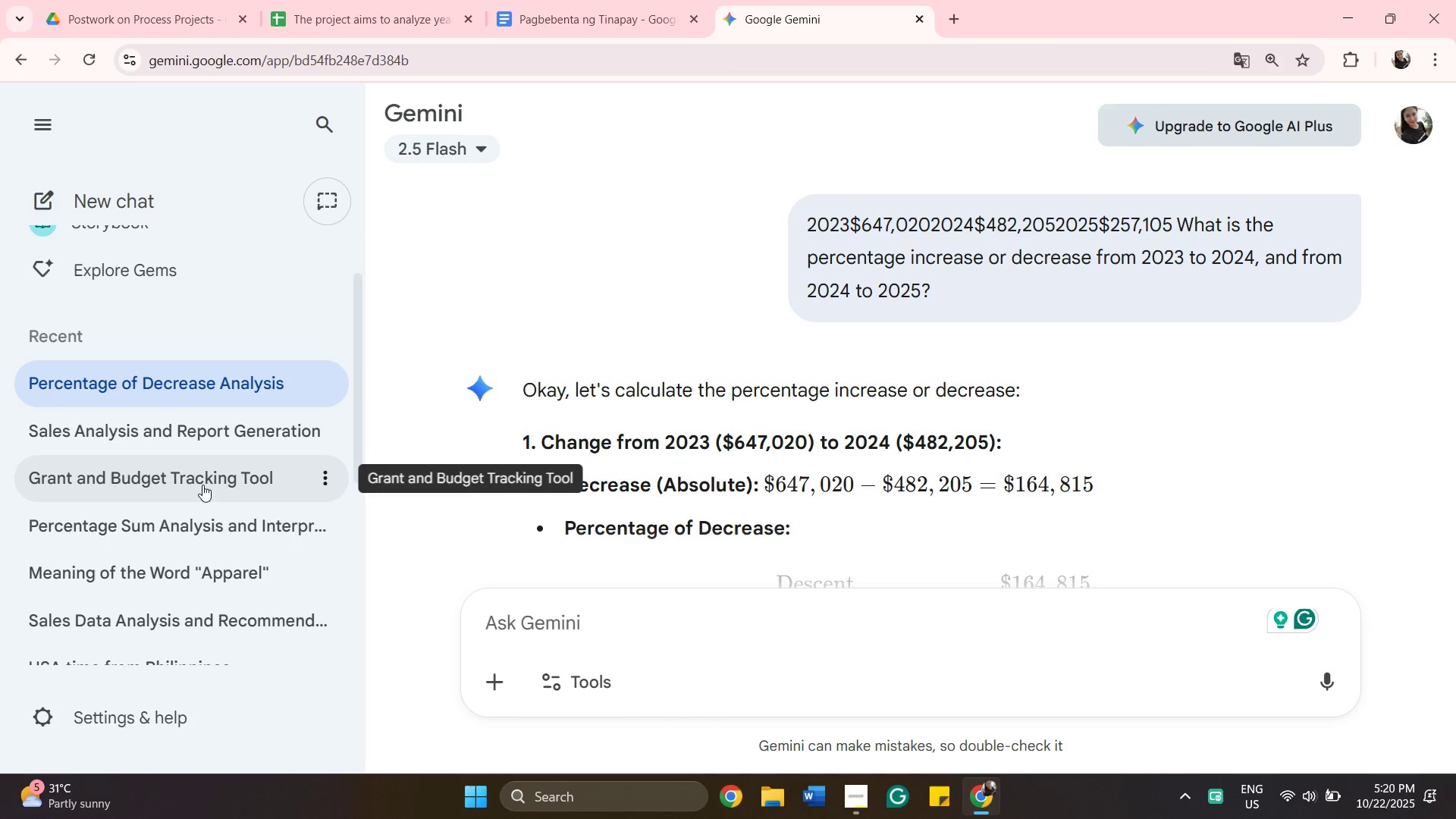 
left_click([202, 485])
 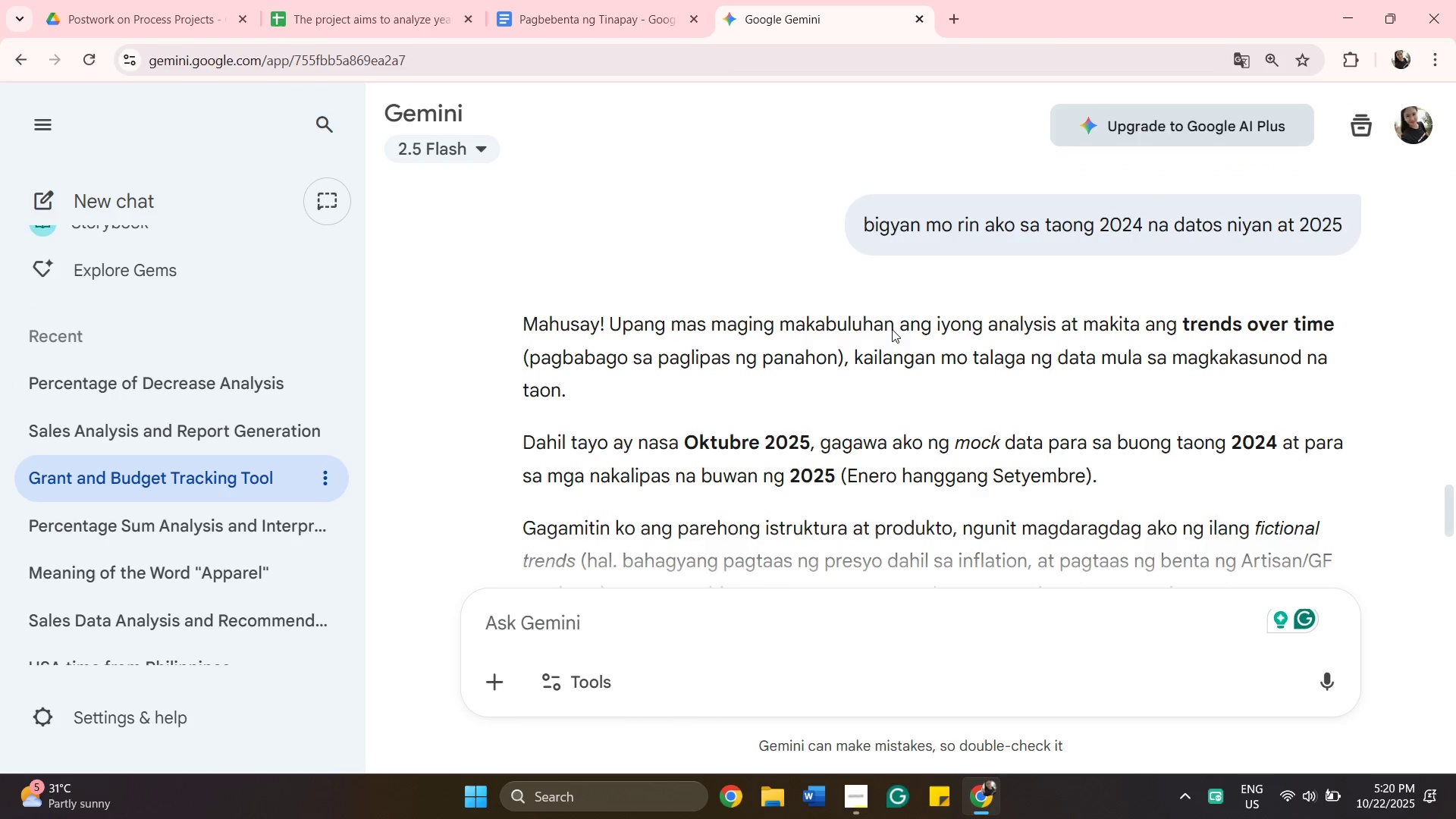 
scroll: coordinate [908, 425], scroll_direction: up, amount: 1.0
 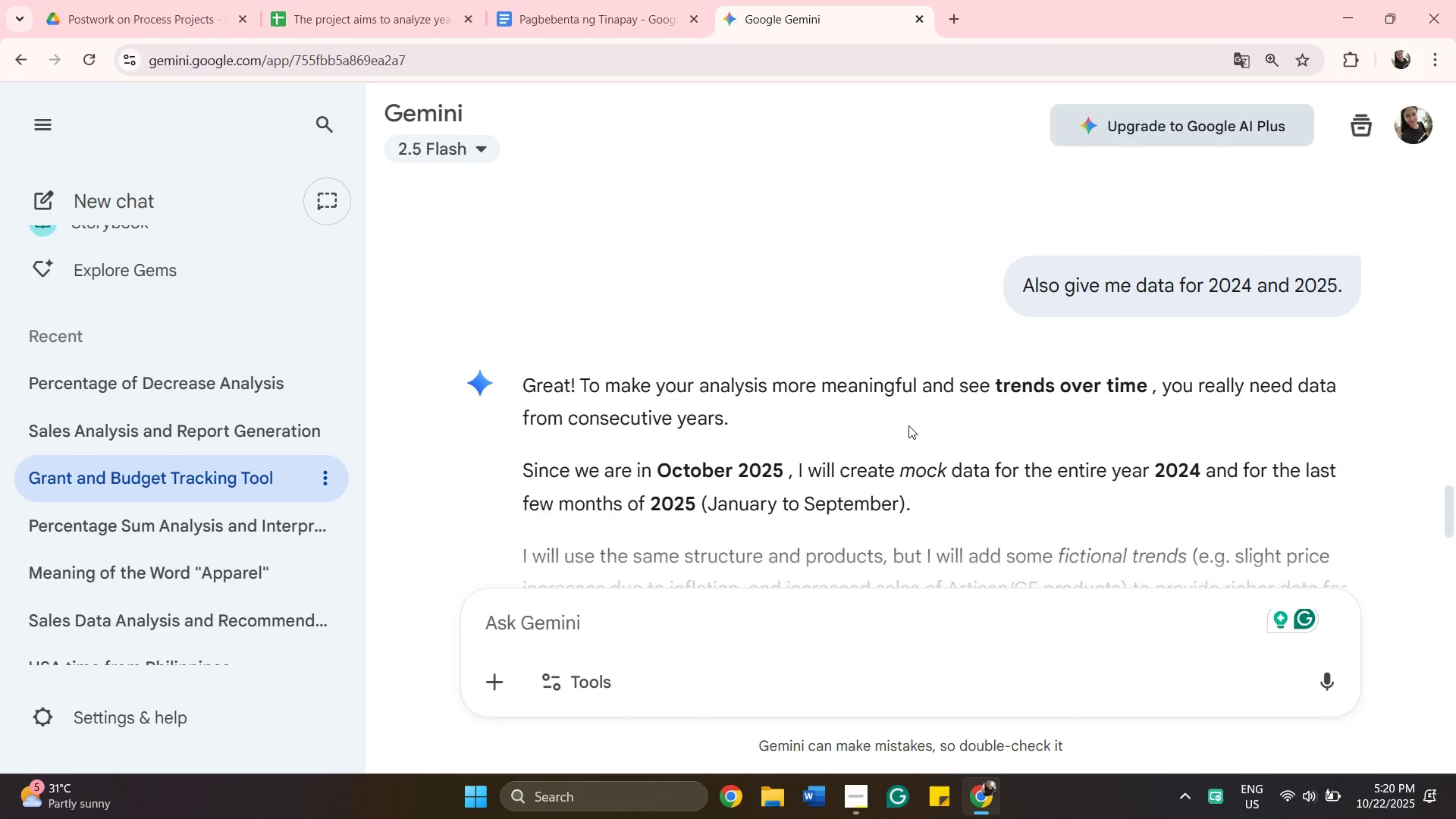 
scroll: coordinate [858, 390], scroll_direction: down, amount: 26.0
 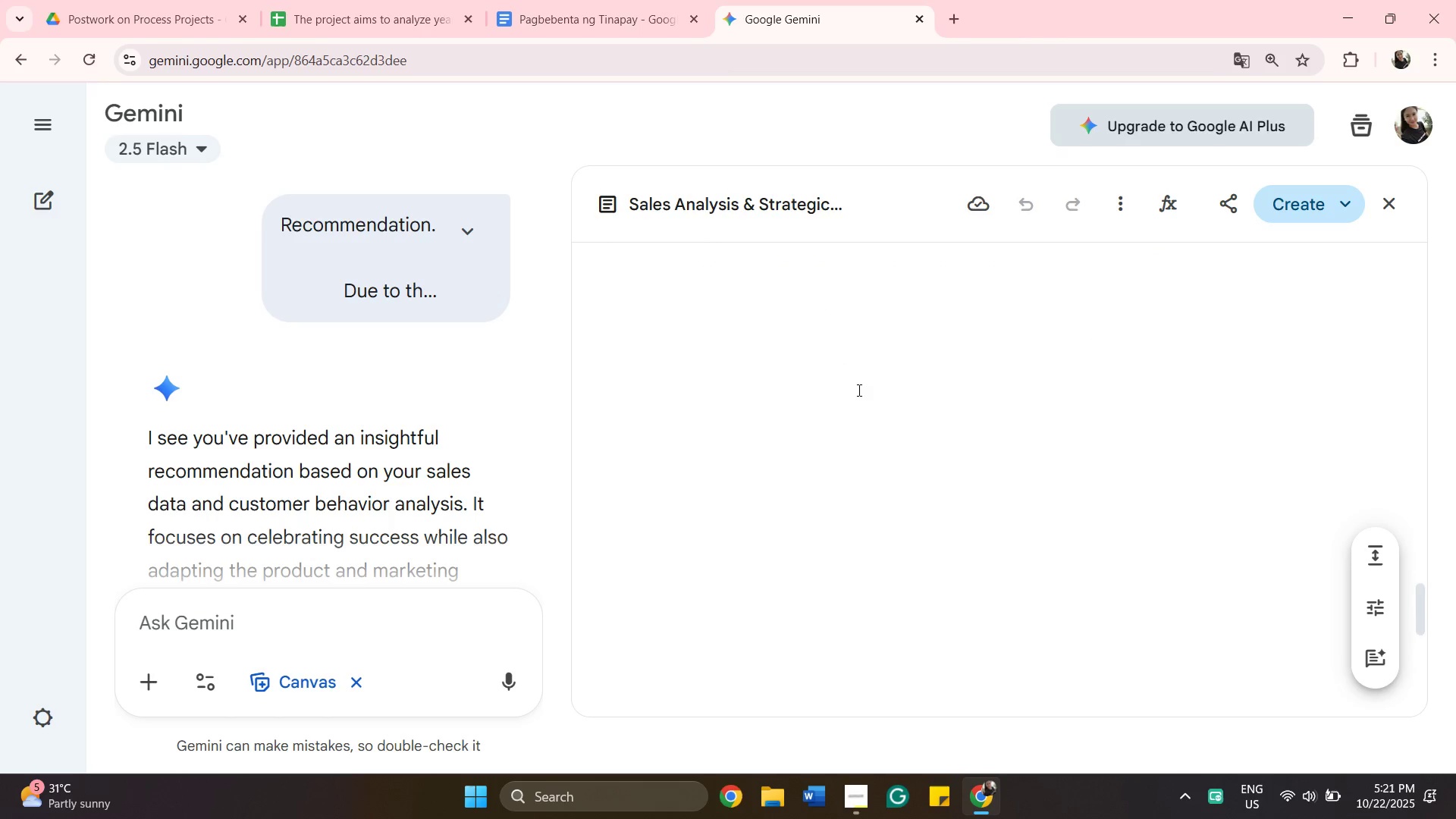 
scroll: coordinate [849, 353], scroll_direction: up, amount: 27.0
 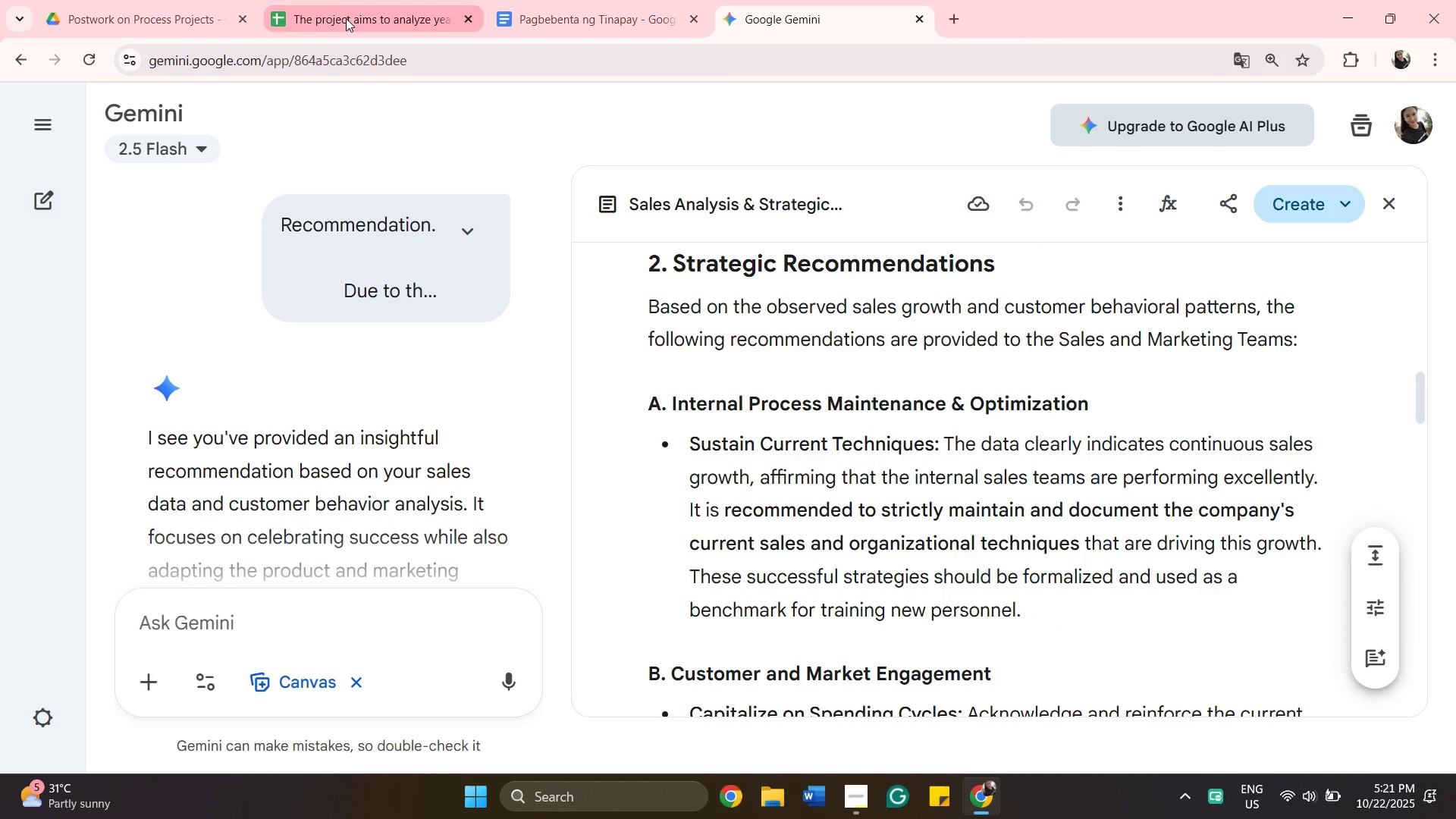 
left_click([346, 18])
 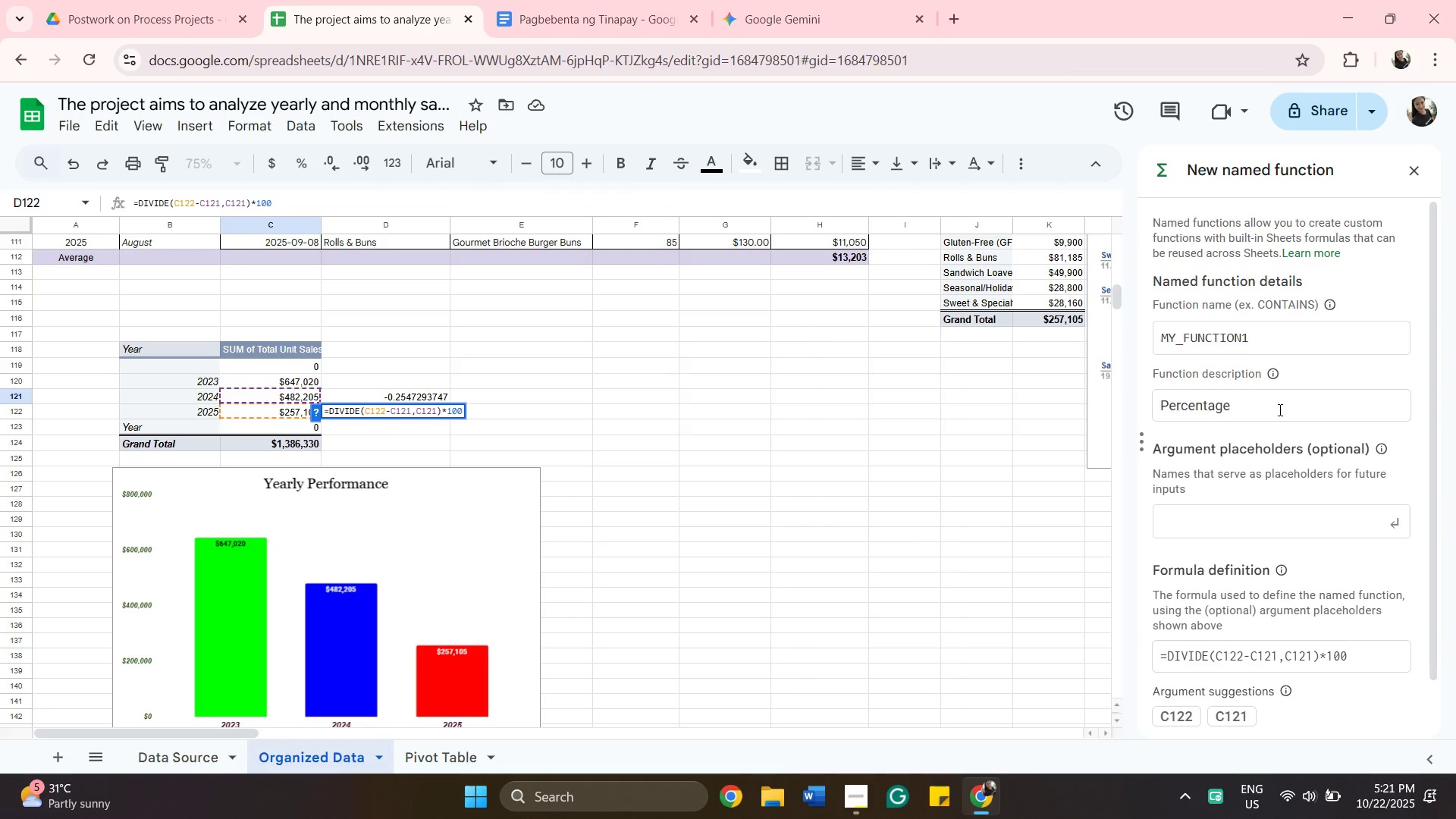 
wait(6.24)
 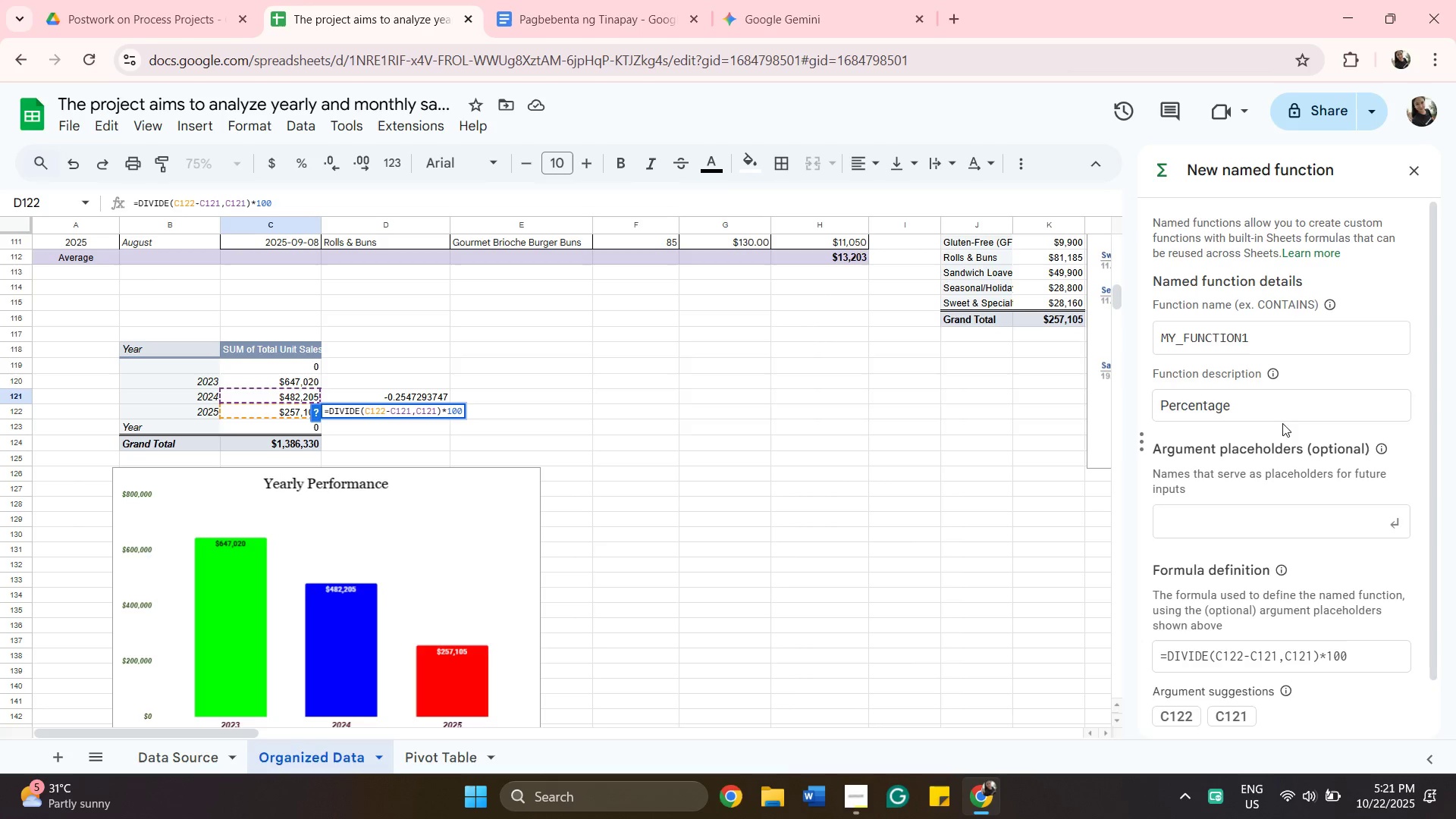 
type( from)
 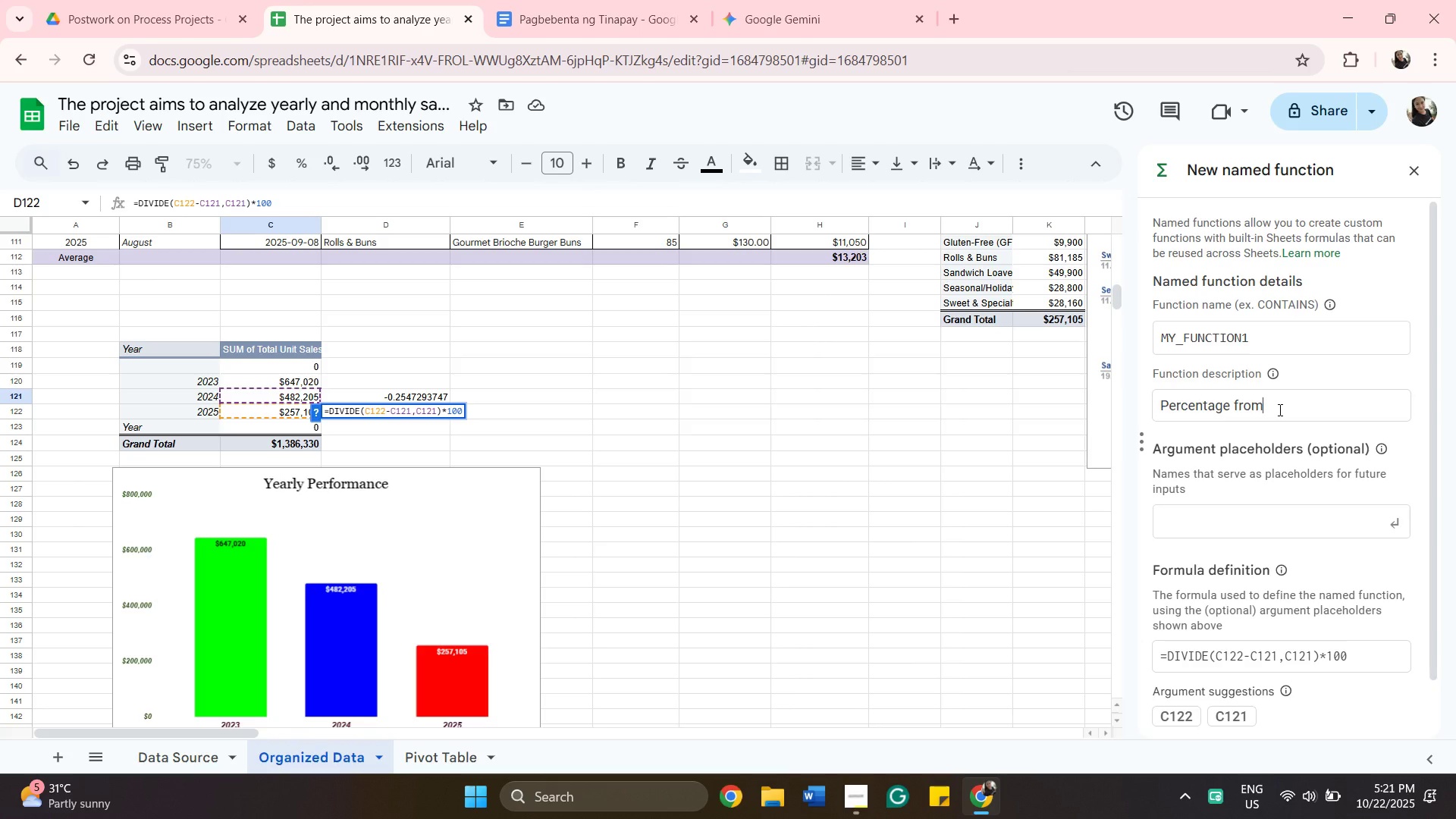 
type( consecutive )
 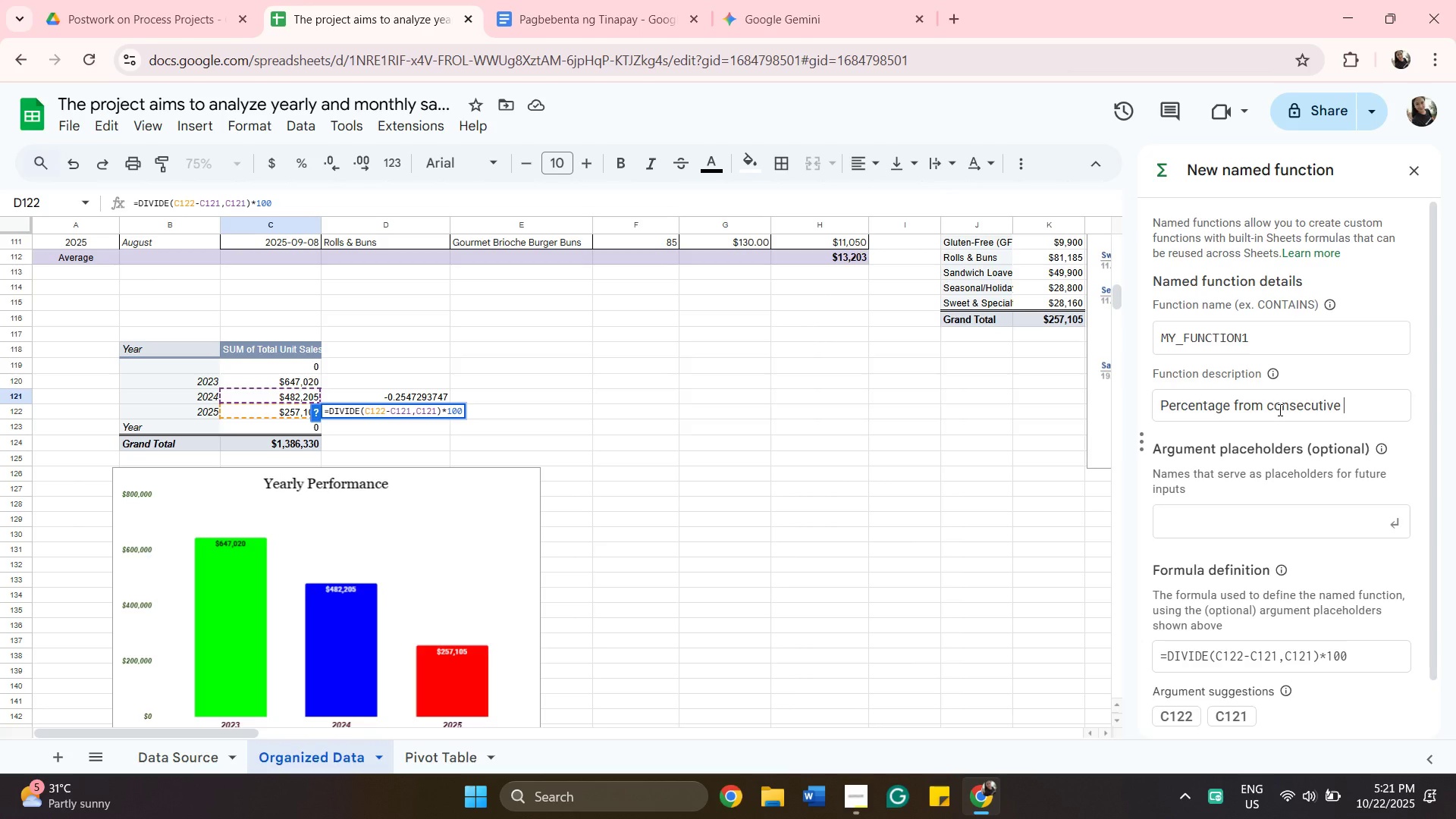 
hold_key(key=Backspace, duration=1.15)
 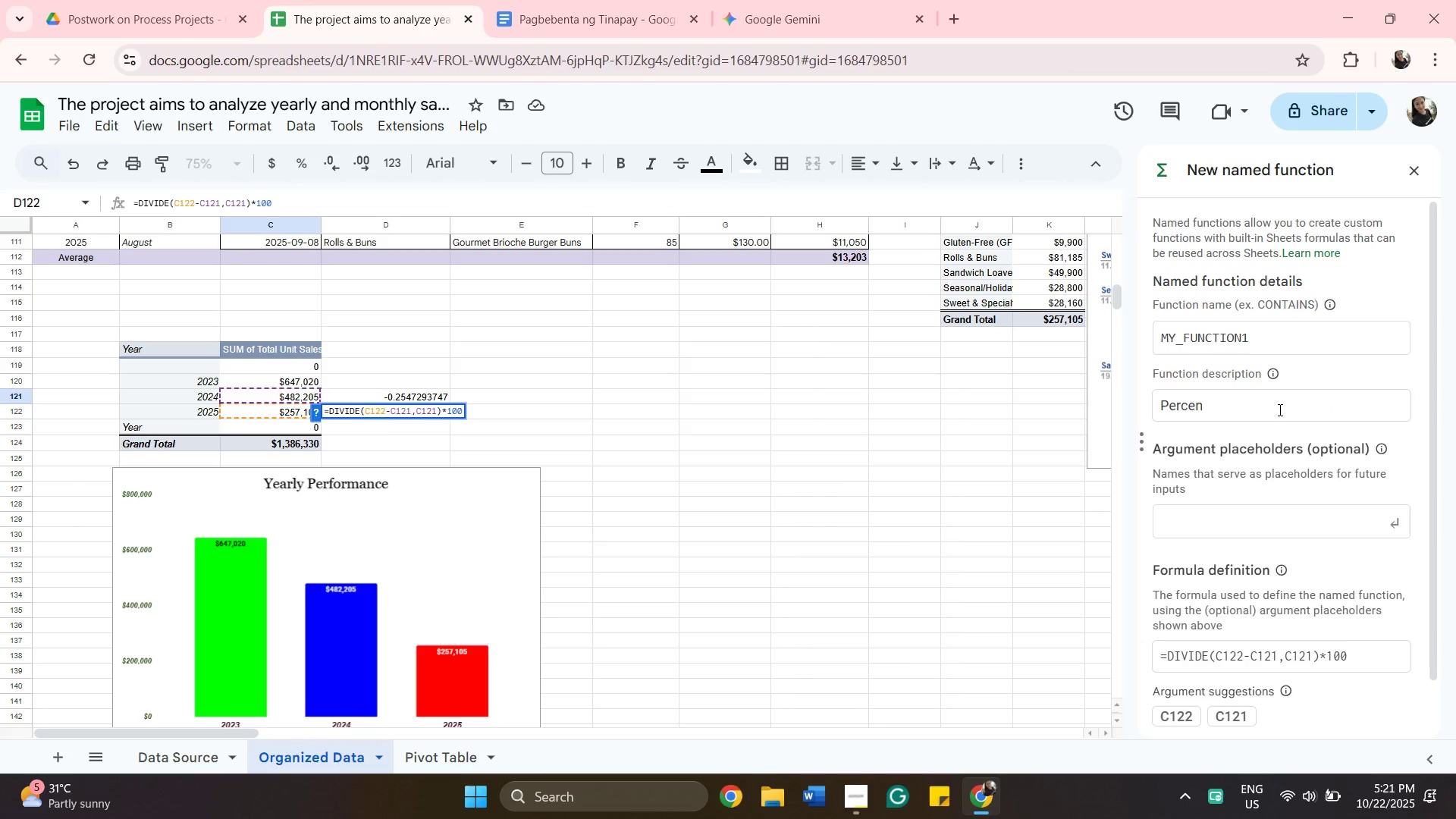 
hold_key(key=Backspace, duration=0.9)
 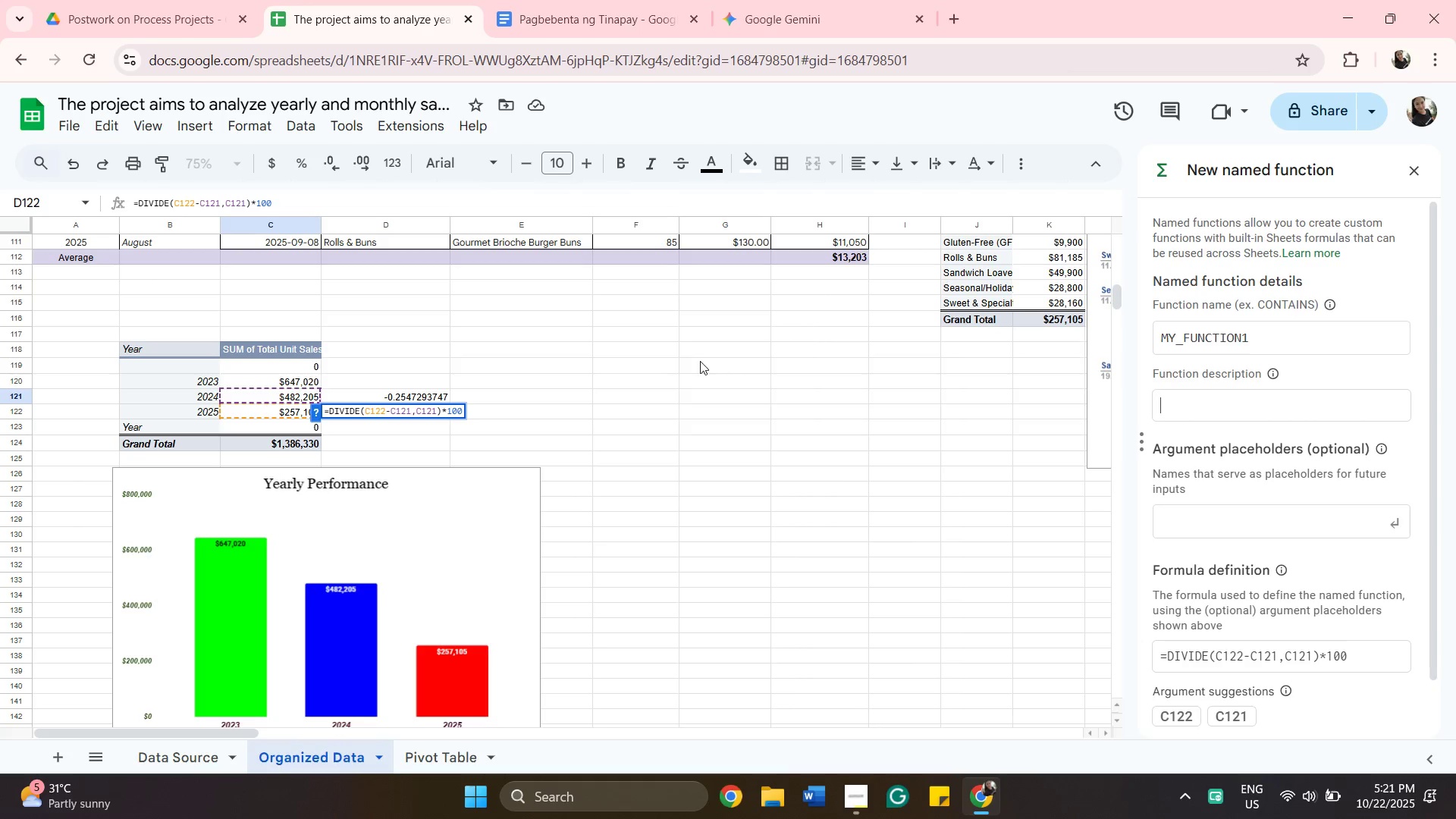 
wait(5.75)
 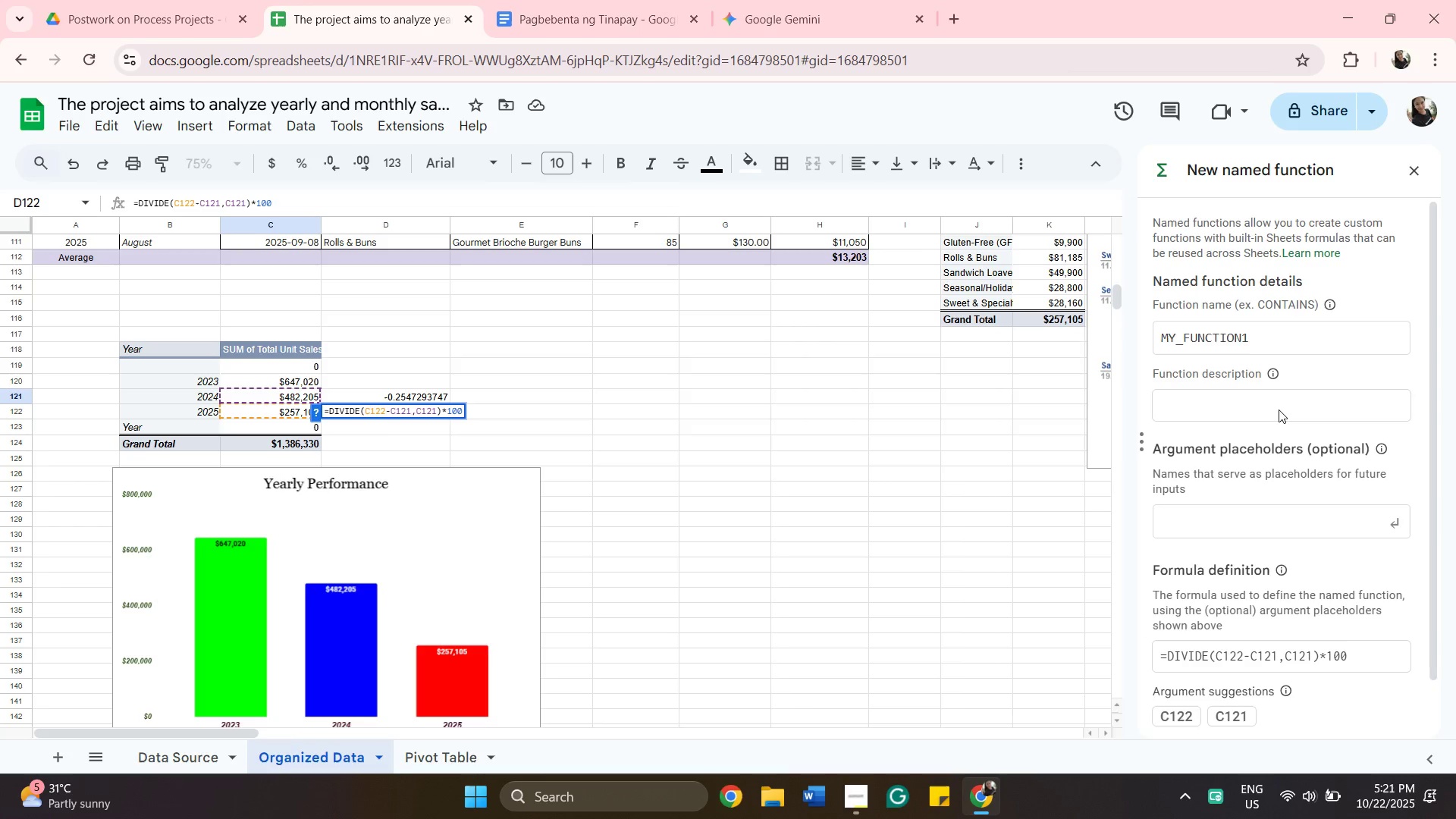 
scroll: coordinate [1308, 312], scroll_direction: down, amount: 8.0
 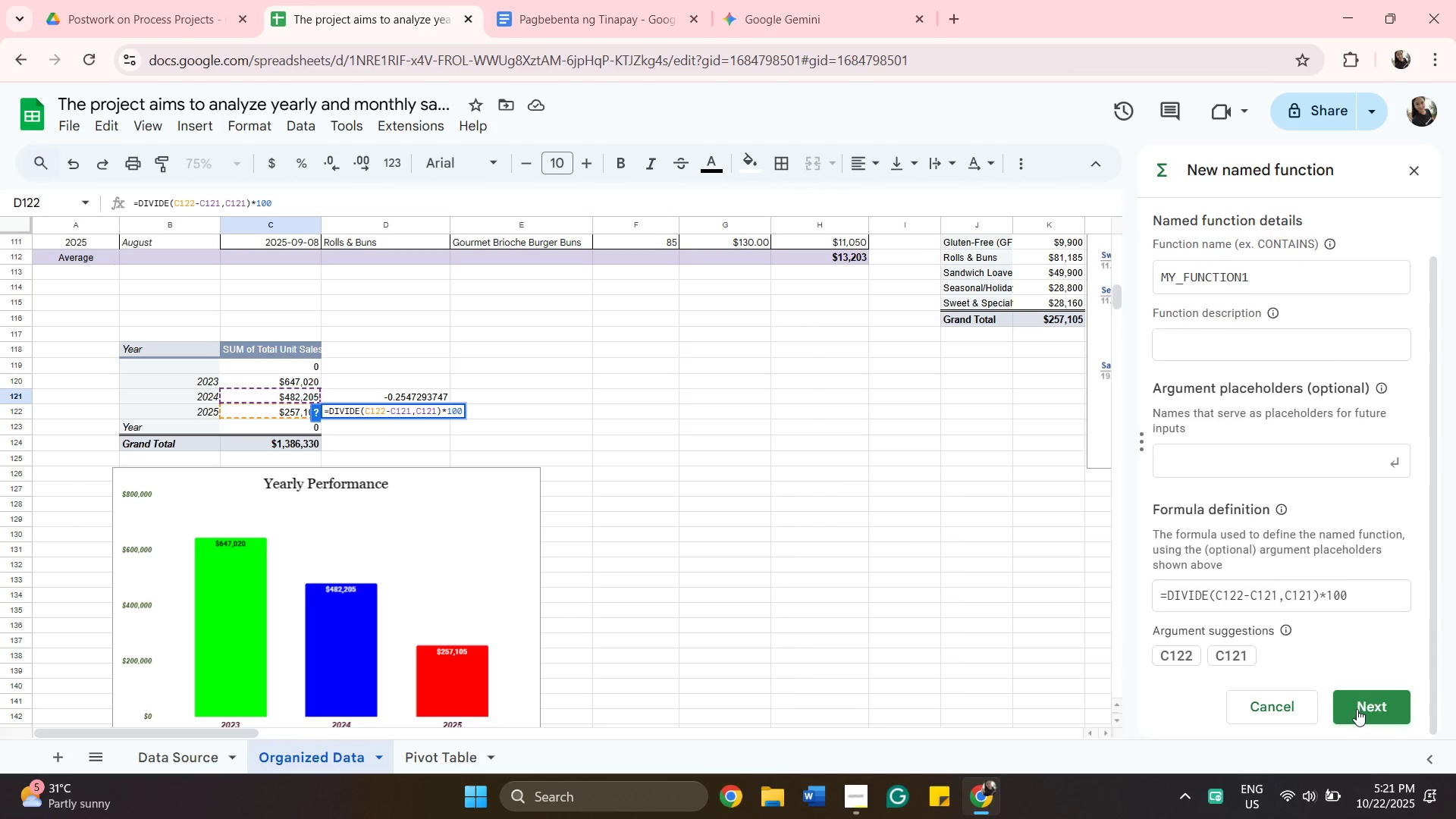 
left_click([1357, 709])
 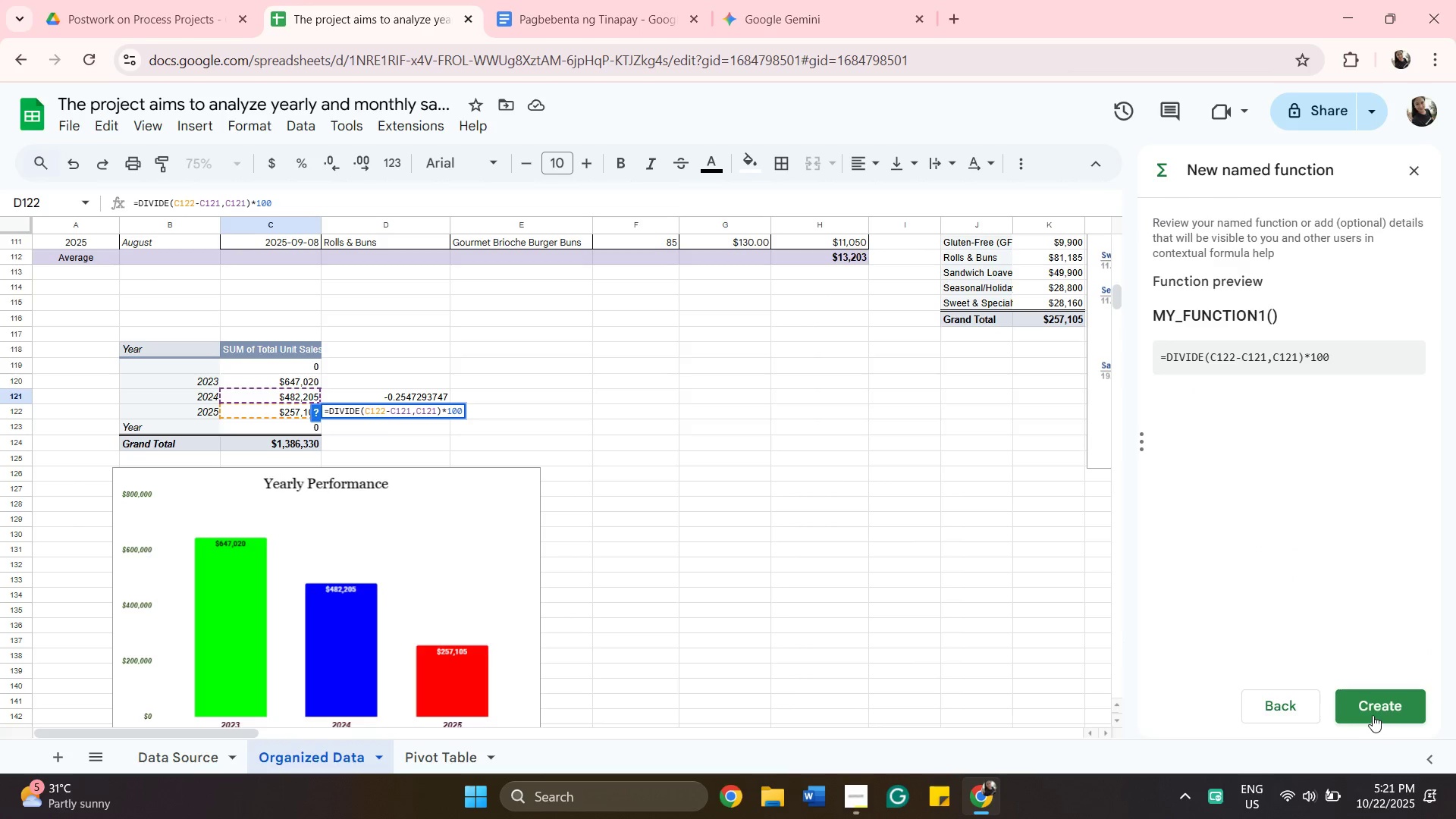 
left_click([1373, 715])
 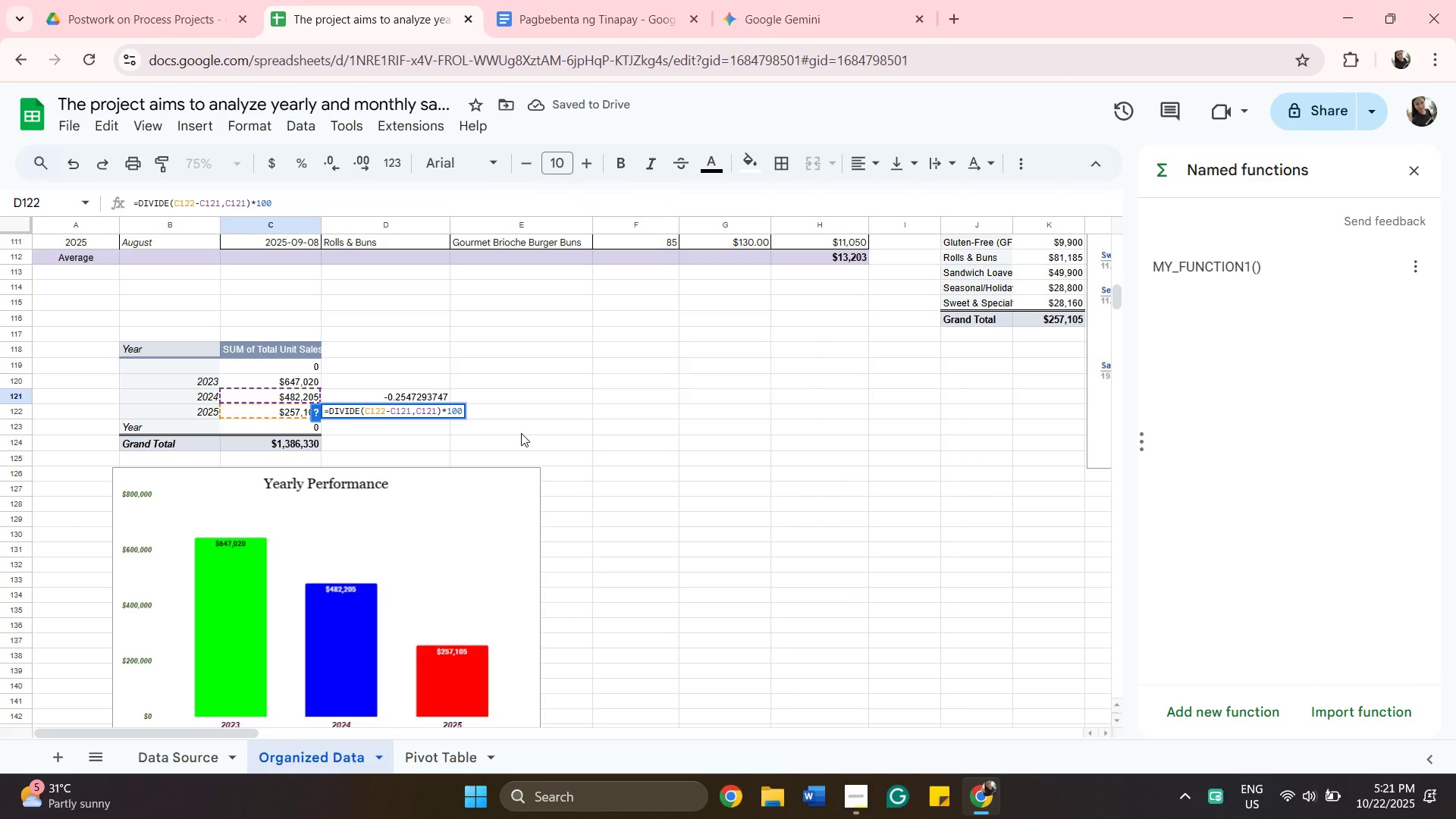 
wait(9.15)
 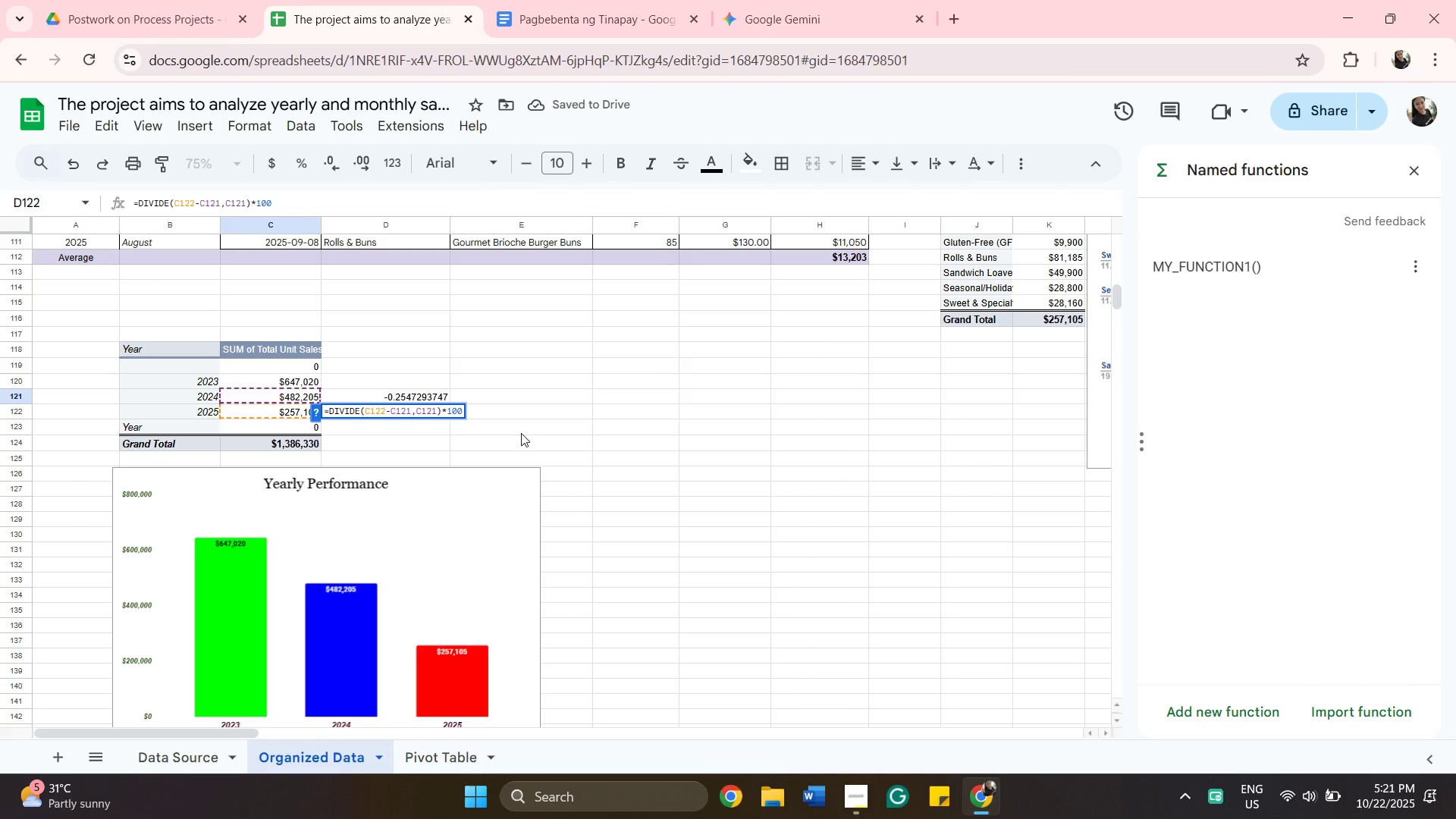 
key(Enter)
 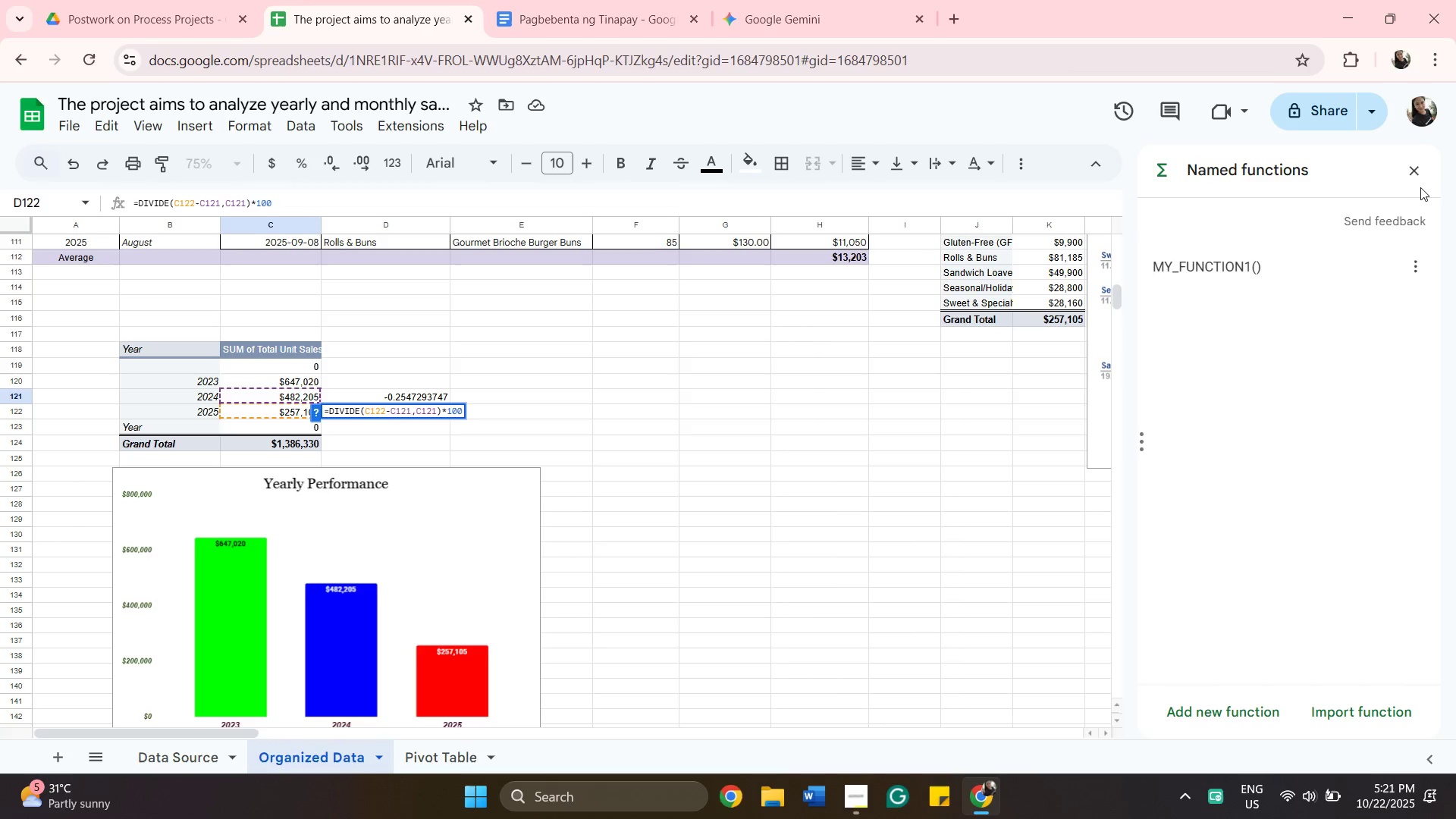 
left_click([1414, 169])
 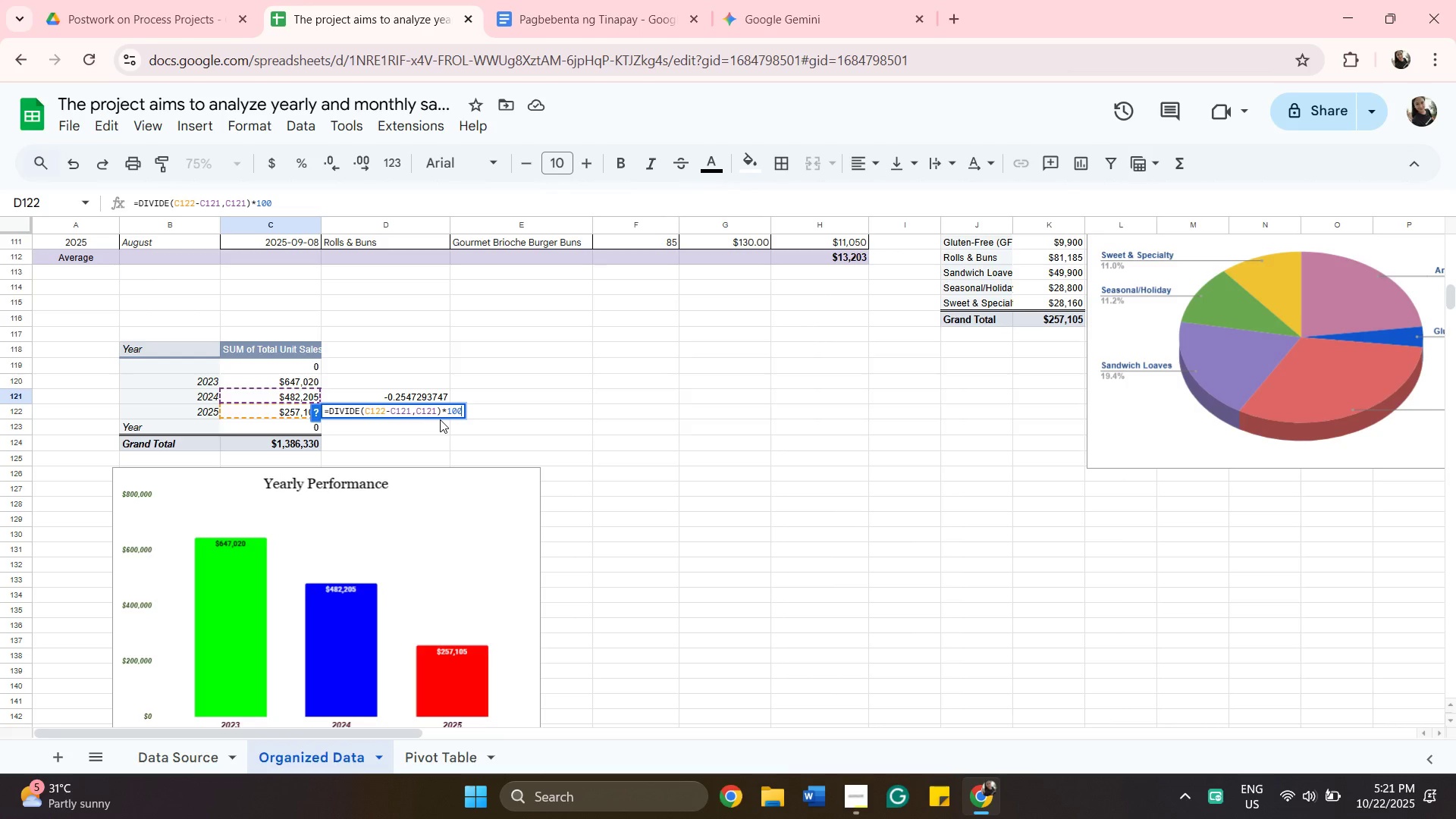 
key(Enter)
 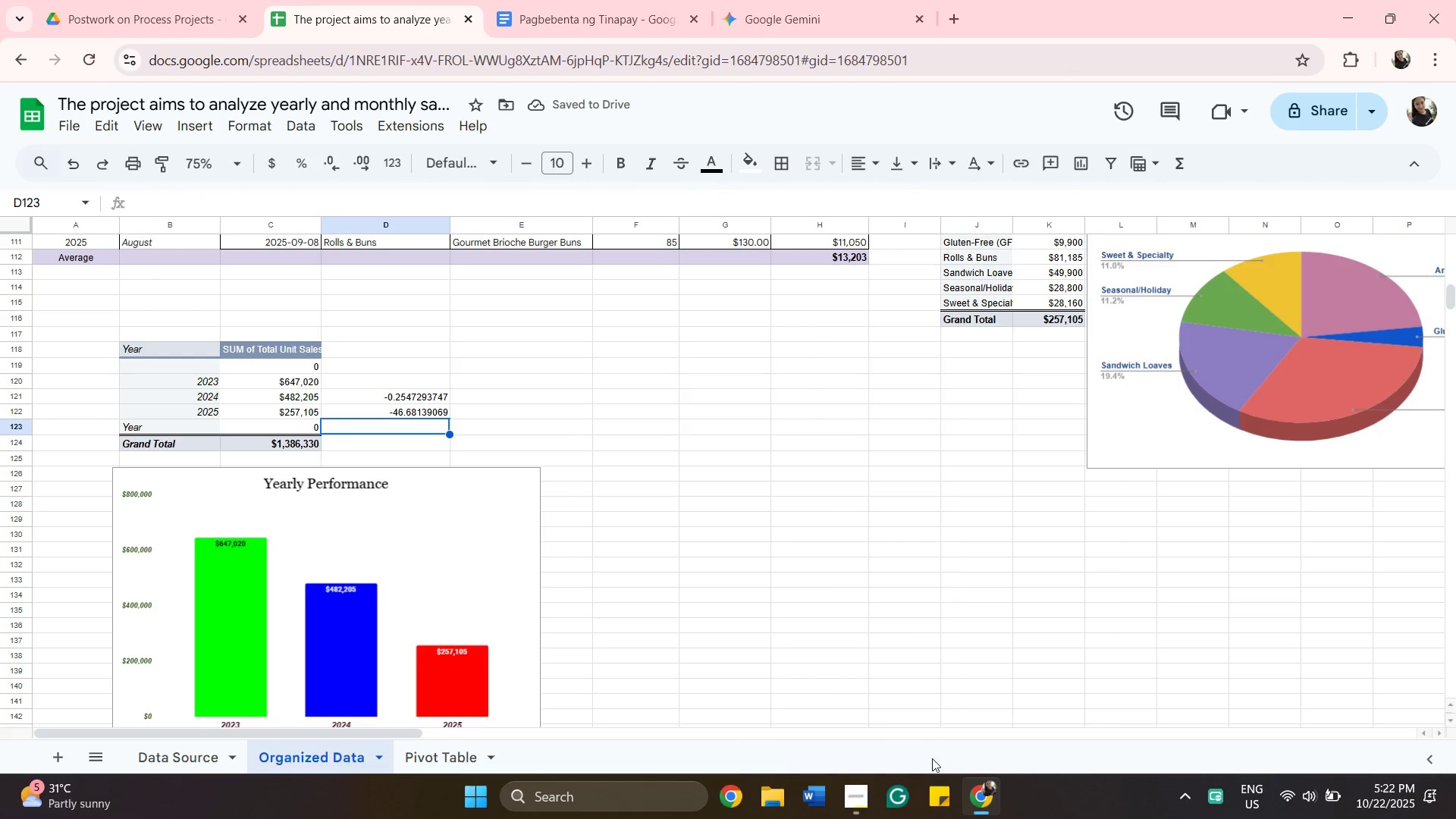 
wait(6.37)
 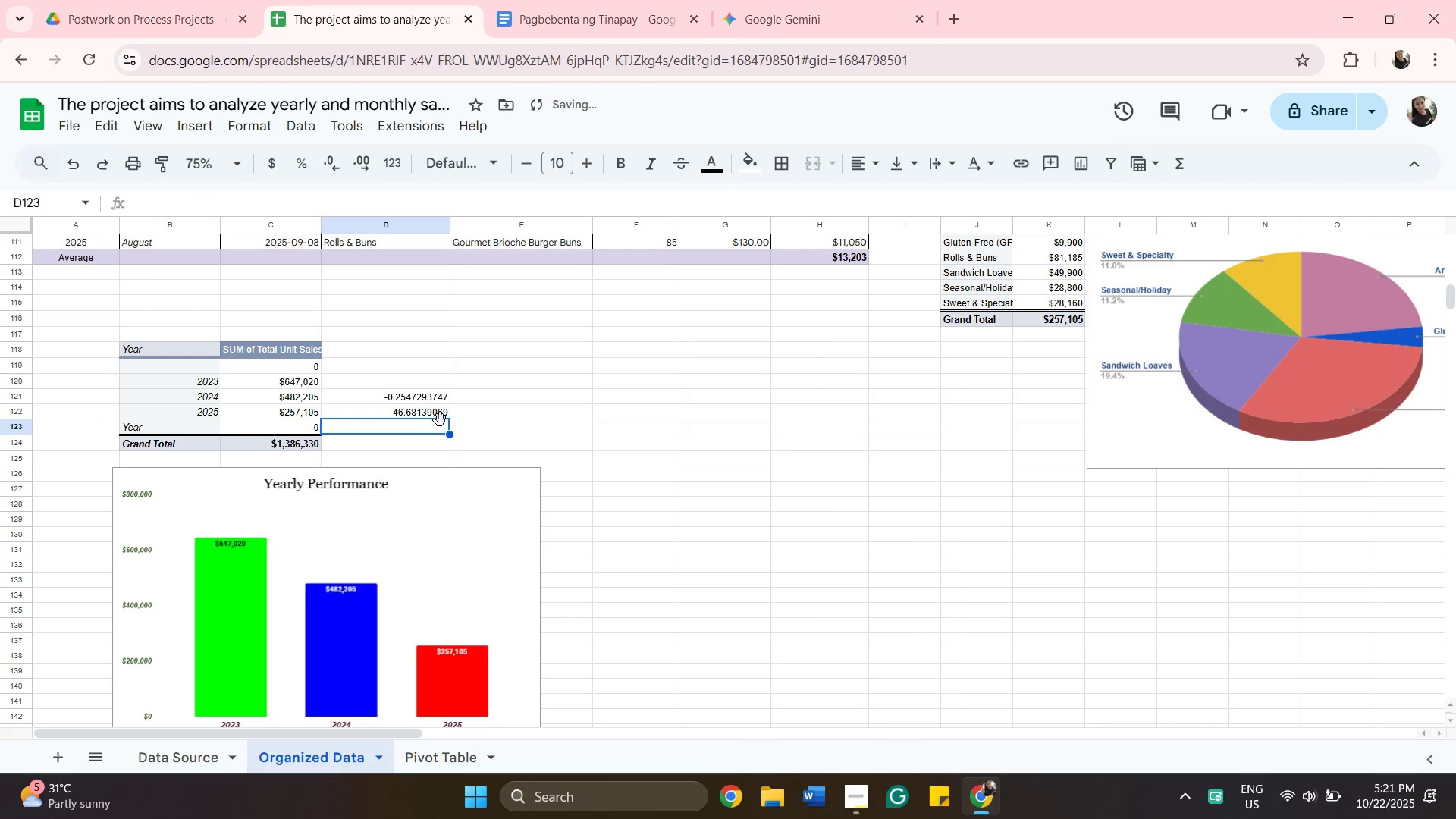 
left_click([783, 11])
 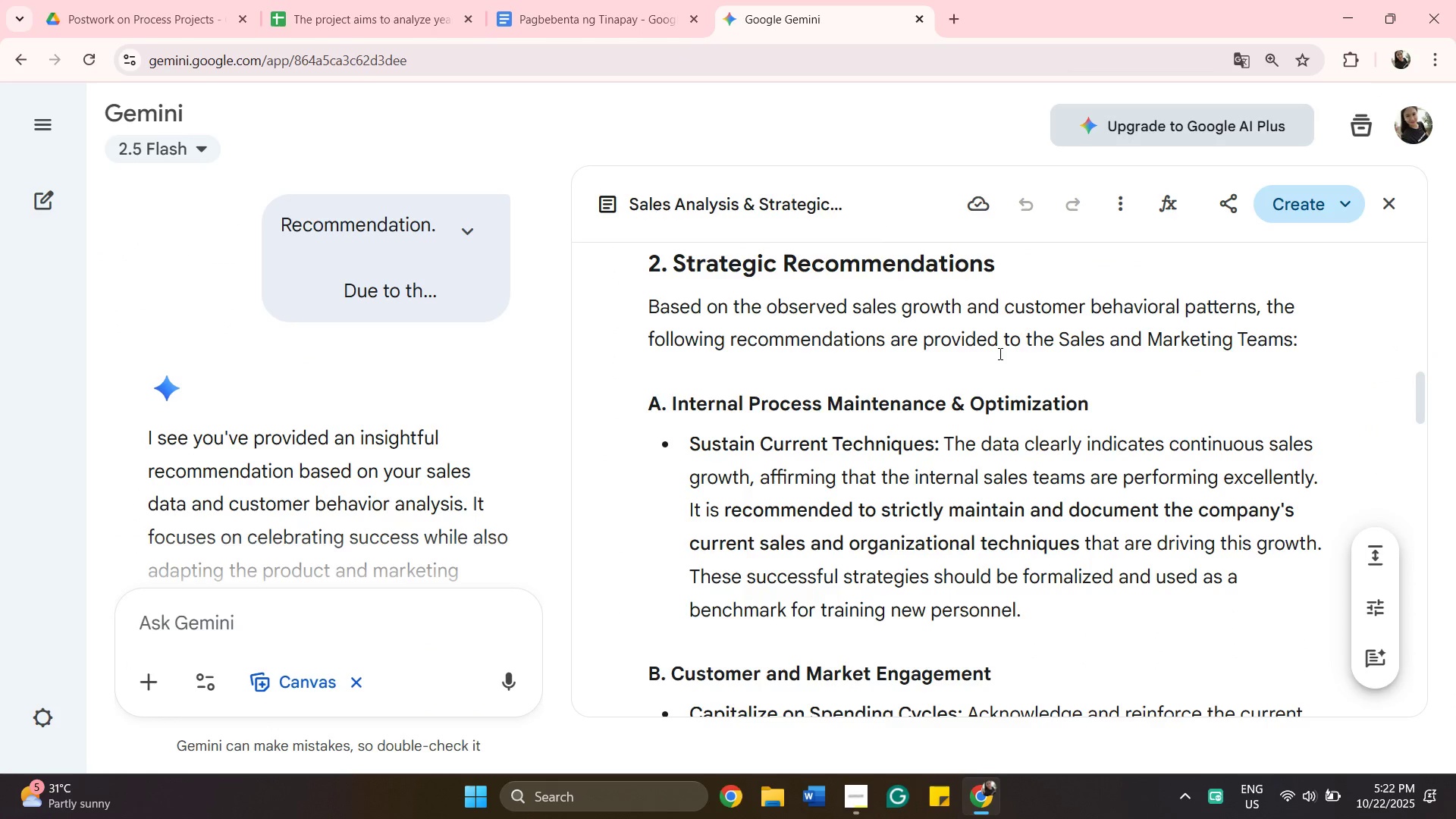 
scroll: coordinate [915, 392], scroll_direction: down, amount: 8.0
 